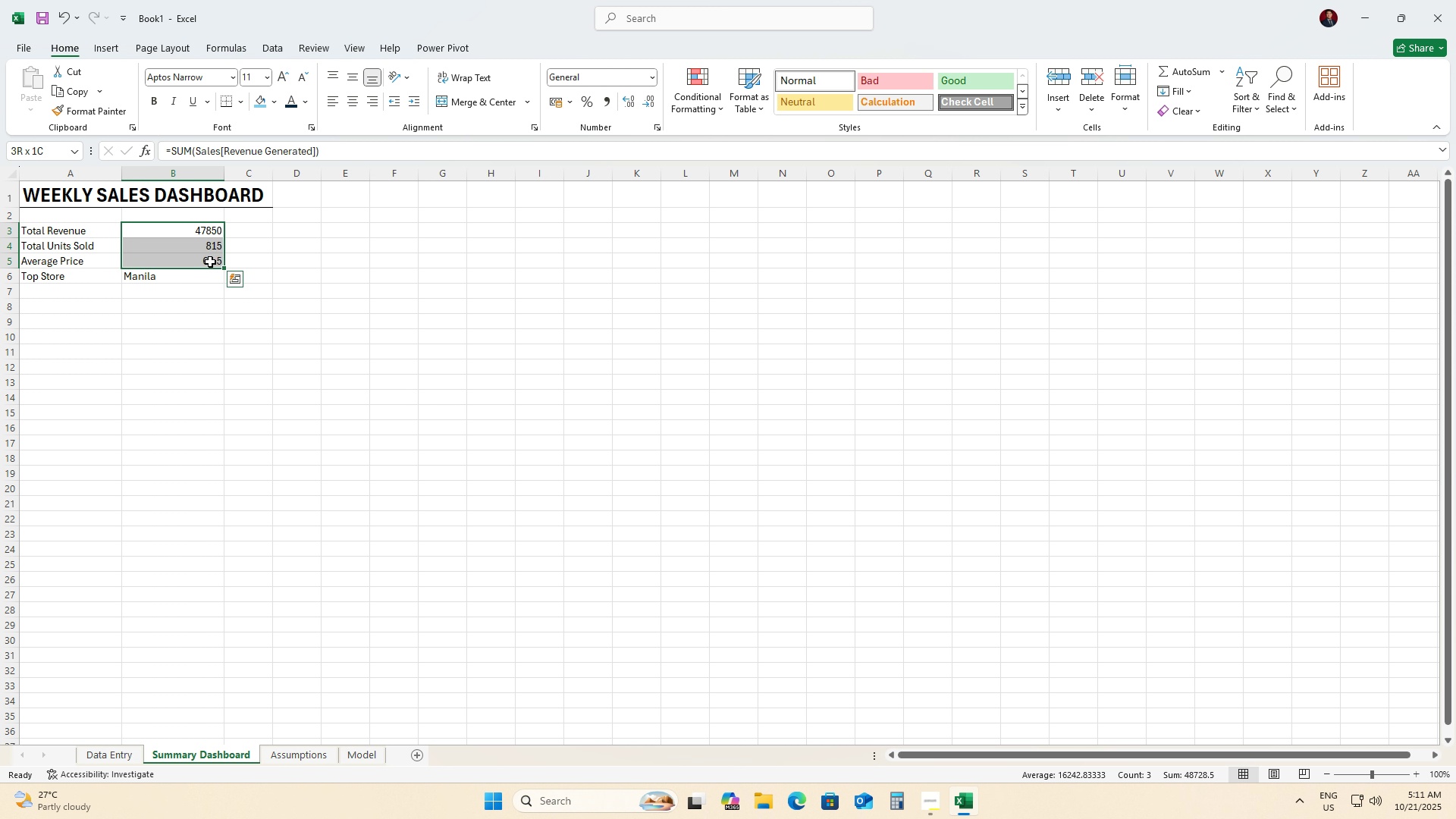 
key(Shift+ShiftLeft)
 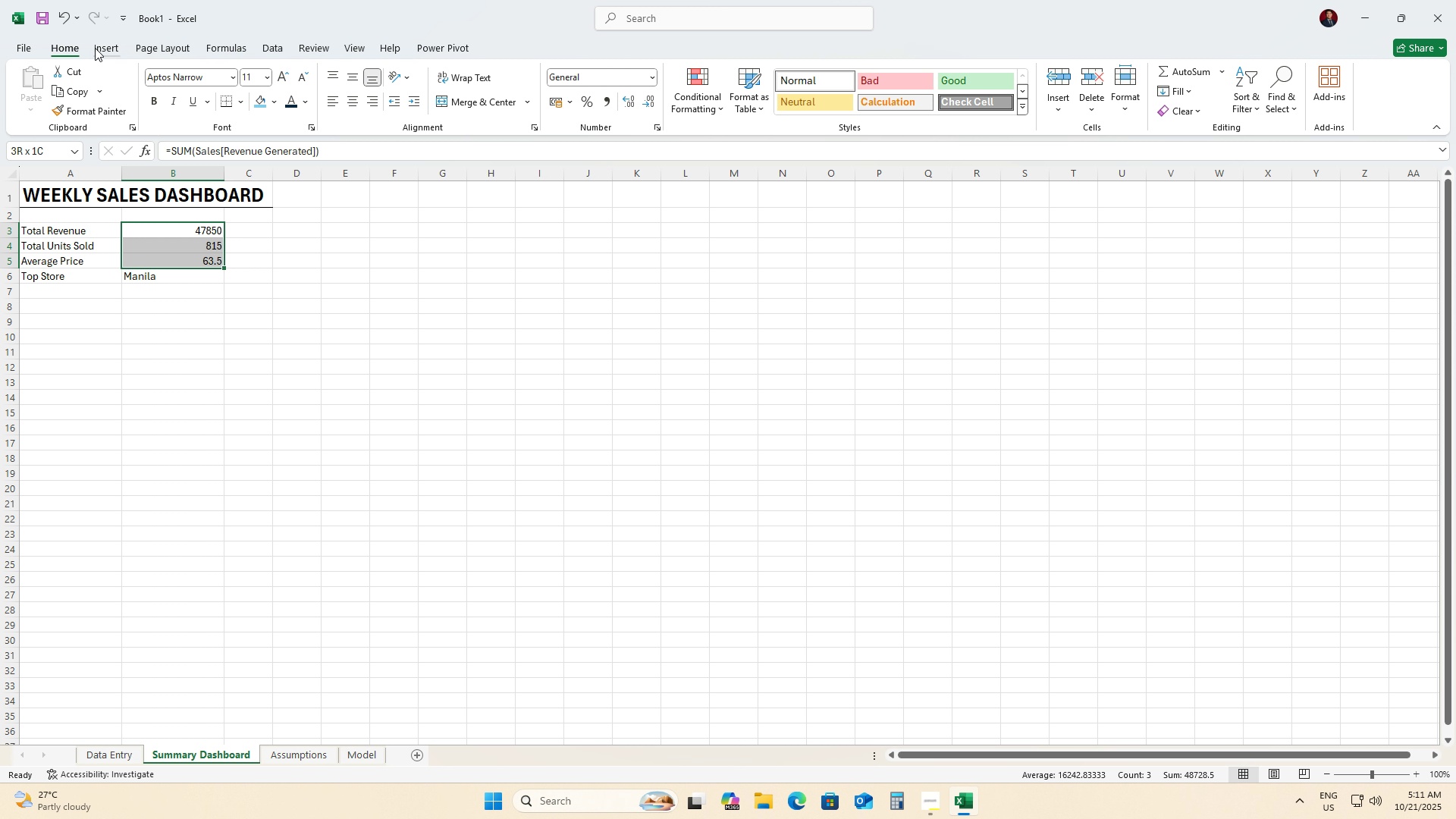 
wait(6.66)
 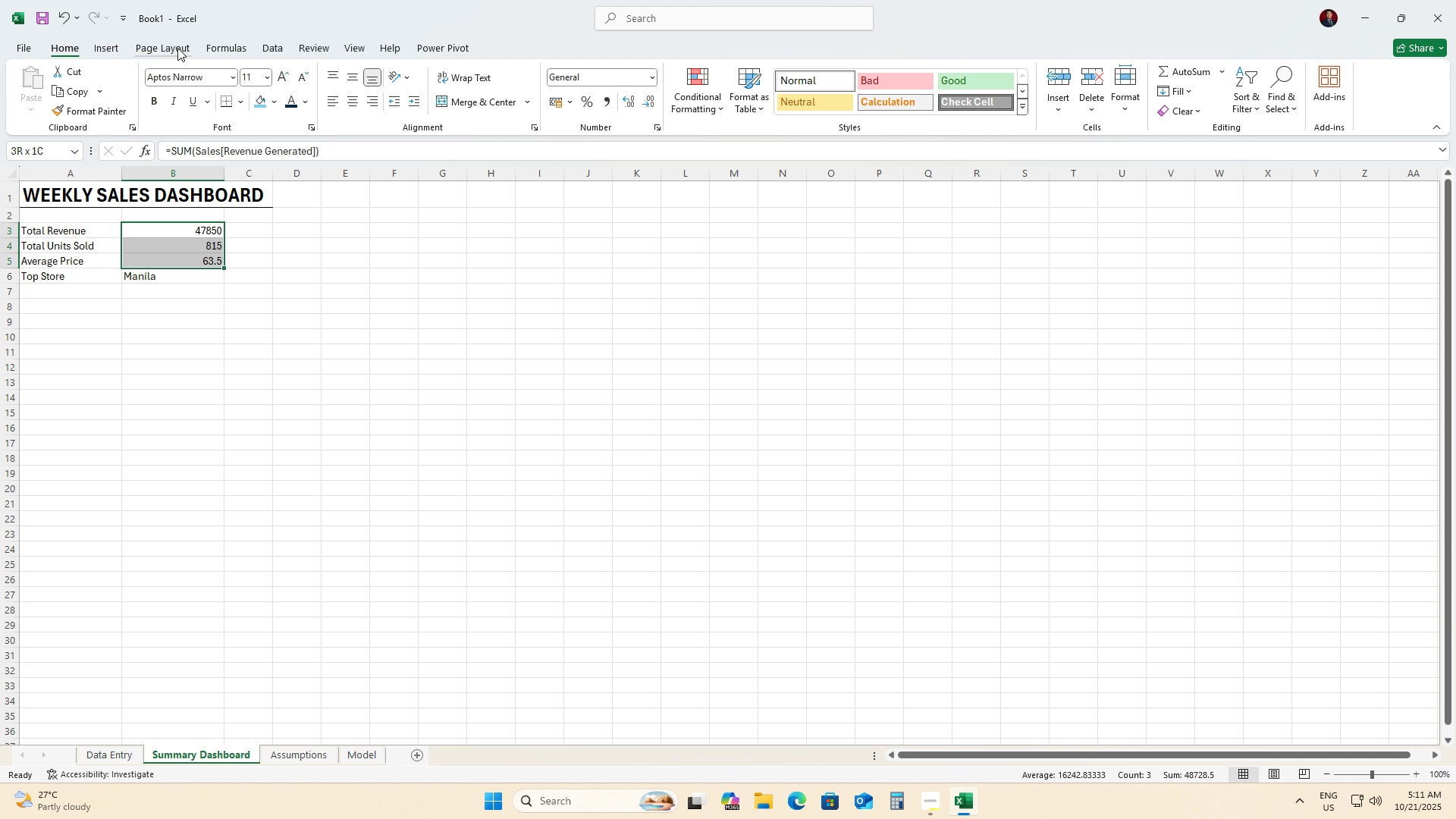 
left_click([655, 77])
 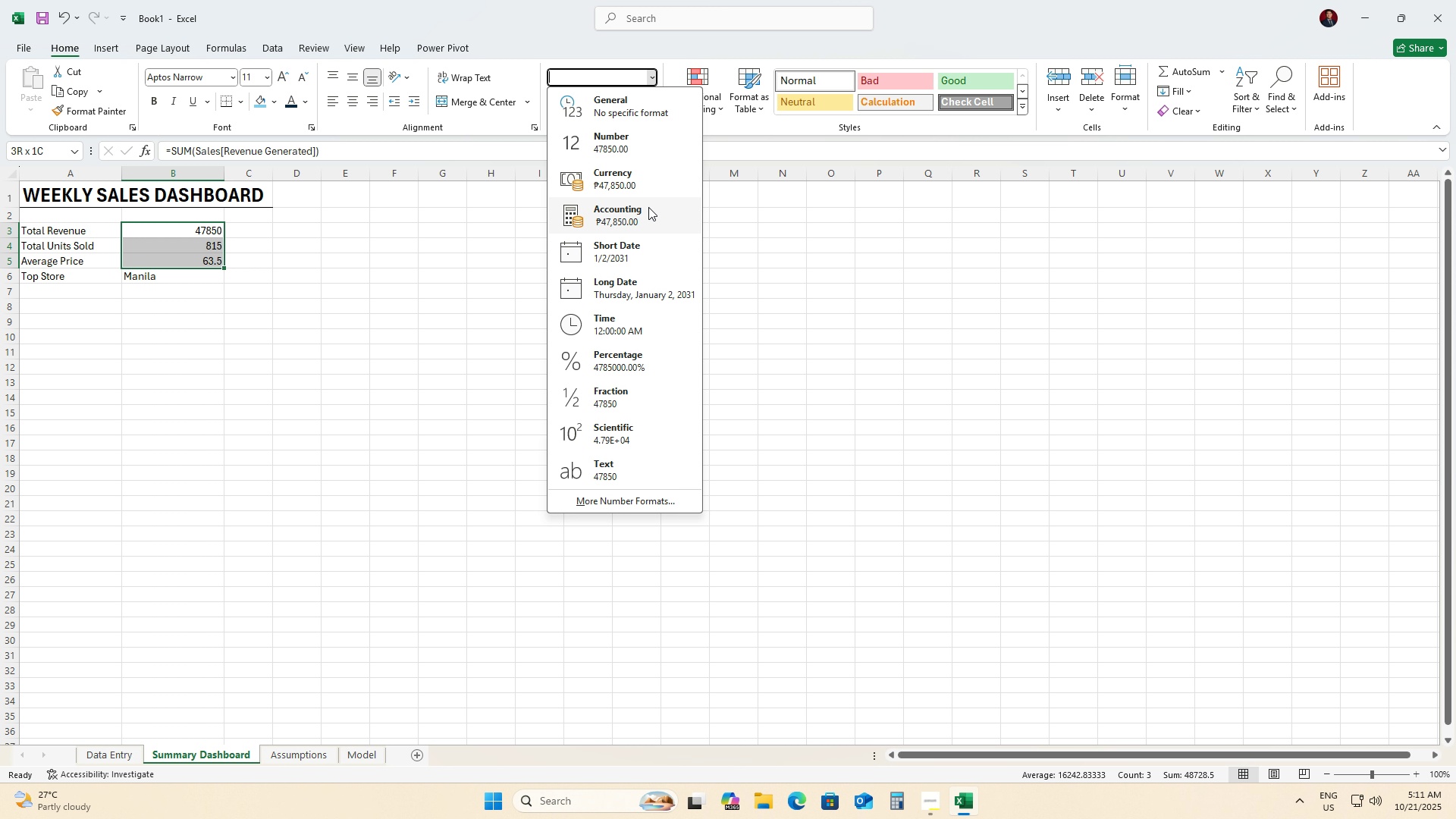 
left_click([638, 178])
 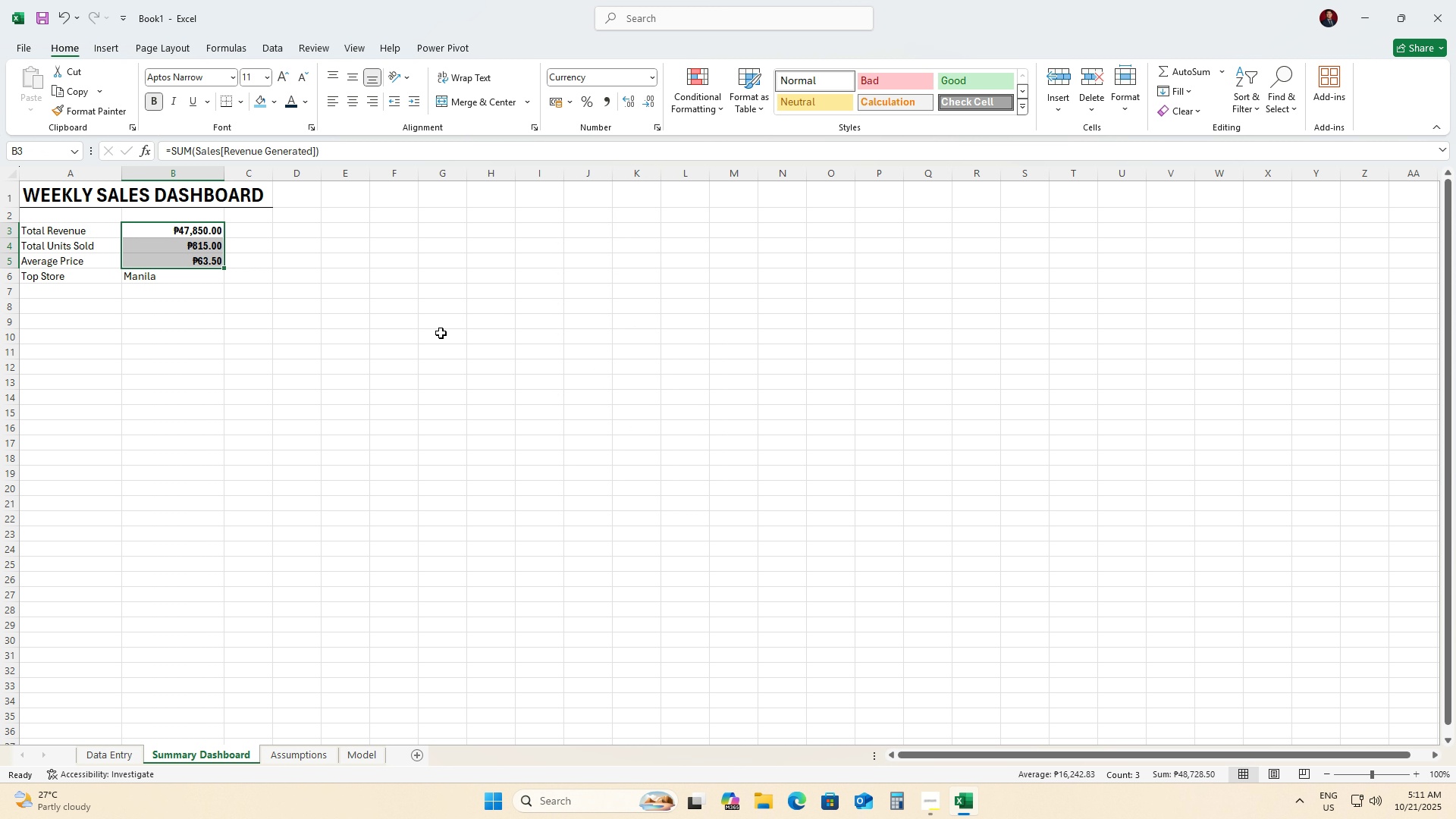 
key(Control+B)
 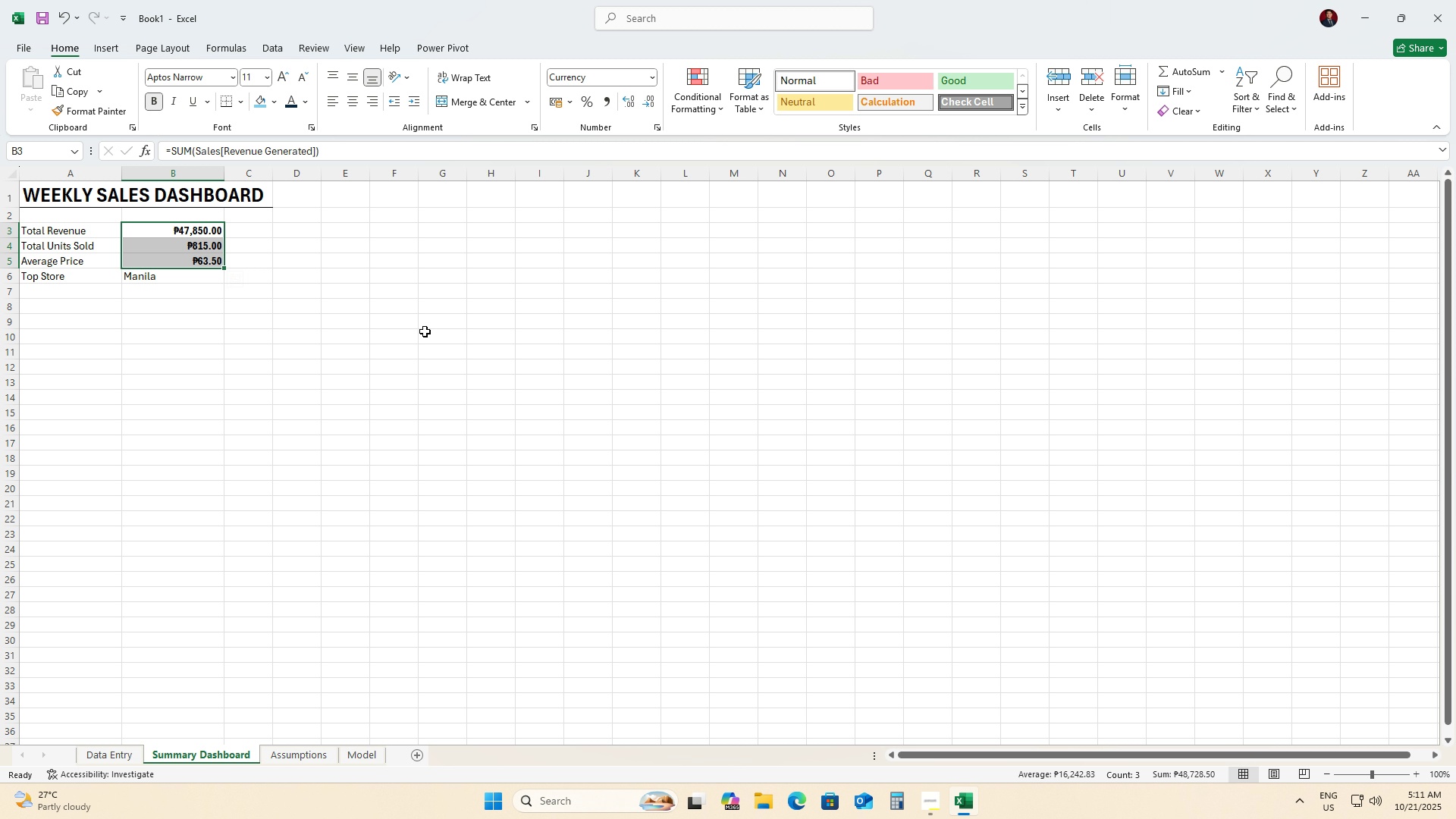 
wait(6.9)
 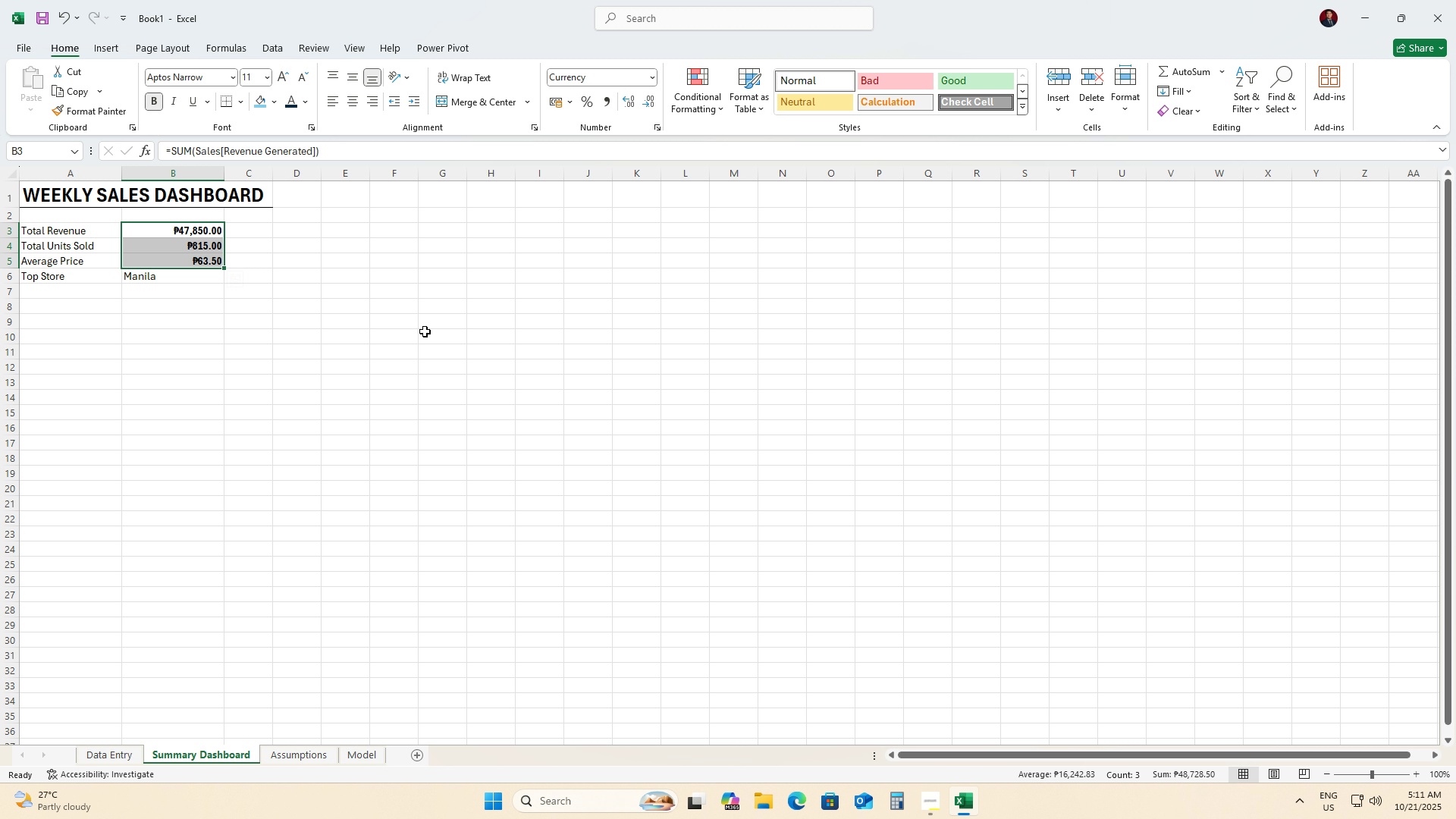 
left_click([189, 321])
 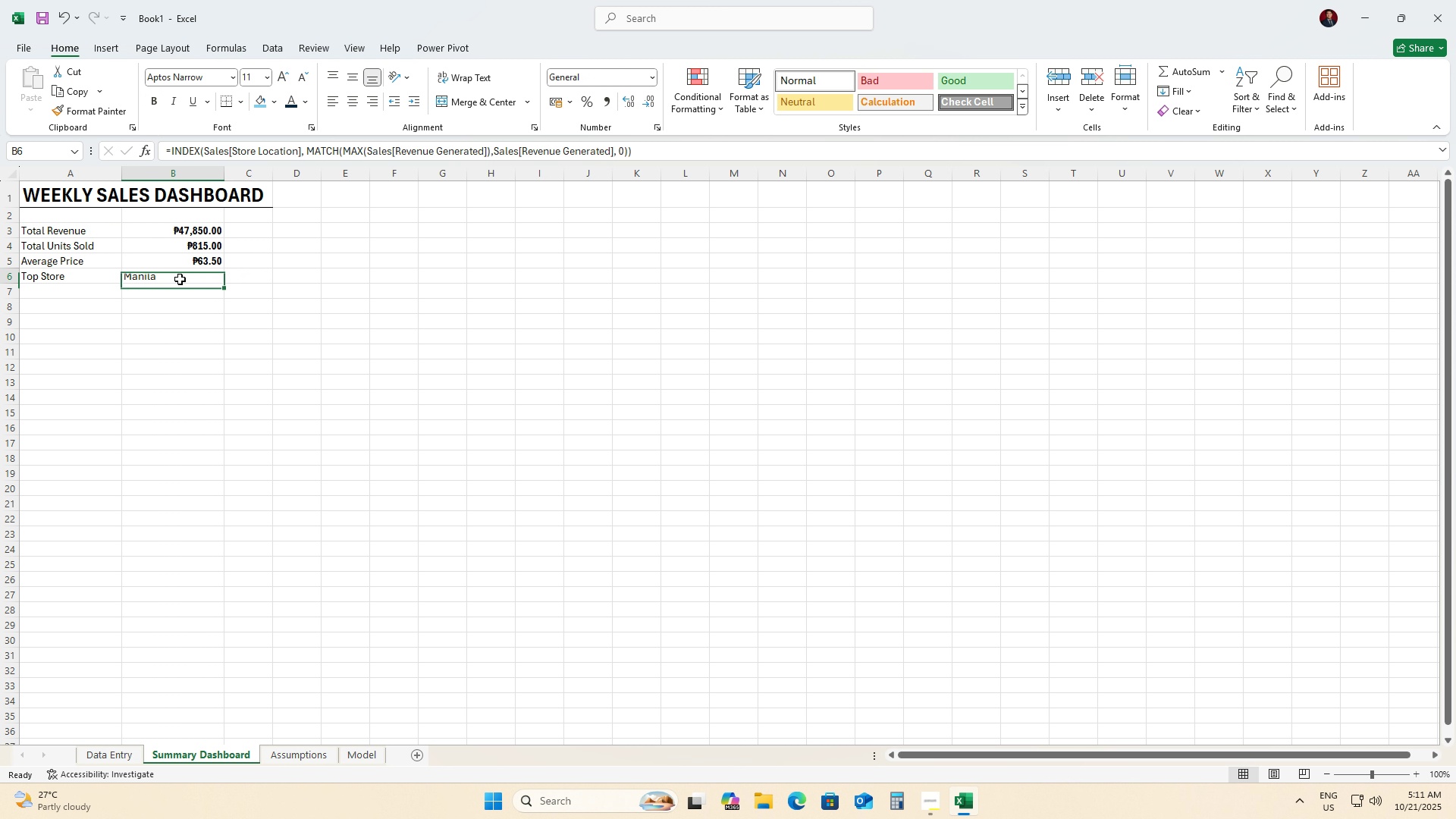 
left_click([180, 279])
 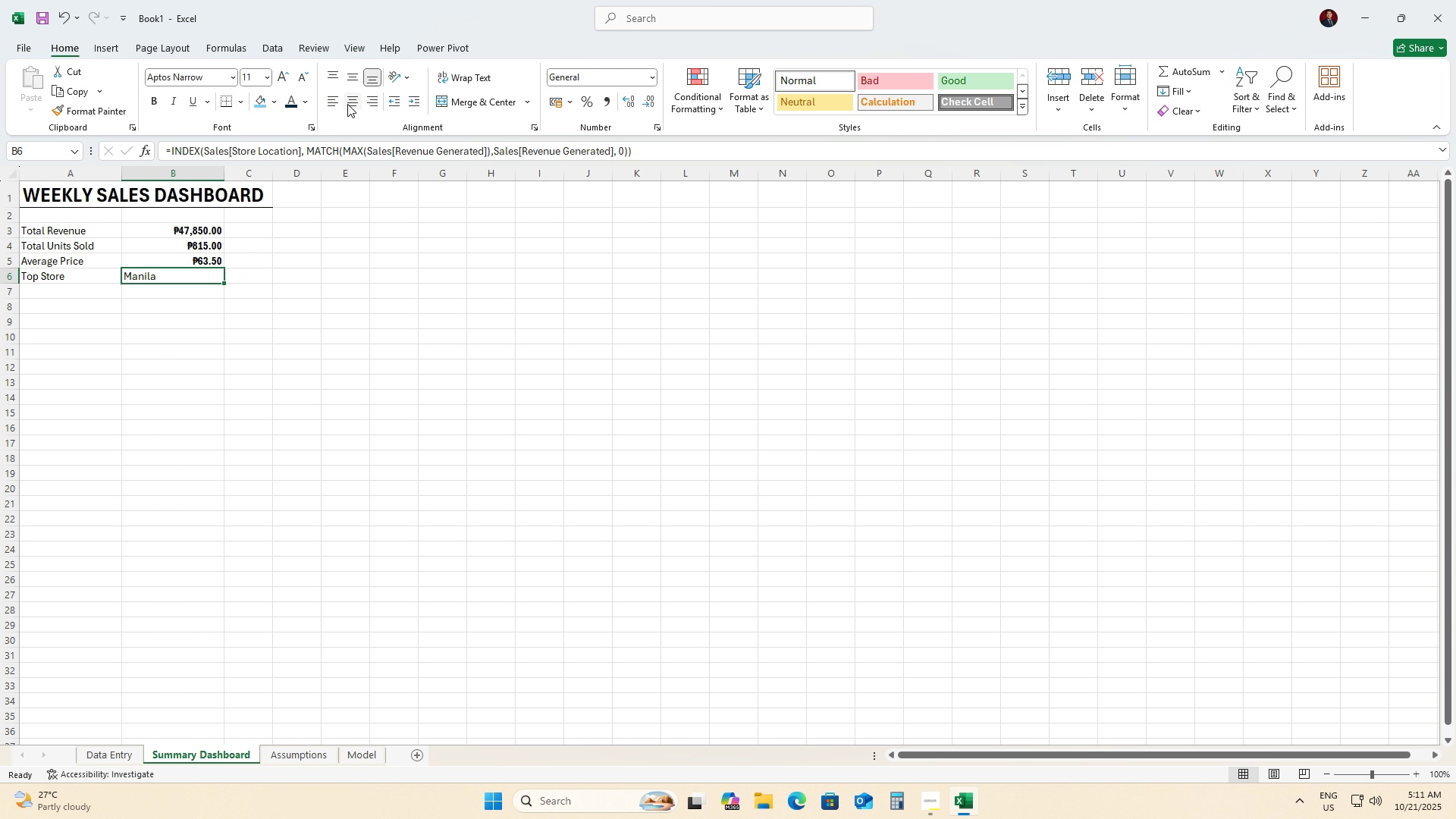 
left_click([349, 103])
 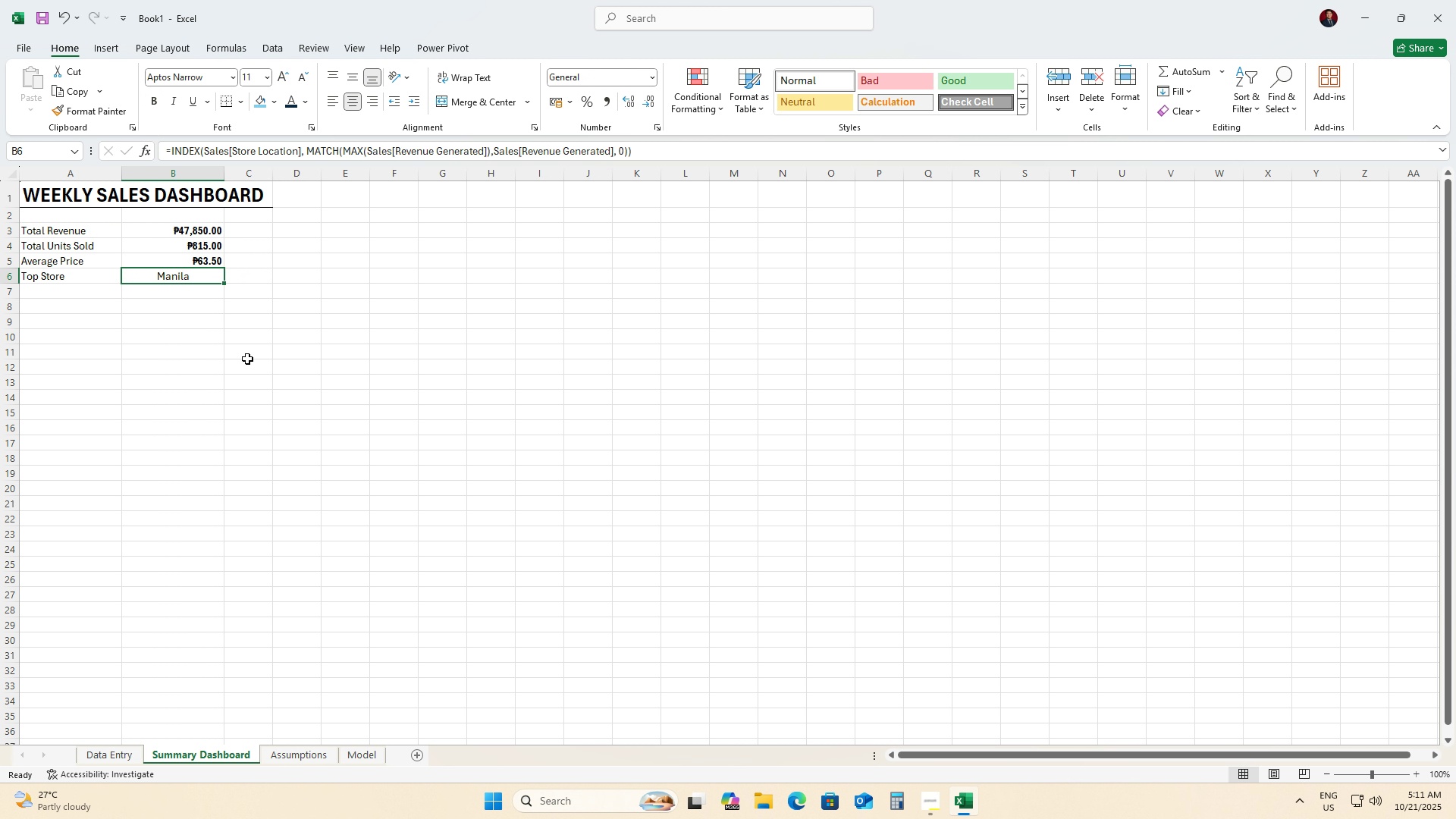 
key(Control+B)
 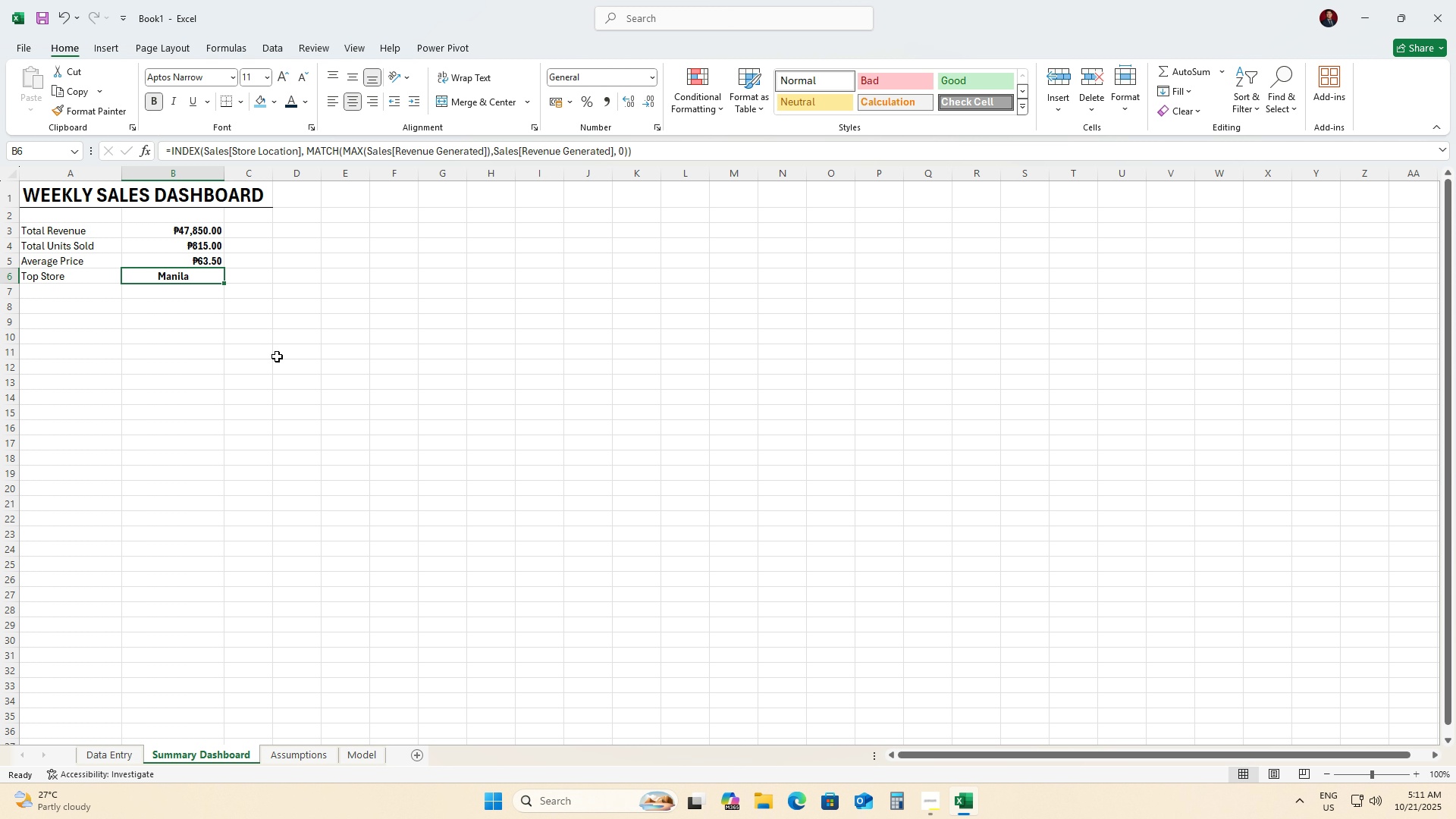 
left_click([277, 356])
 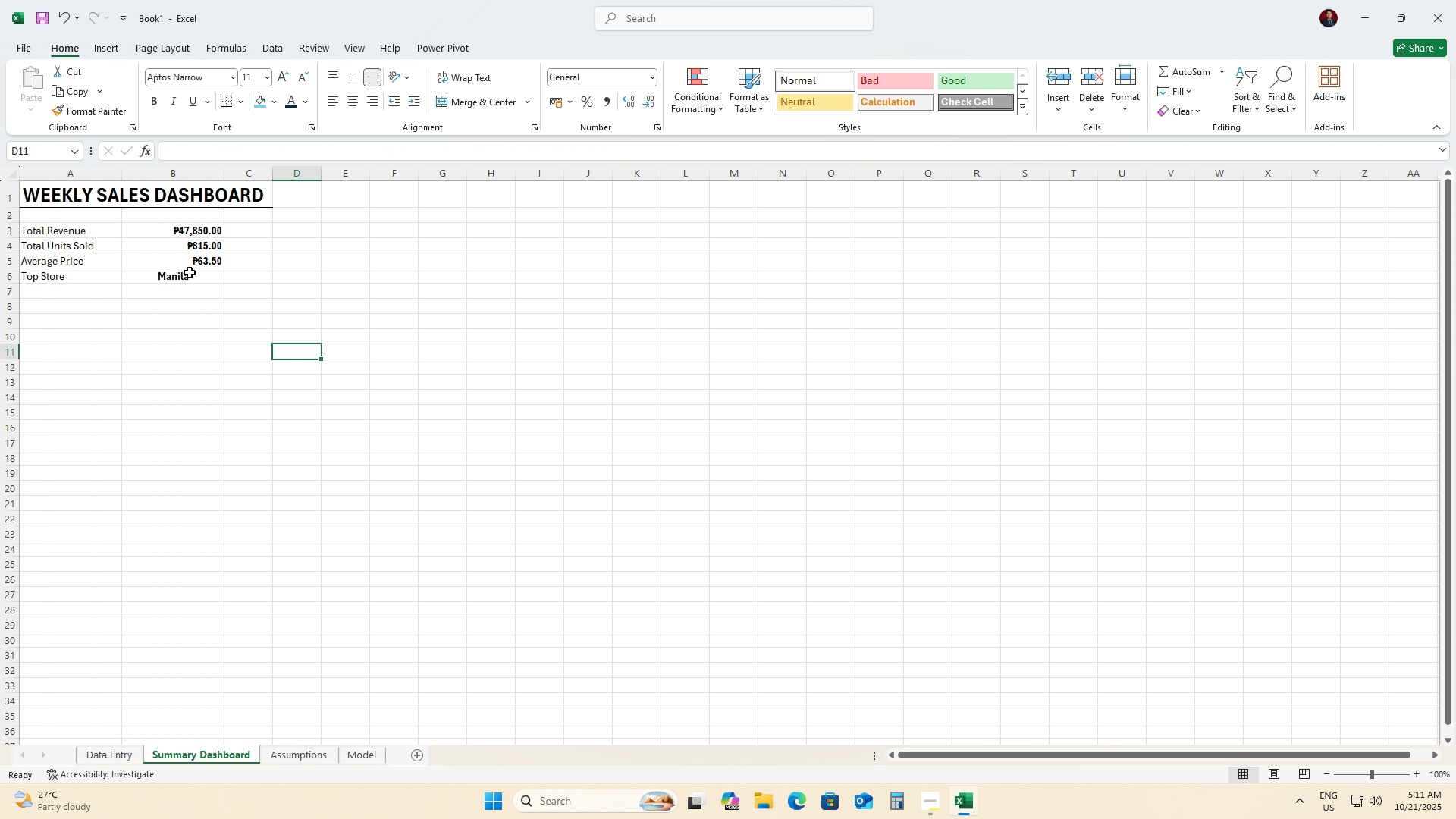 
left_click([190, 272])
 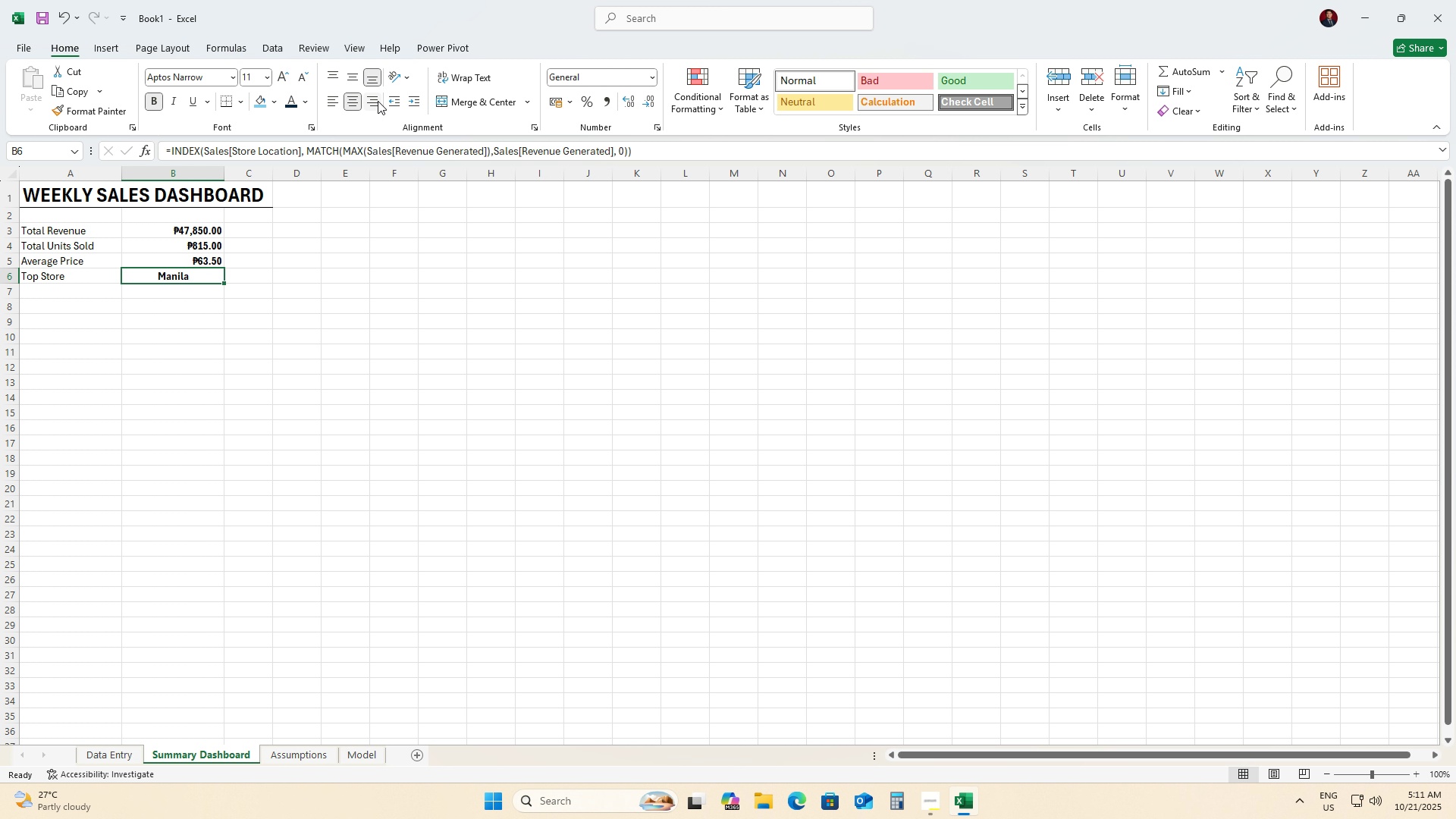 
left_click([378, 101])
 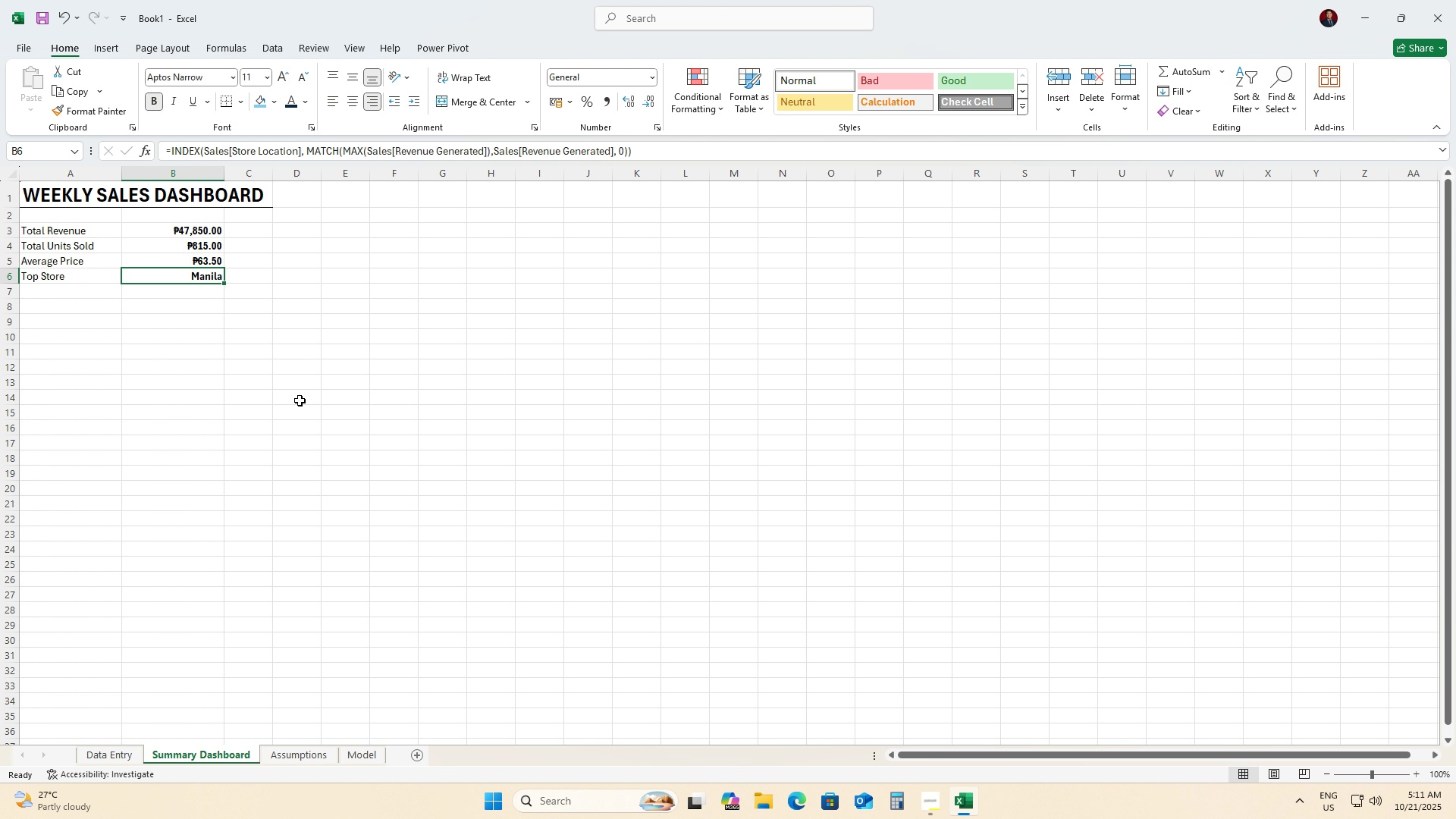 
left_click([242, 402])
 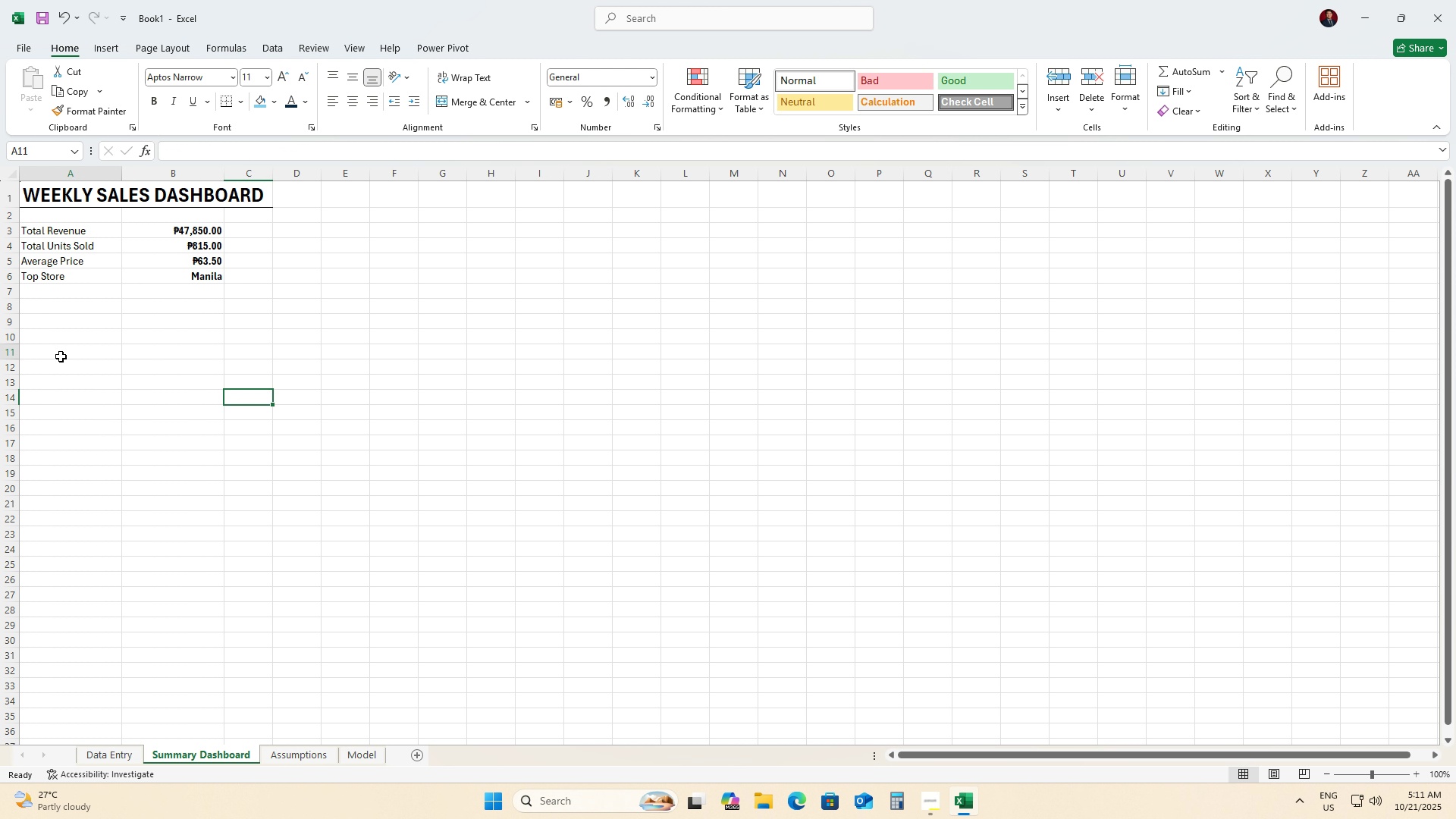 
left_click([61, 356])
 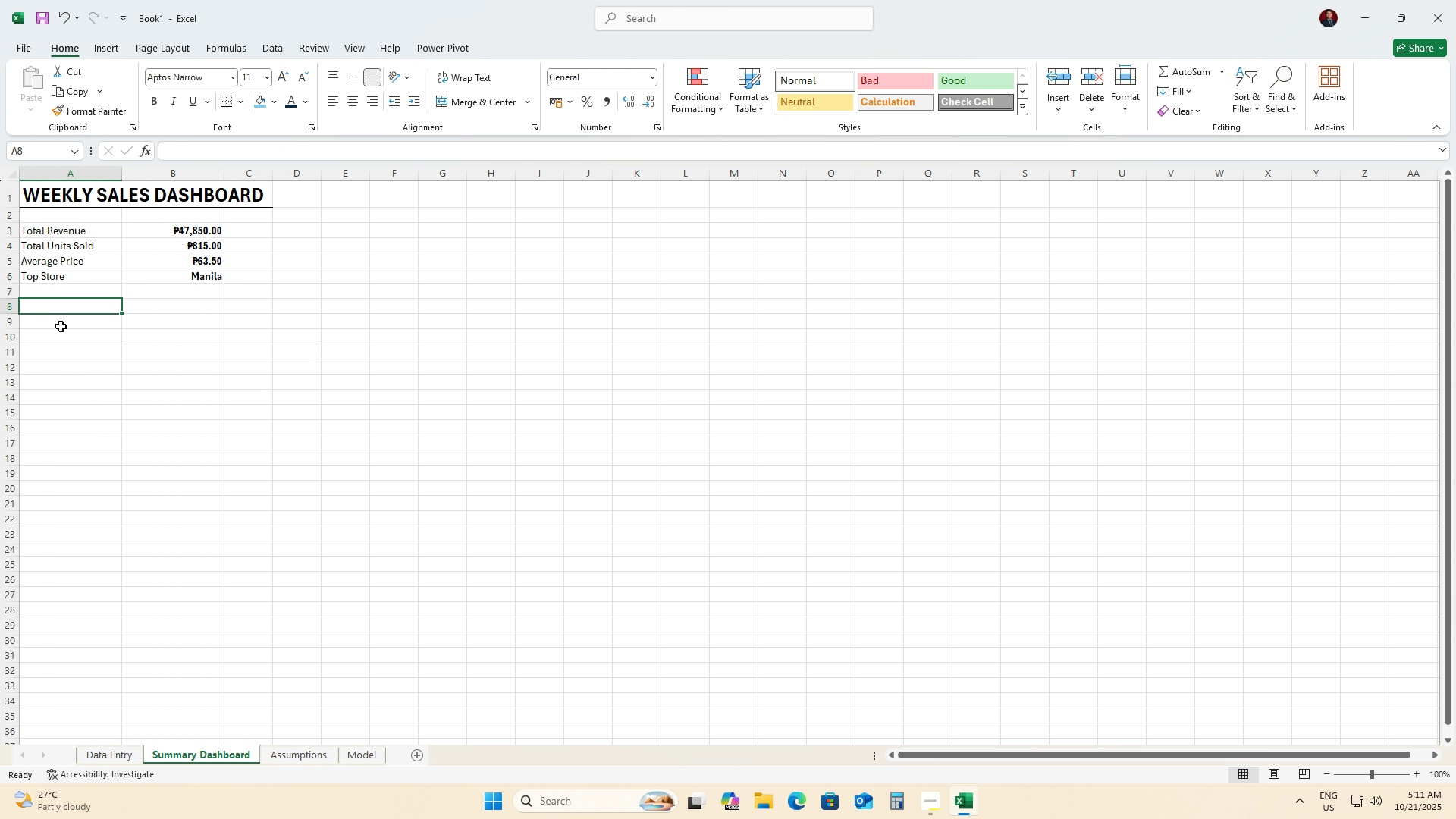 
left_click([61, 326])
 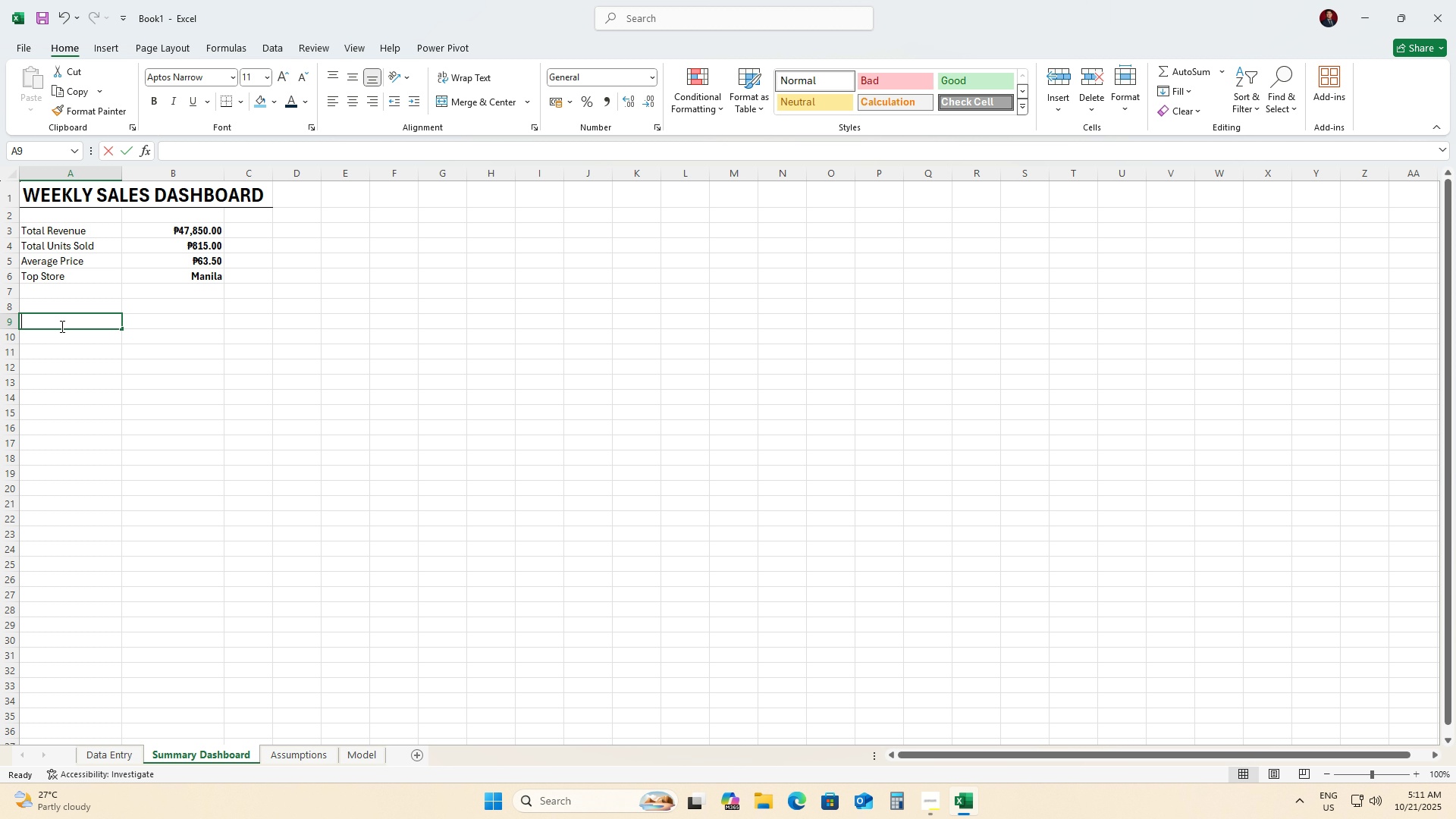 
type(TO)
key(Backspace)
type(tal S)
key(Backspace)
key(Backspace)
key(Backspace)
key(Backspace)
key(Backspace)
type(otal Sales per Store)
 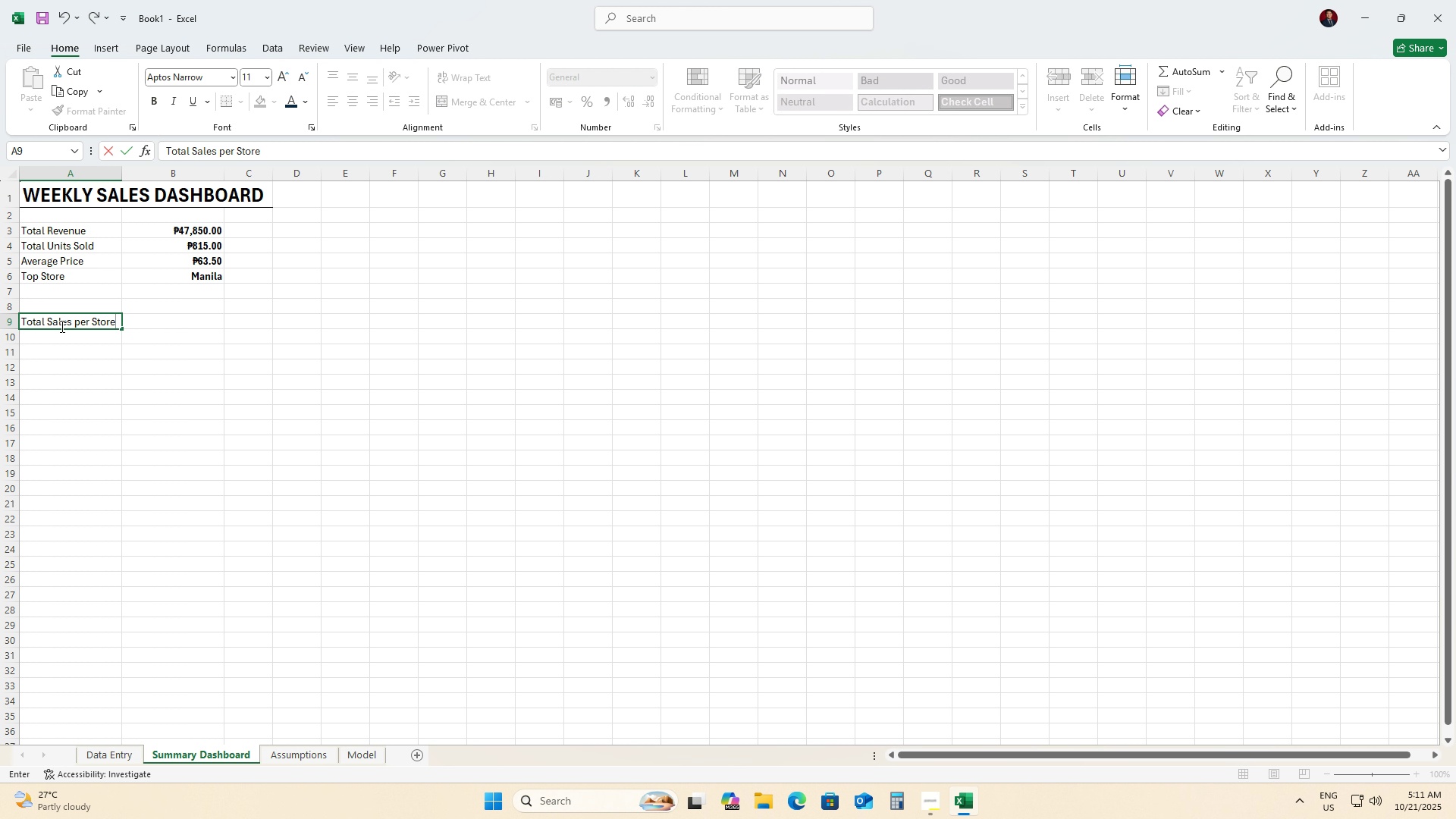 
key(ArrowDown)
 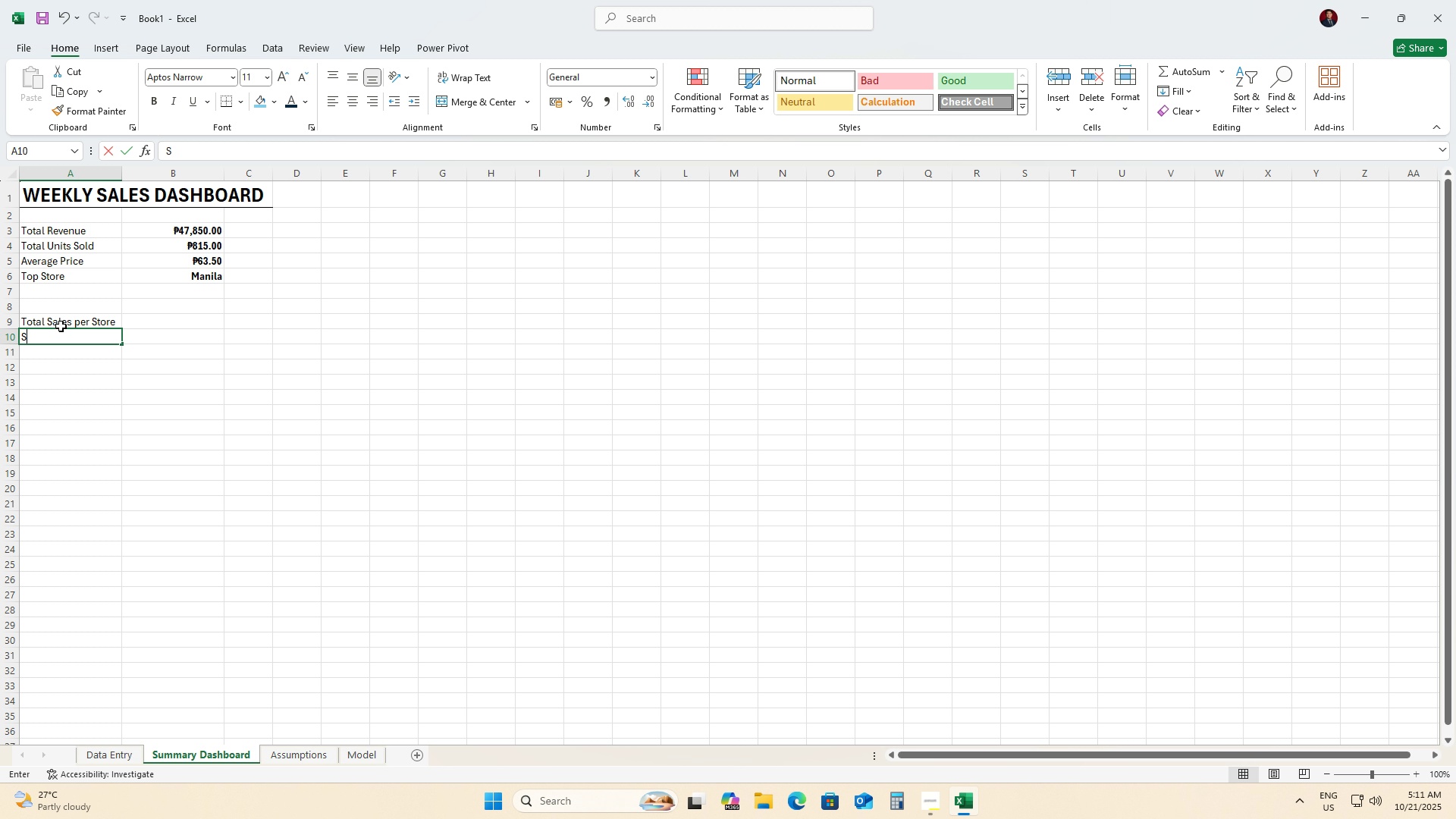 
type(Store Location)
 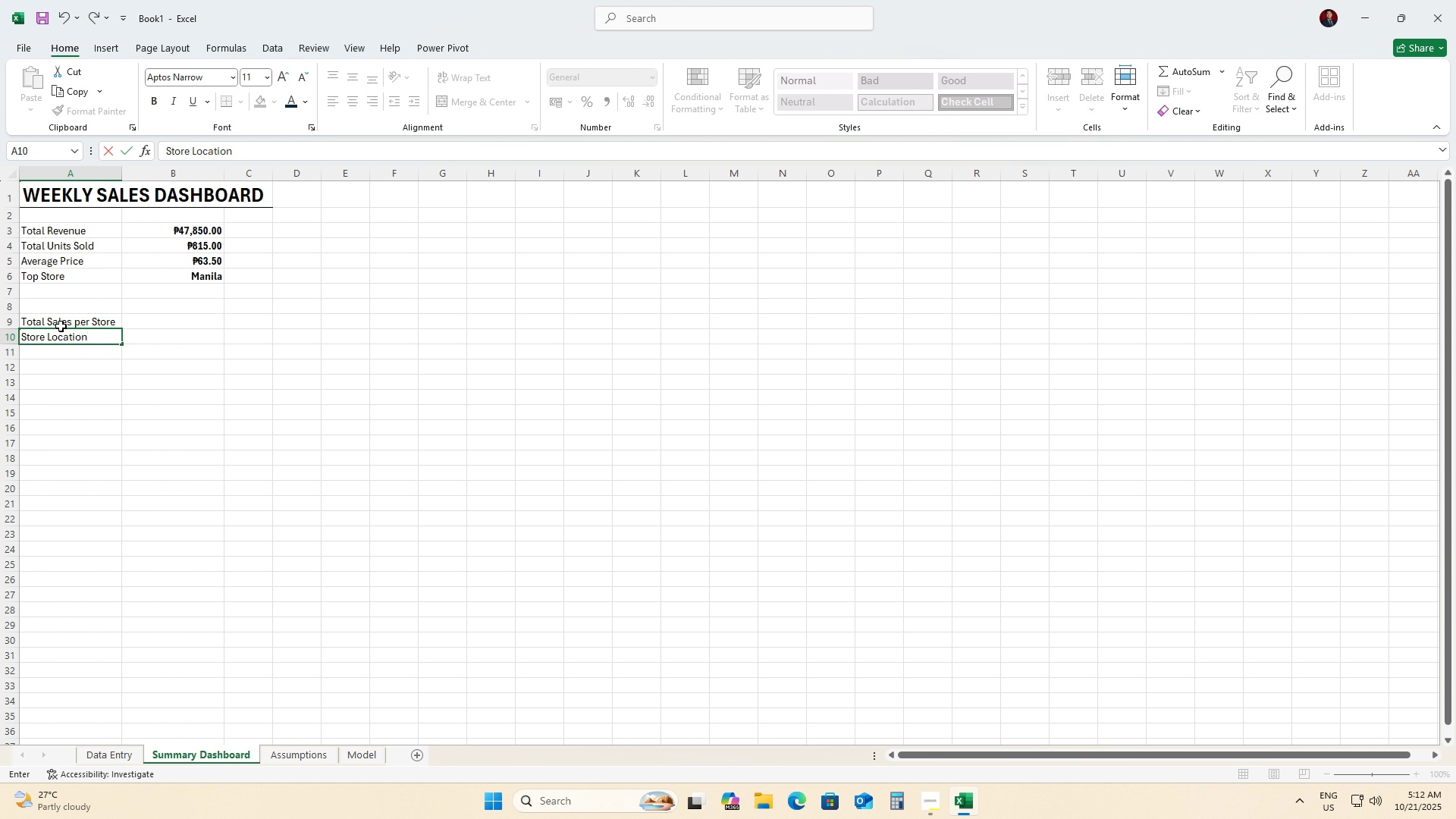 
key(ArrowRight)
 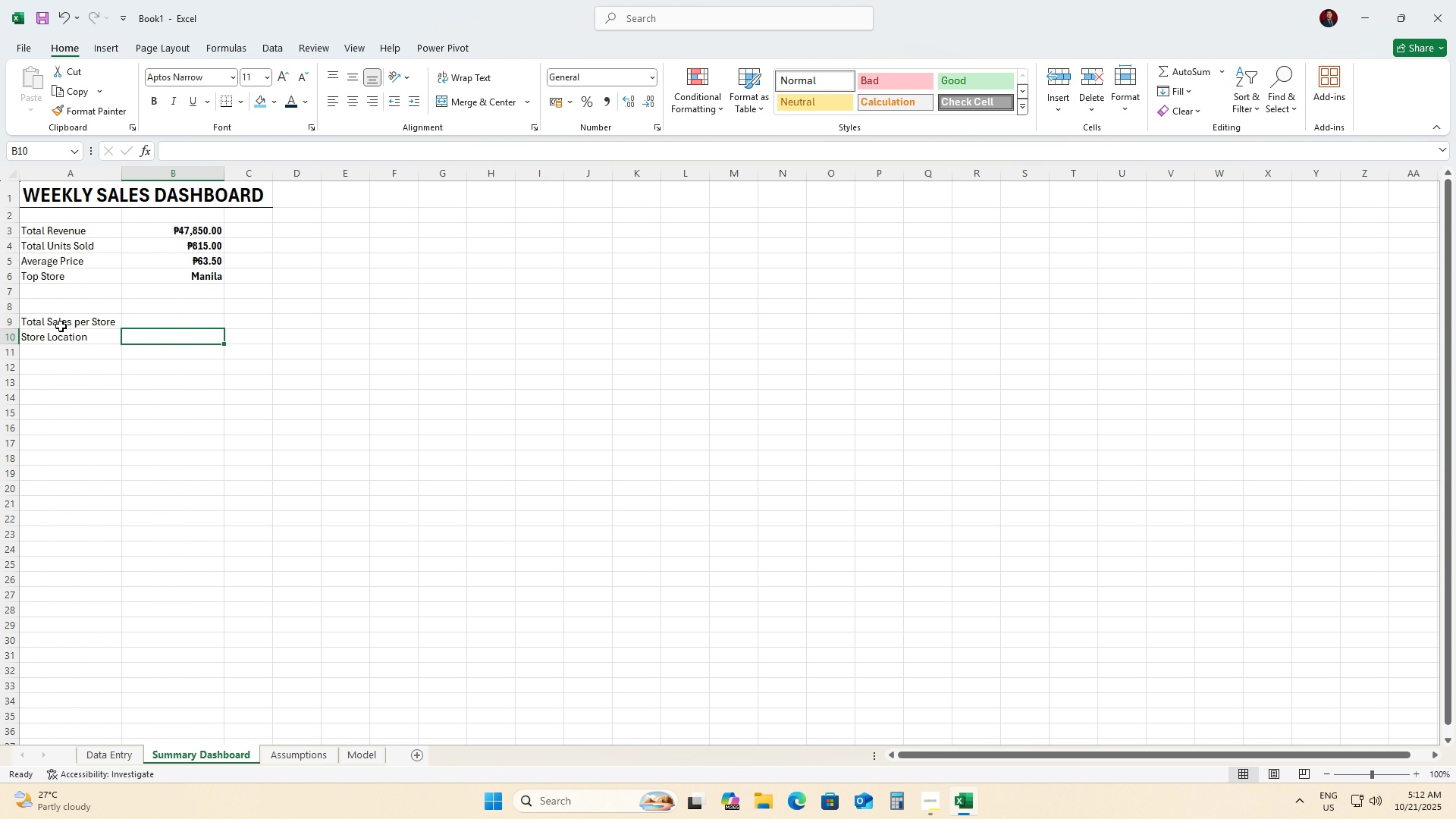 
type(Total Revenuw)
key(Backspace)
type(e)
 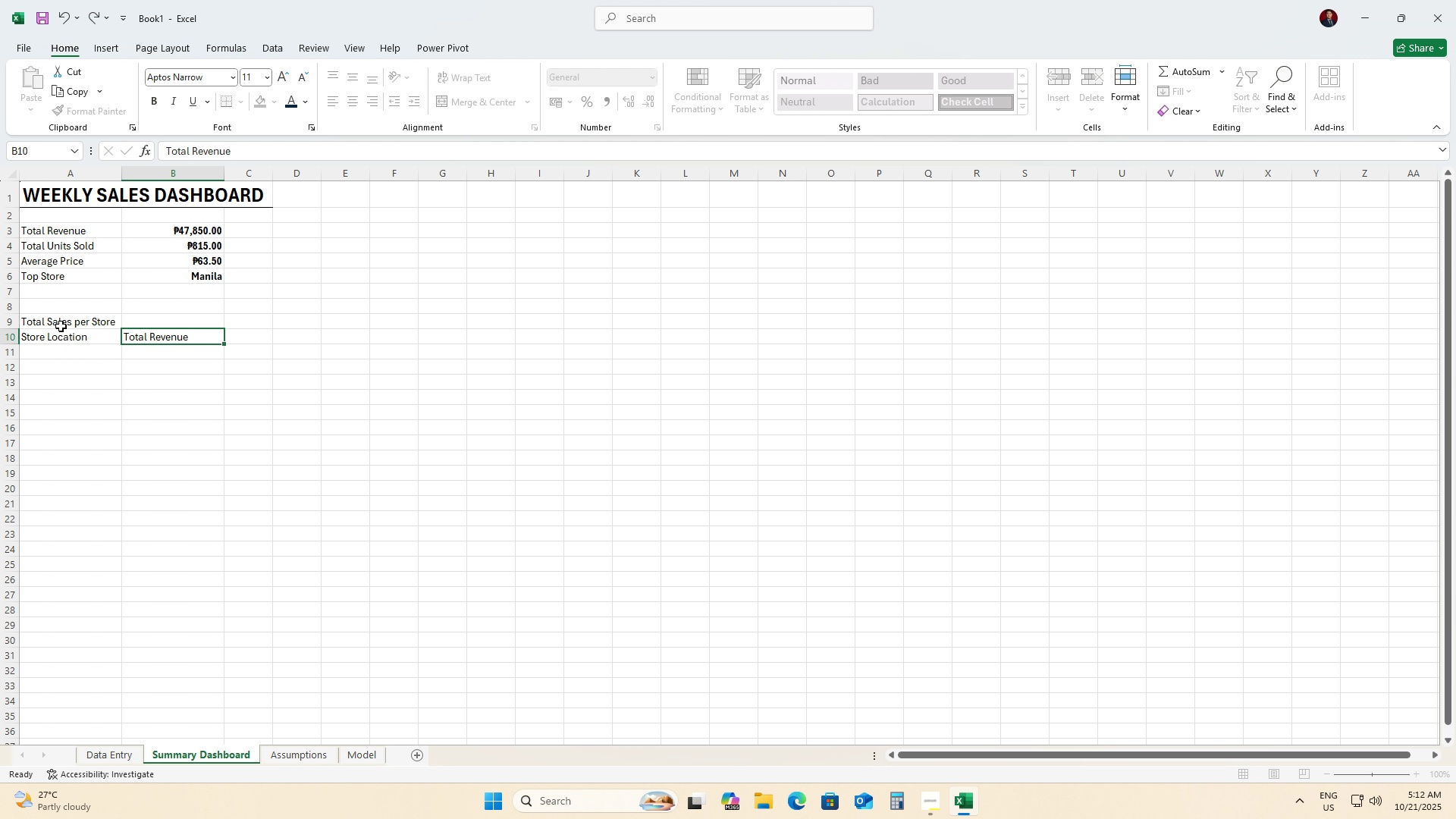 
key(ArrowDown)
 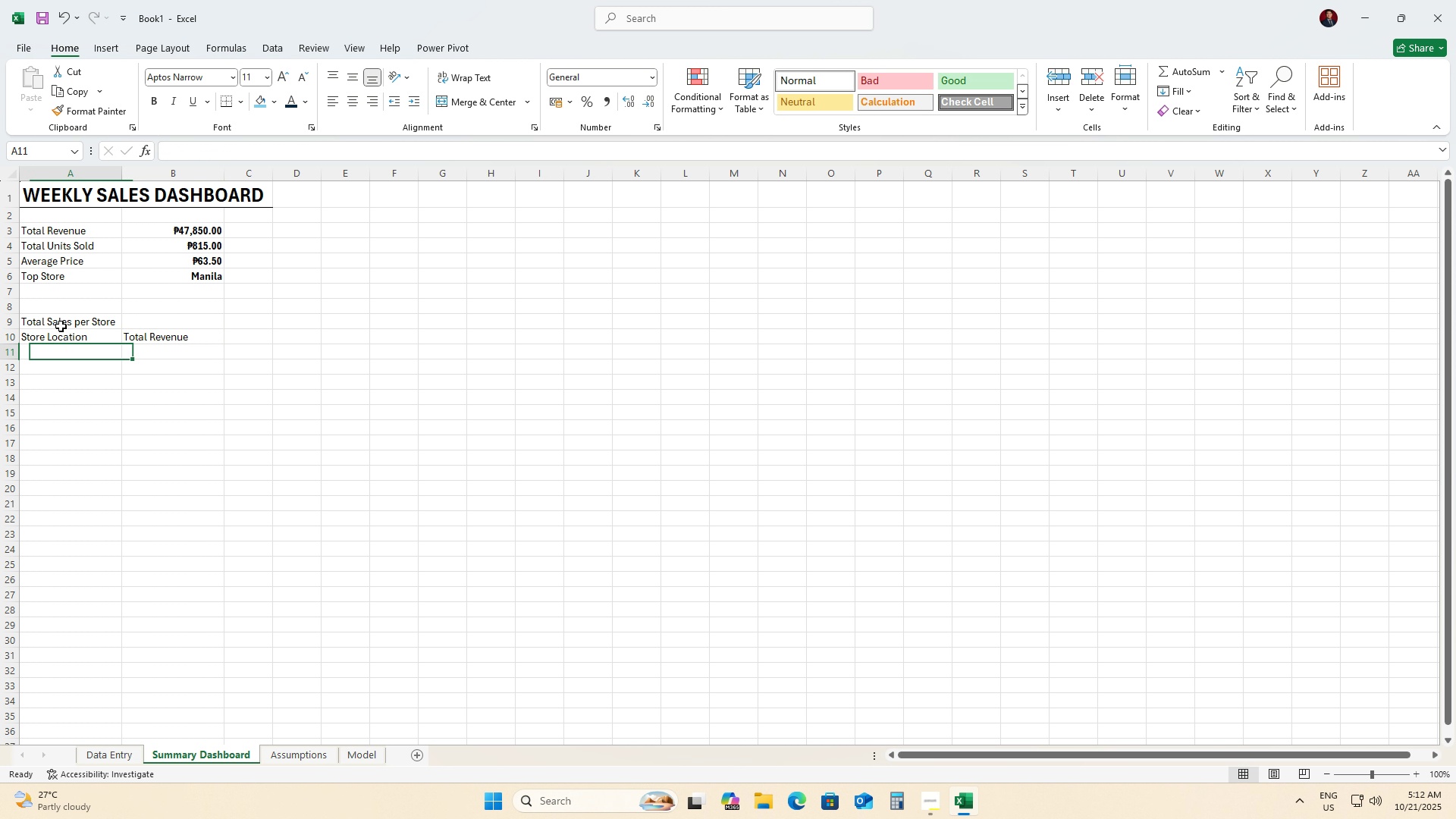 
key(ArrowLeft)
 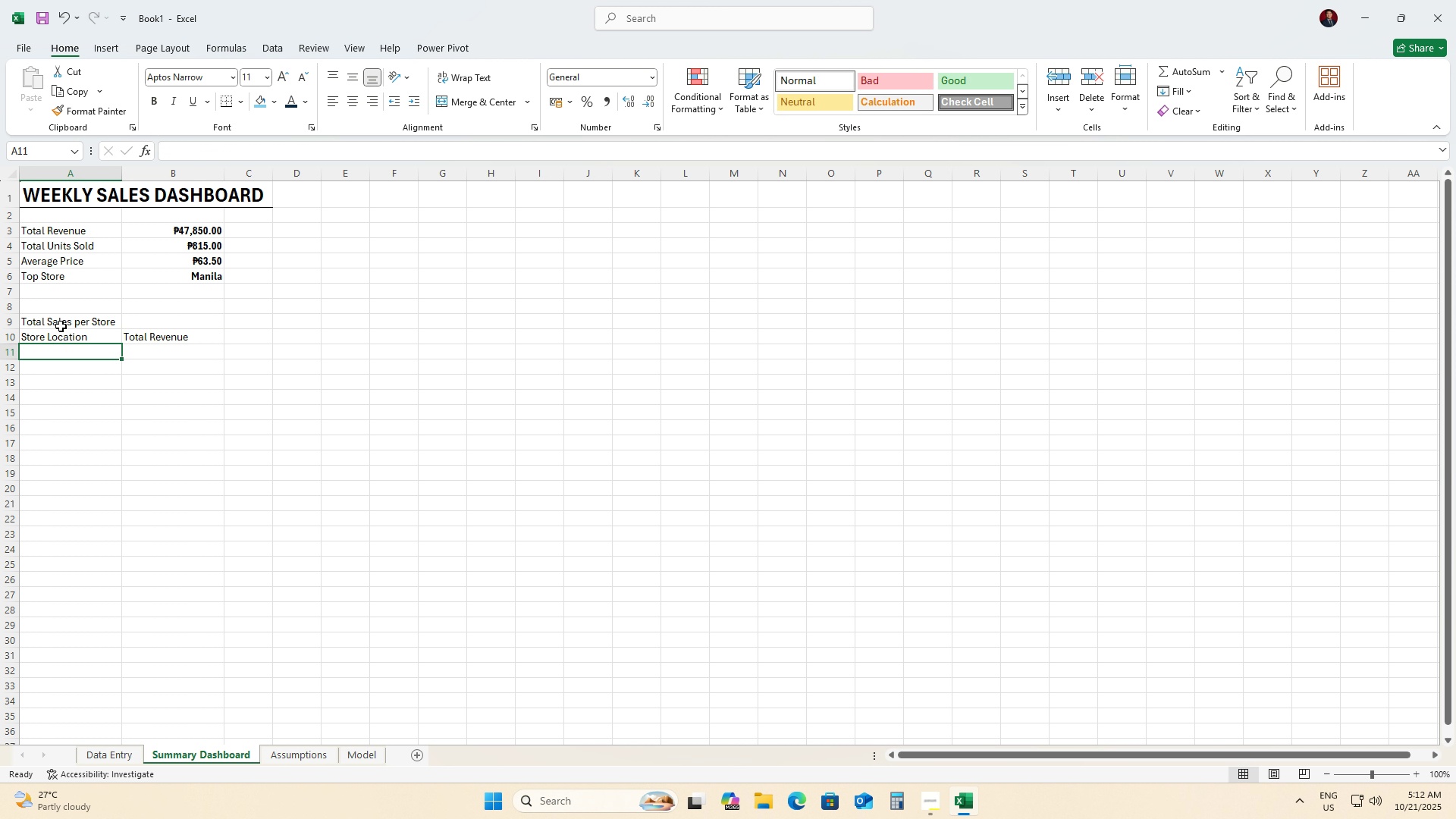 
key(ArrowUp)
 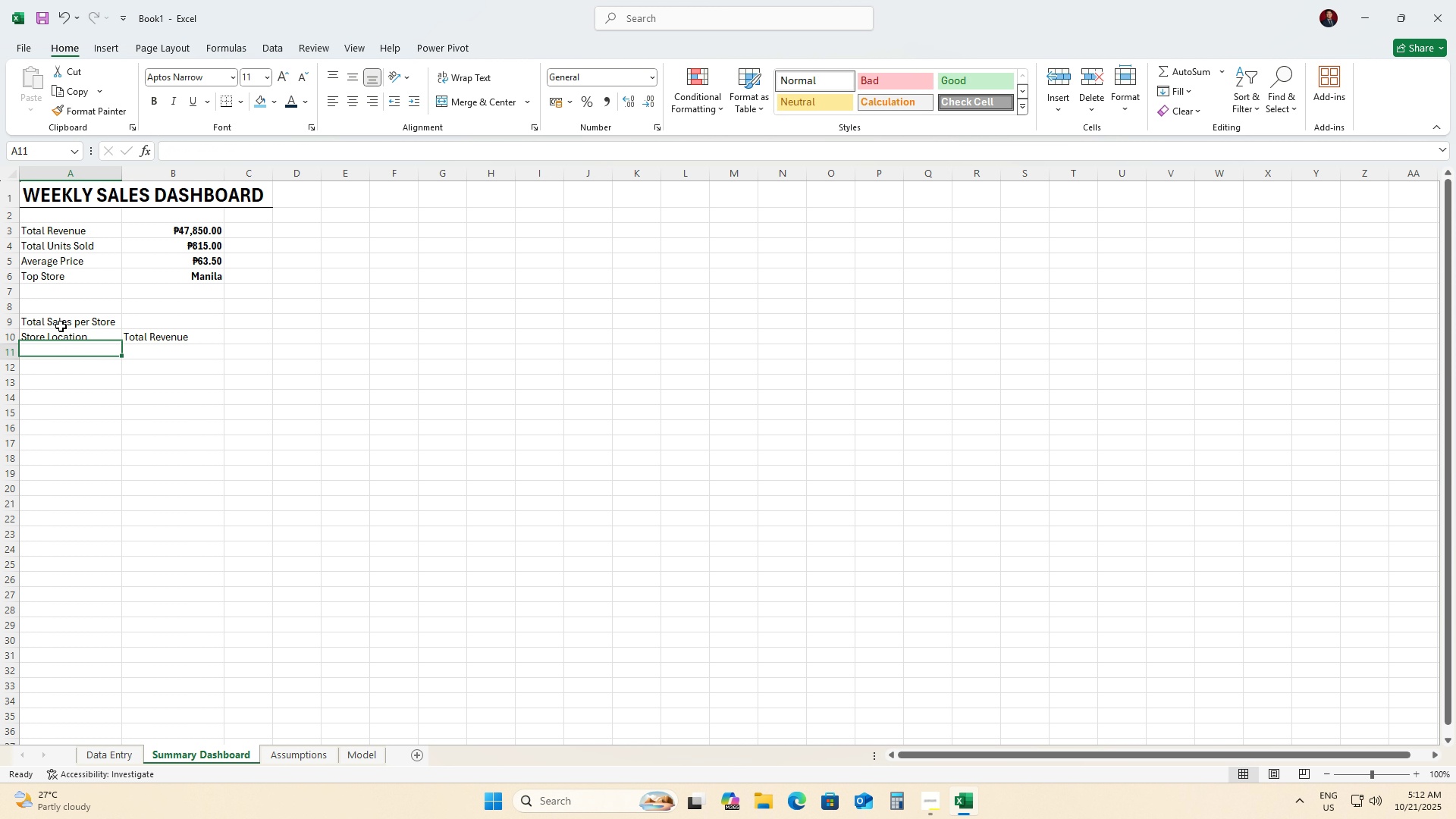 
key(ArrowDown)
 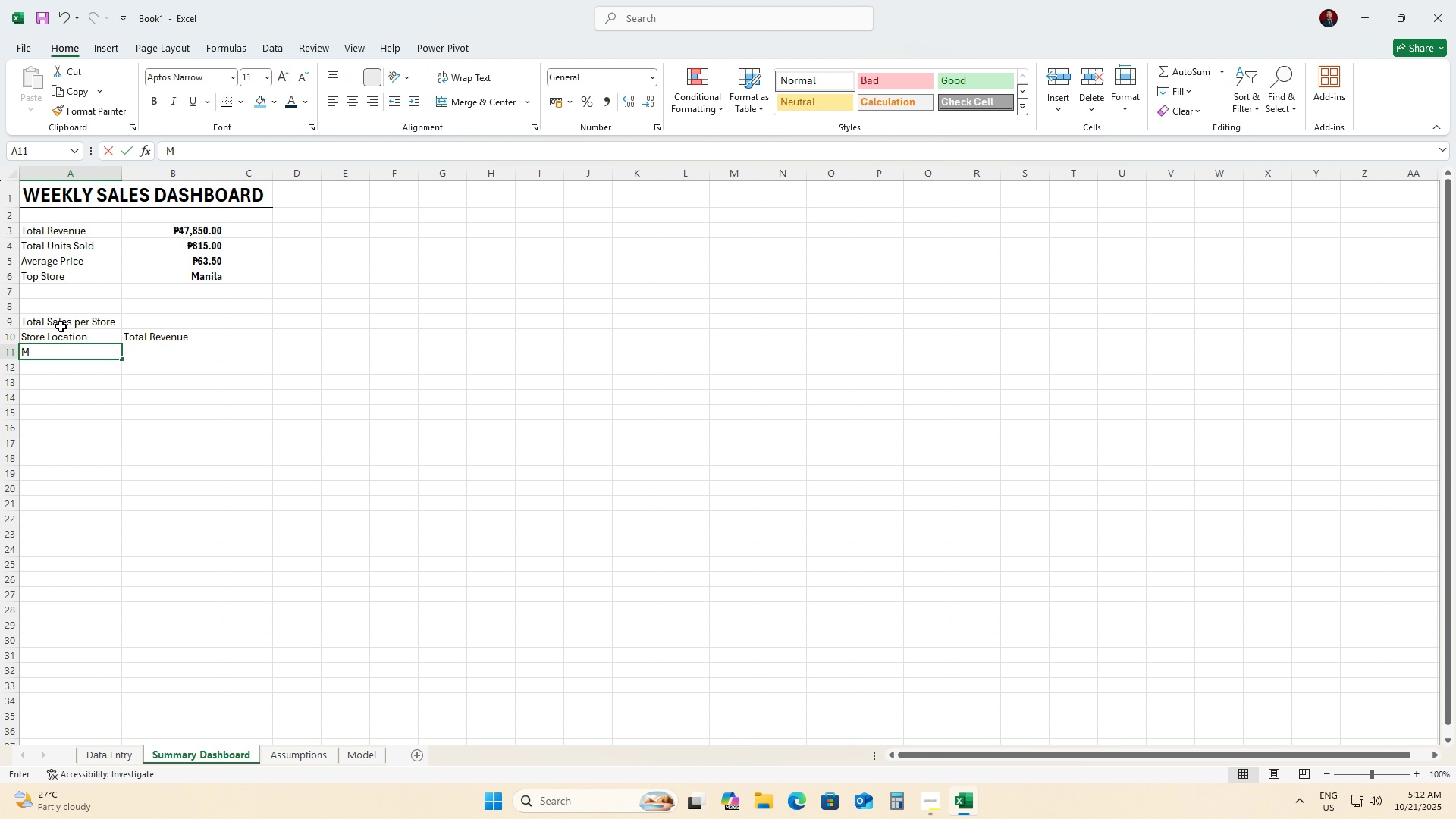 
wait(7.69)
 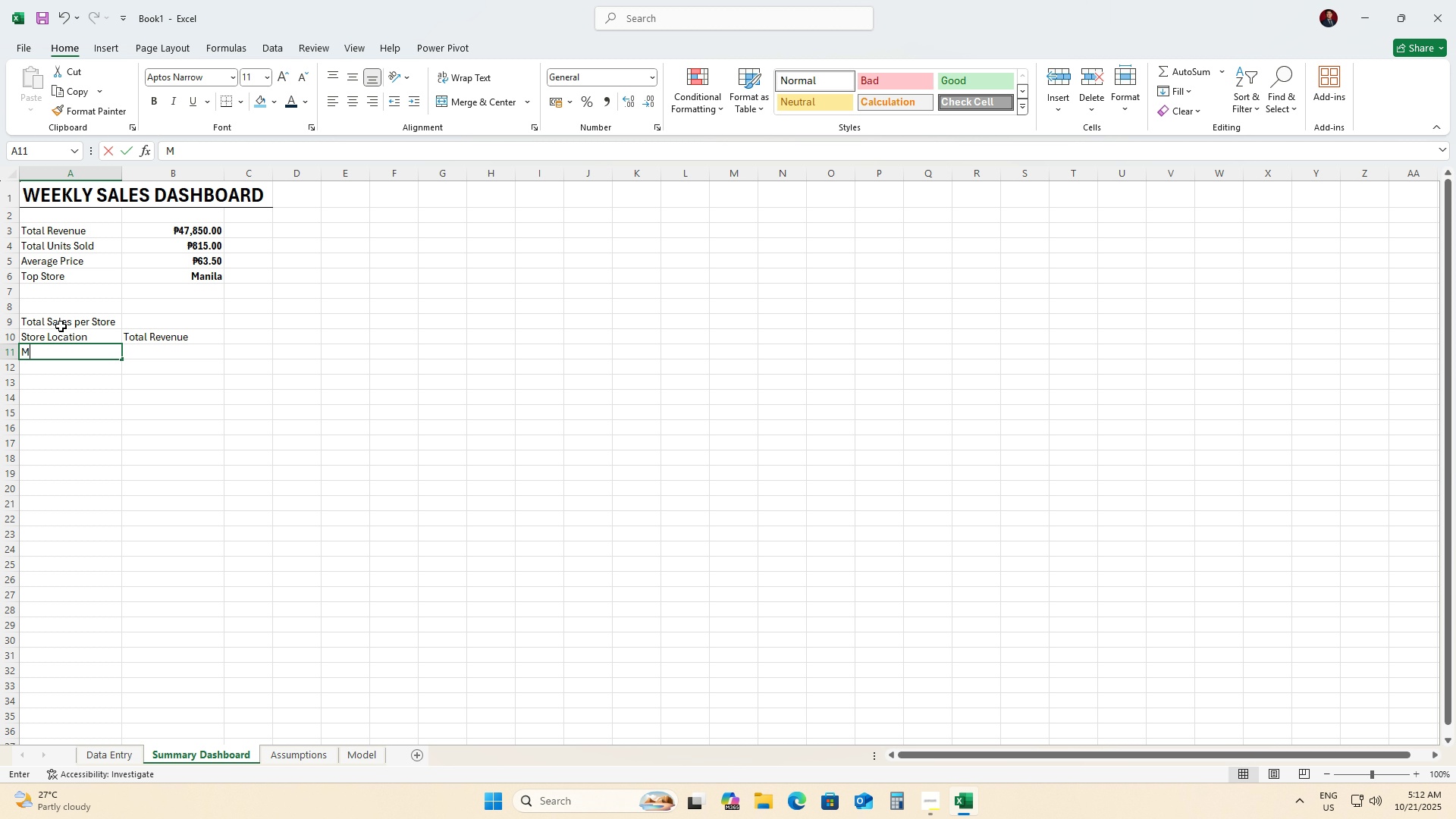 
hold_key(key=ShiftLeft, duration=0.69)
 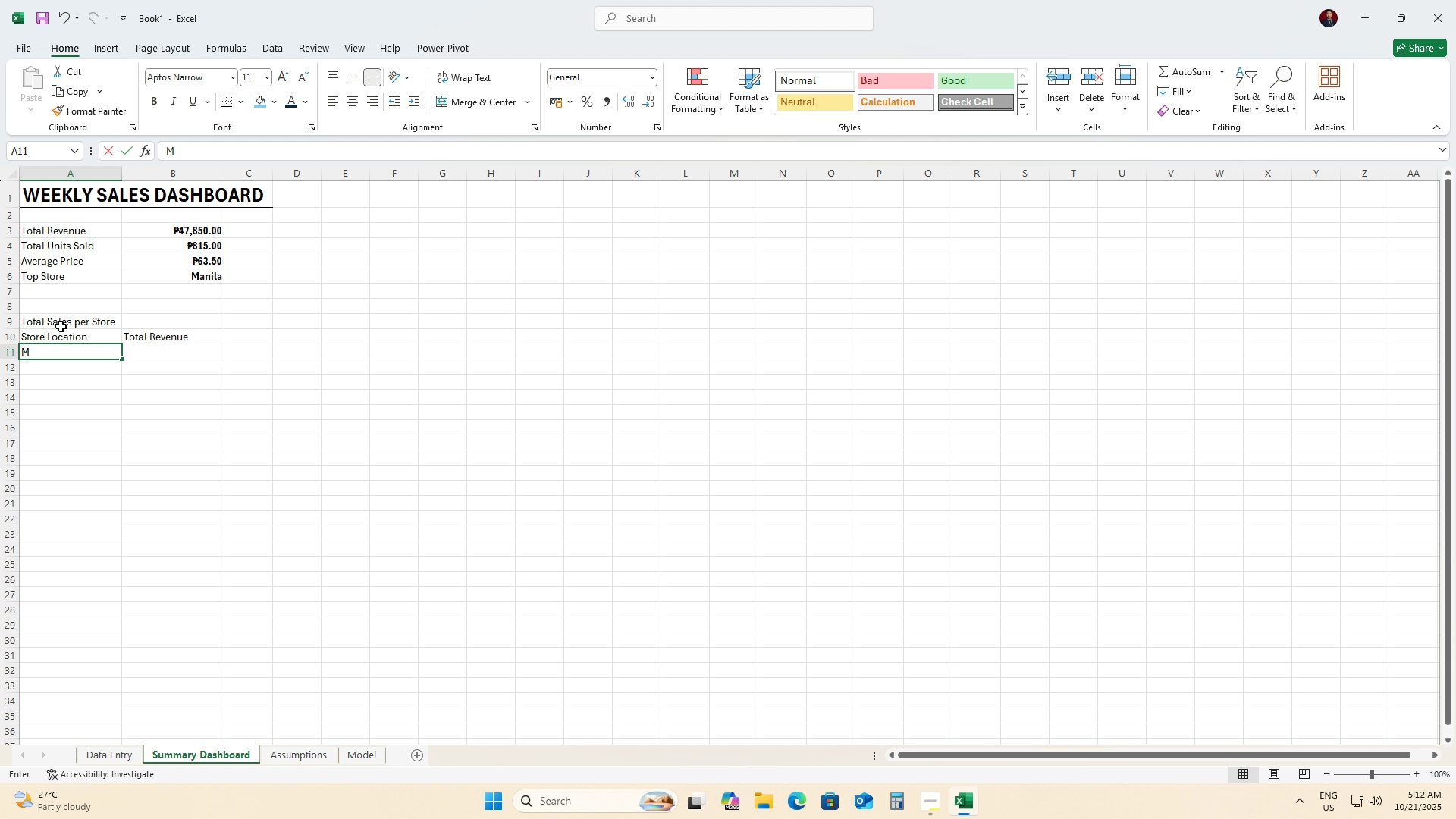 
type(Manila)
key(Tab)
type(Cebu)
key(Backspace)
key(Backspace)
key(Backspace)
key(Backspace)
 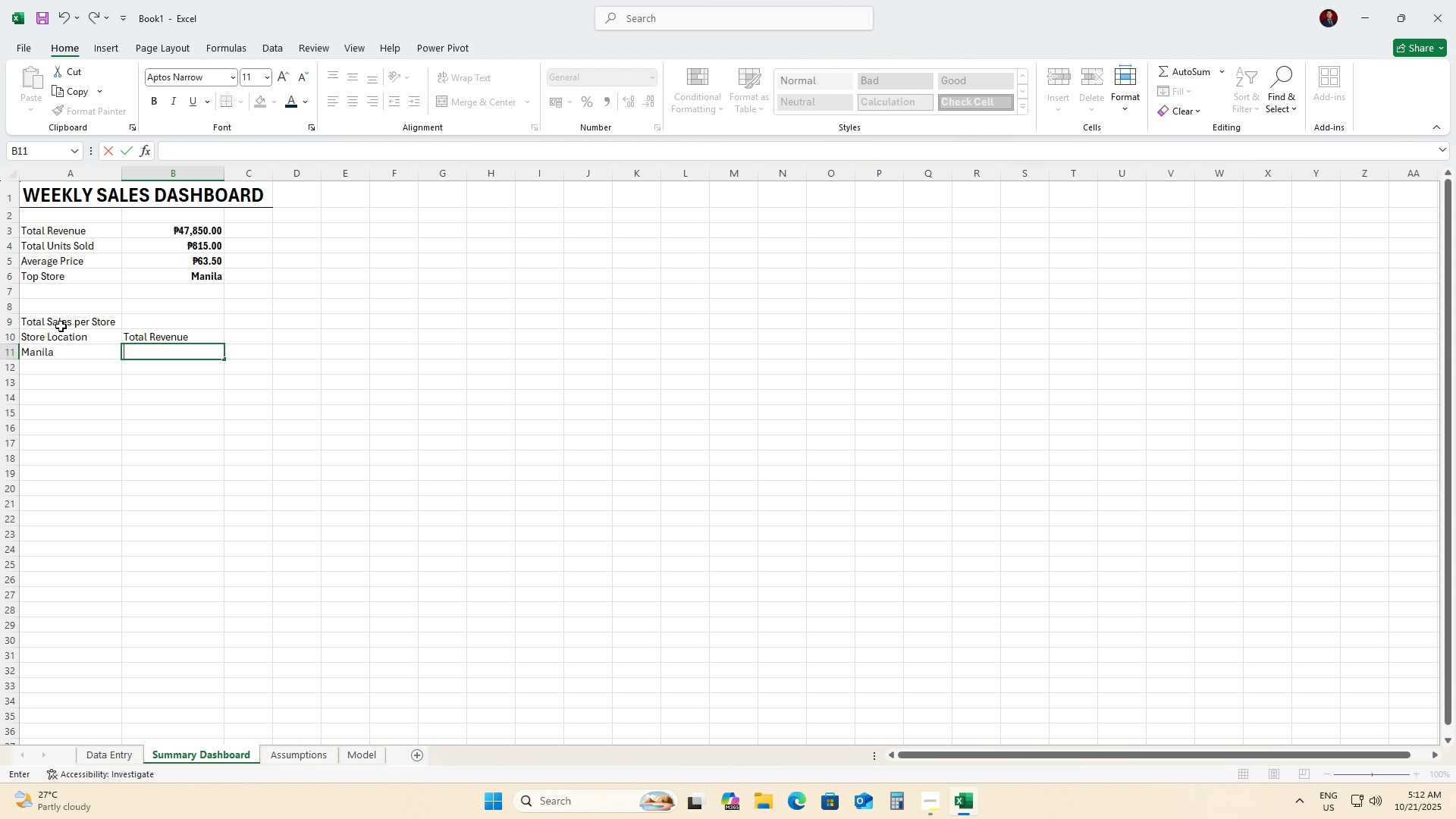 
key(ArrowLeft)
 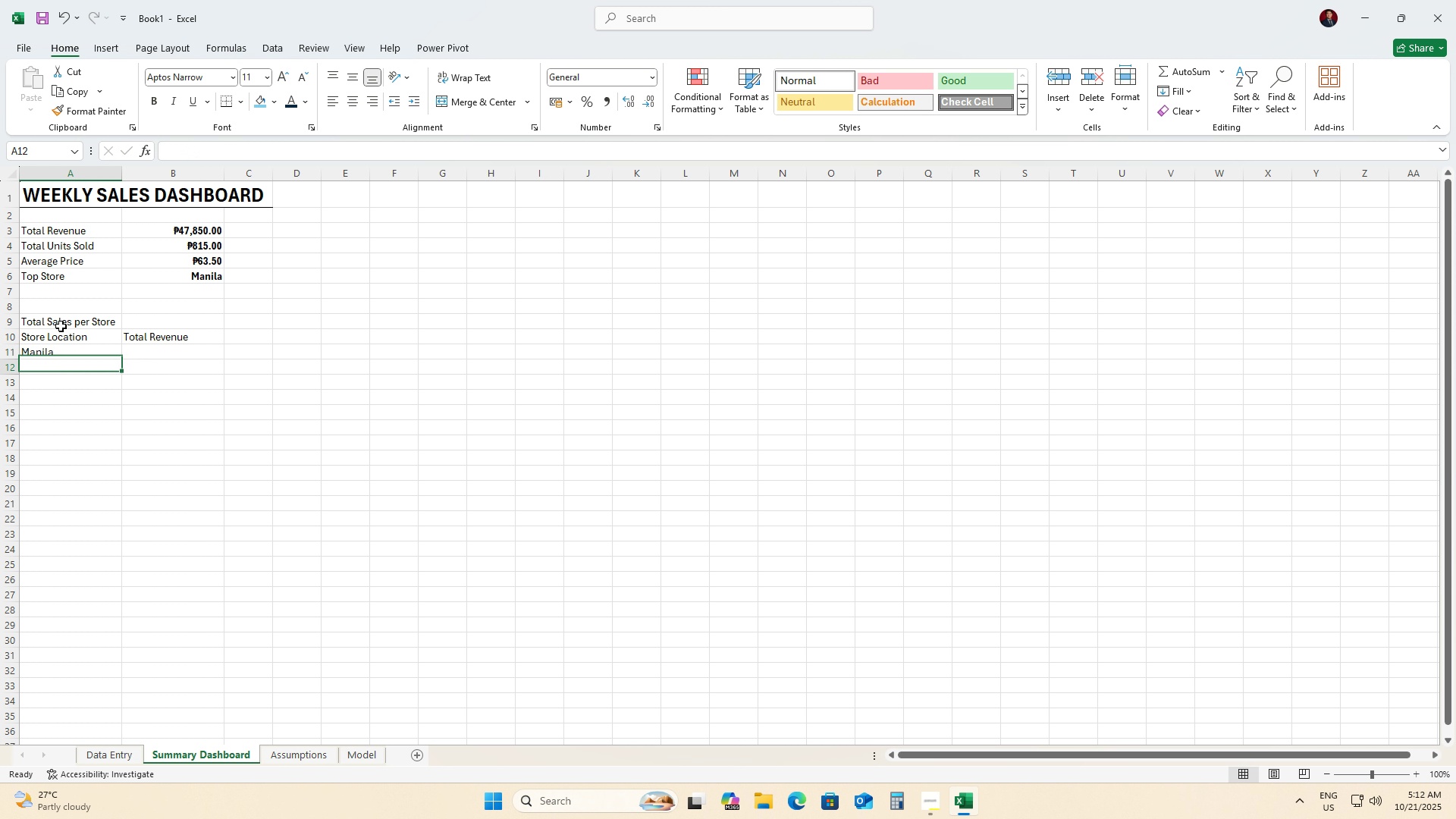 
key(ArrowDown)
 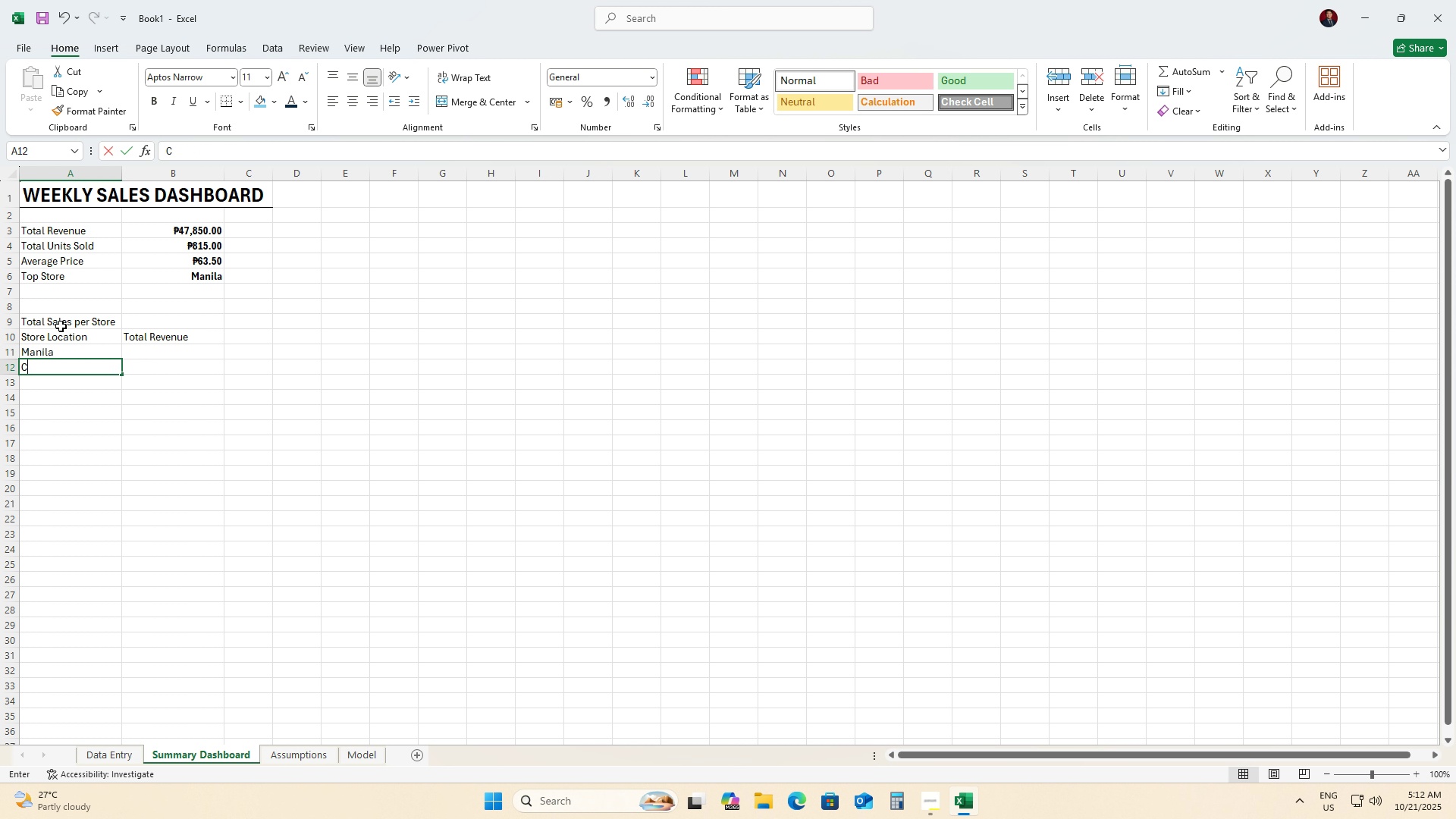 
type(Cebu)
 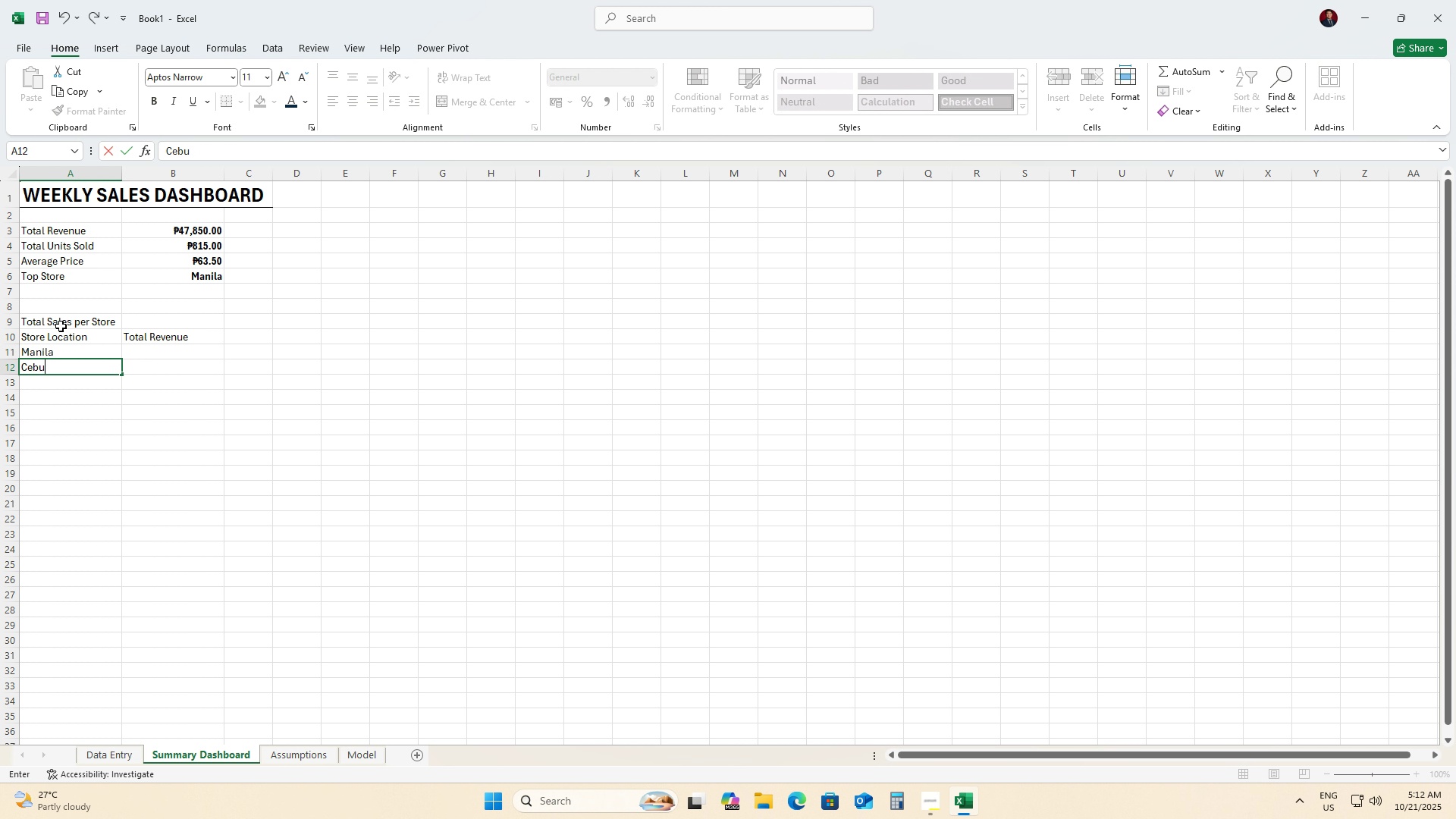 
key(ArrowDown)
 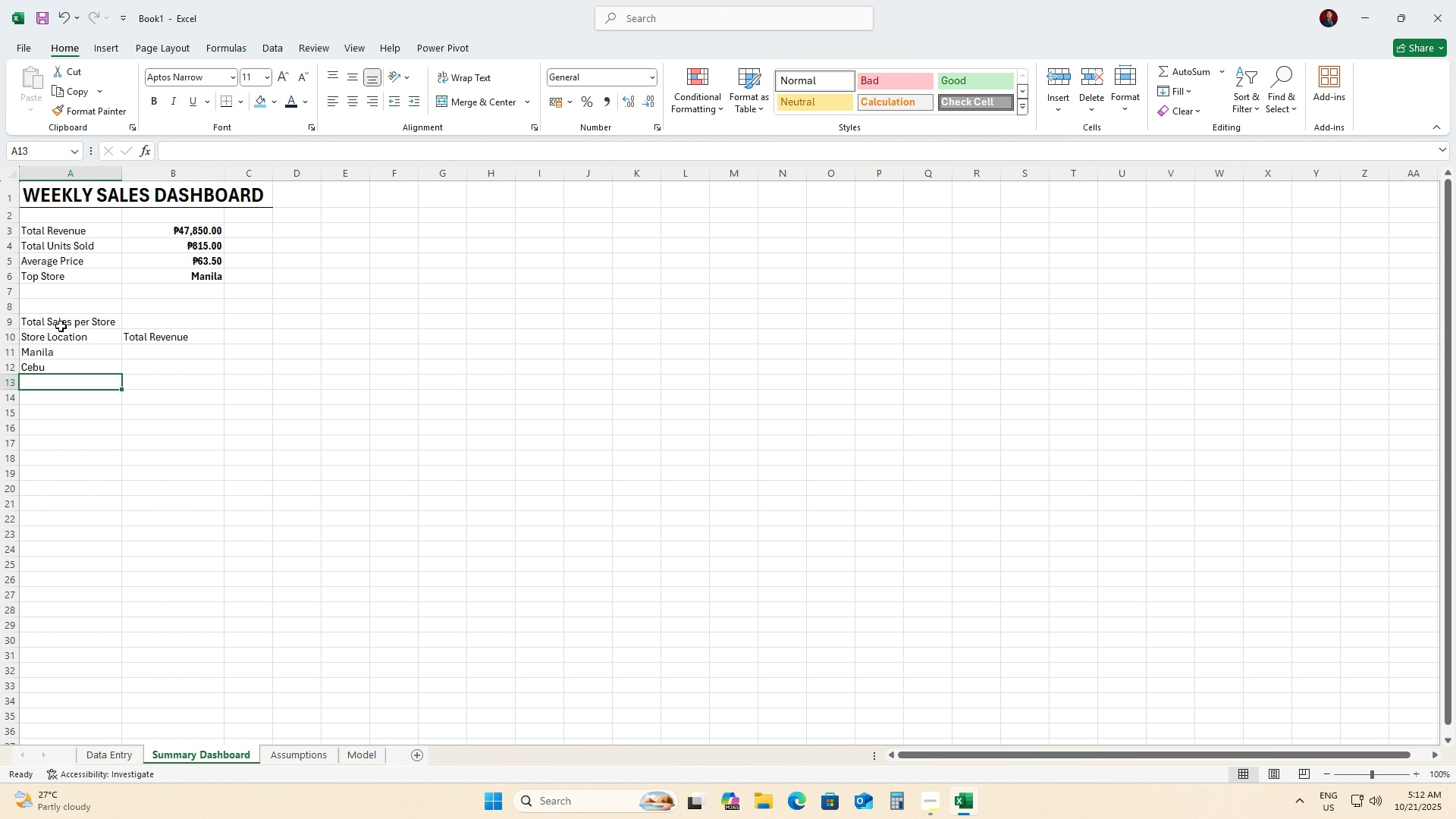 
type(Davao)
 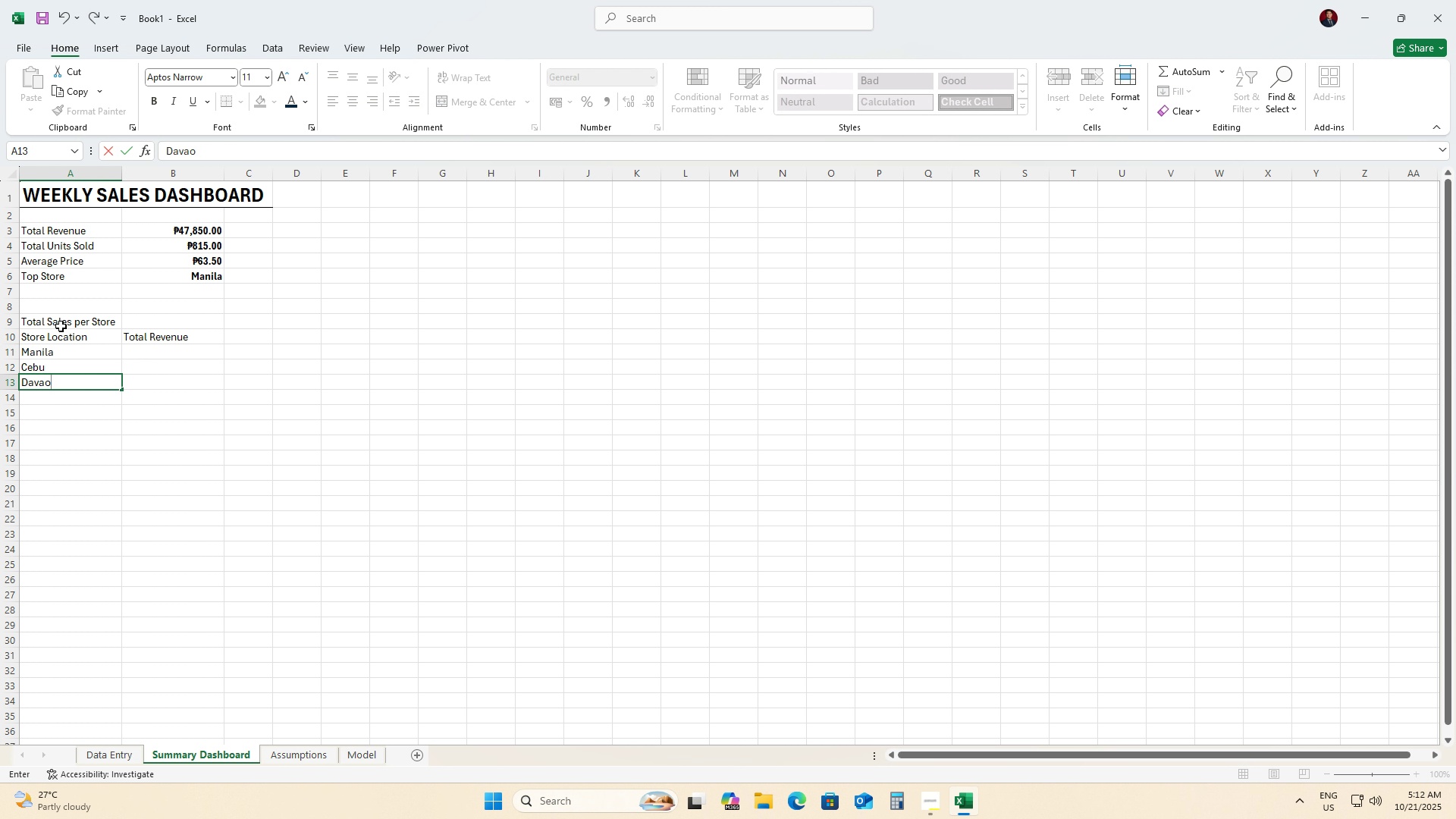 
key(ArrowRight)
 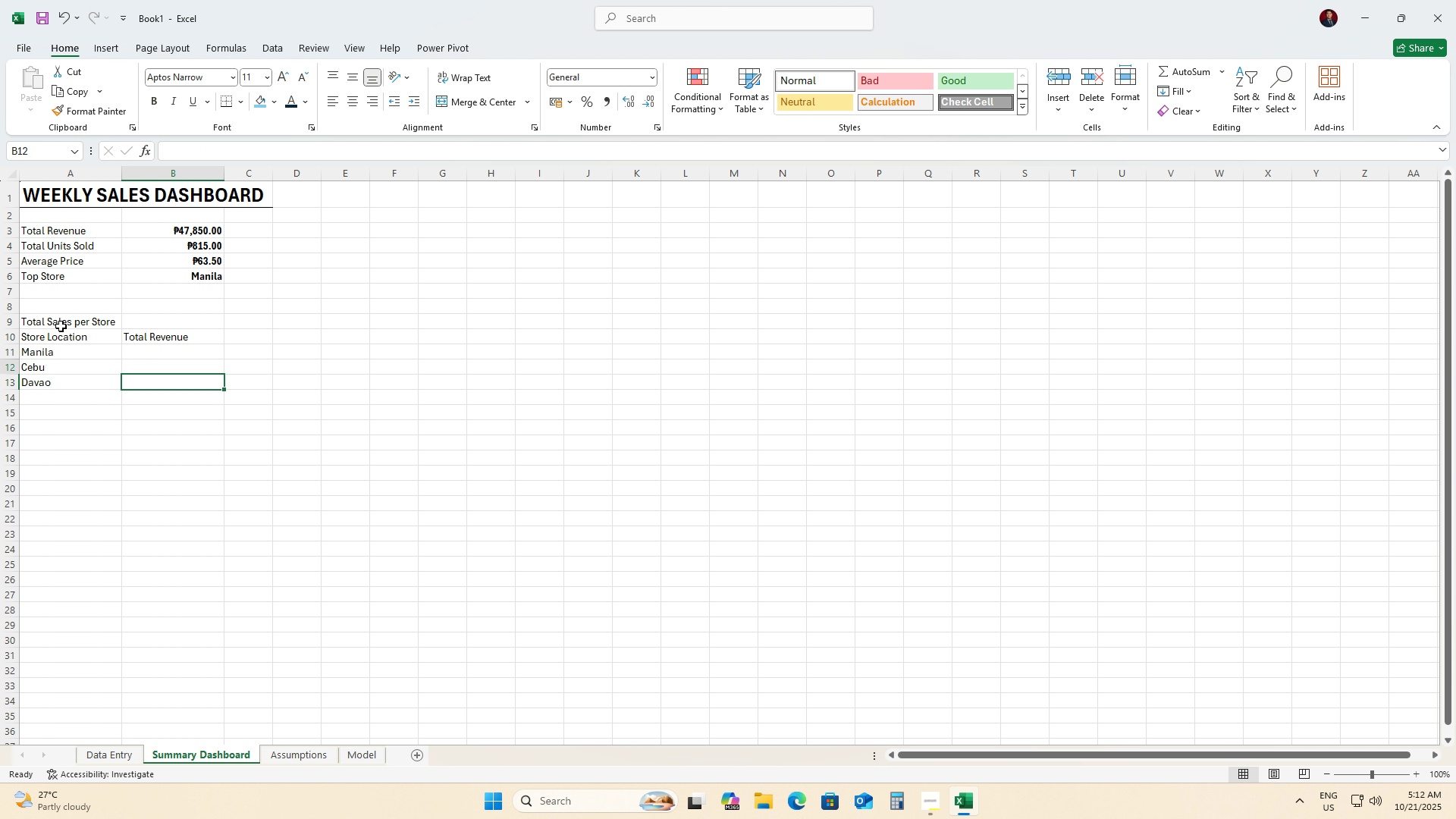 
key(ArrowUp)
 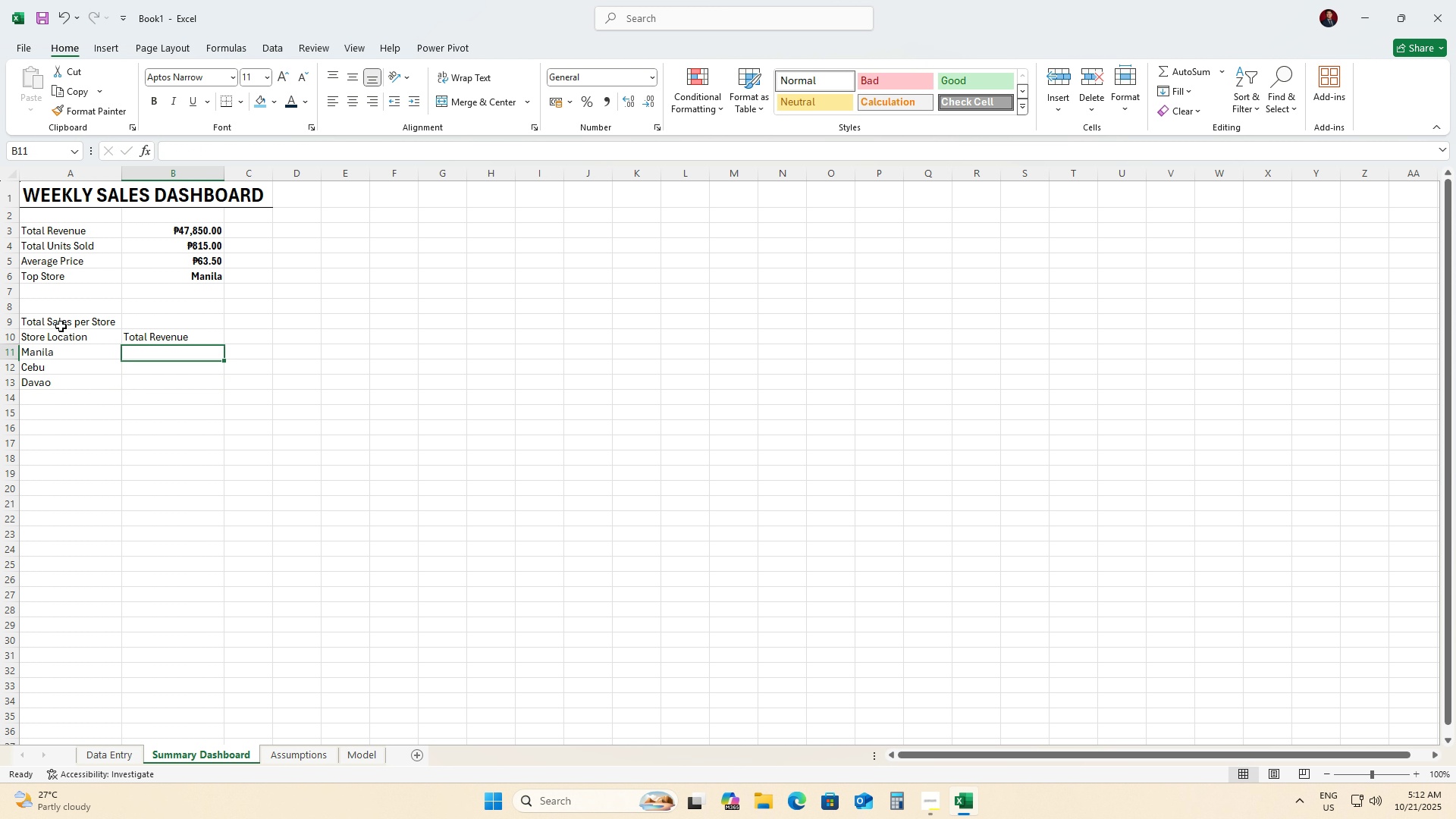 
key(ArrowUp)
 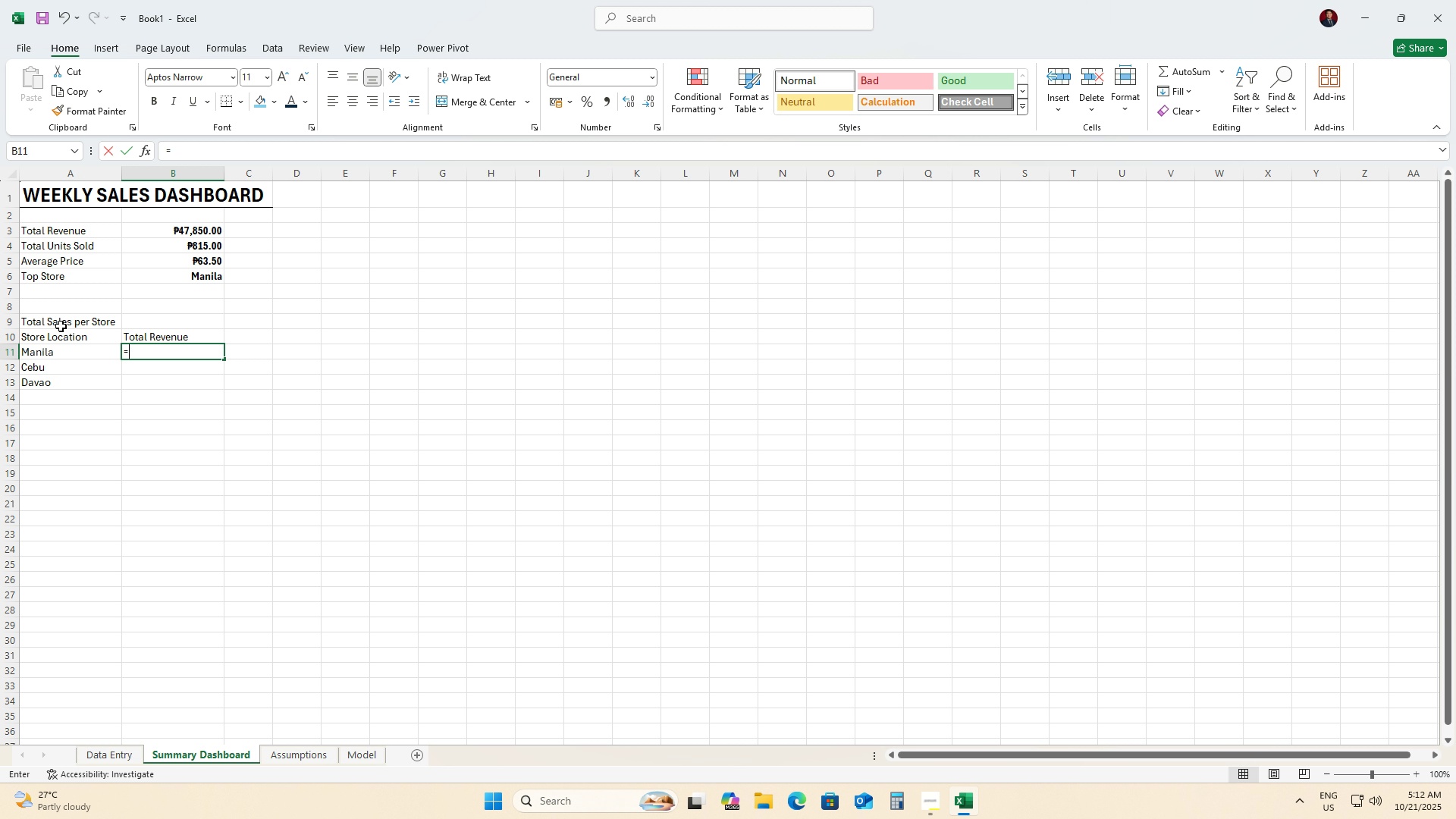 
type(=SUMI)
 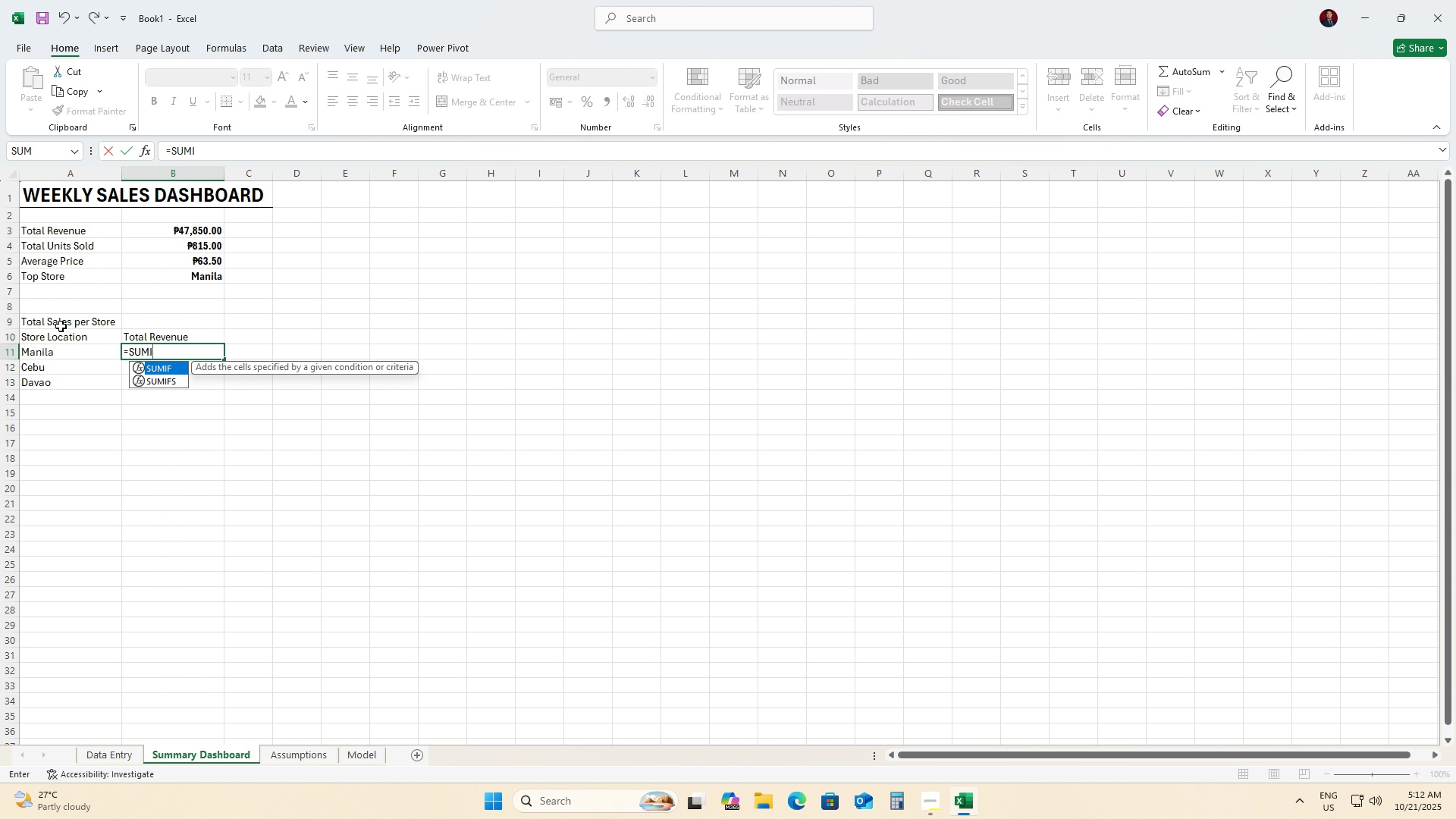 
key(ArrowDown)
 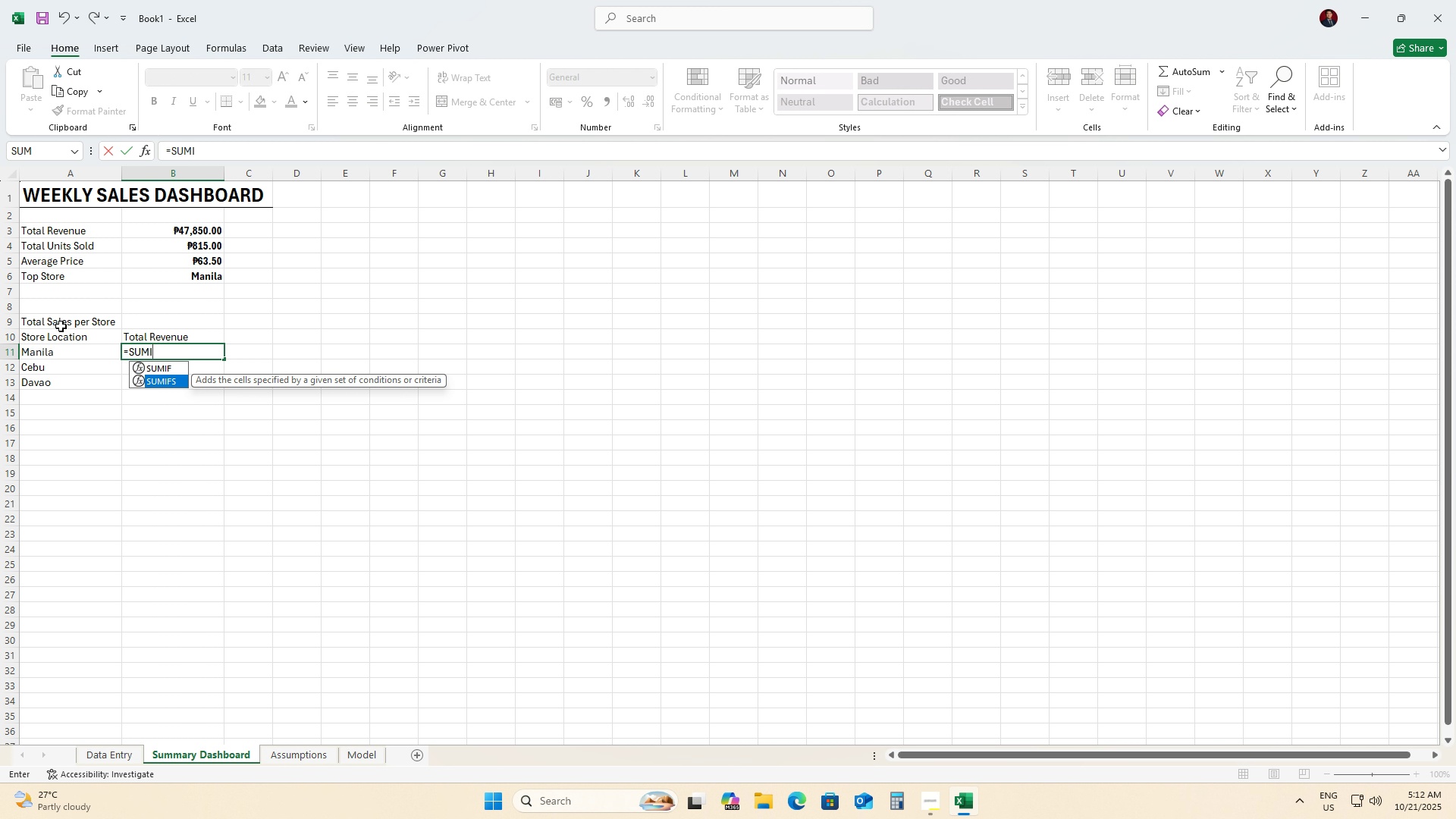 
key(Tab)
type(S)
key(Tab)
type([r)
key(Tab)
type(],sa)
key(Tab)
type([st)
key(Tab)
type(],A11))
 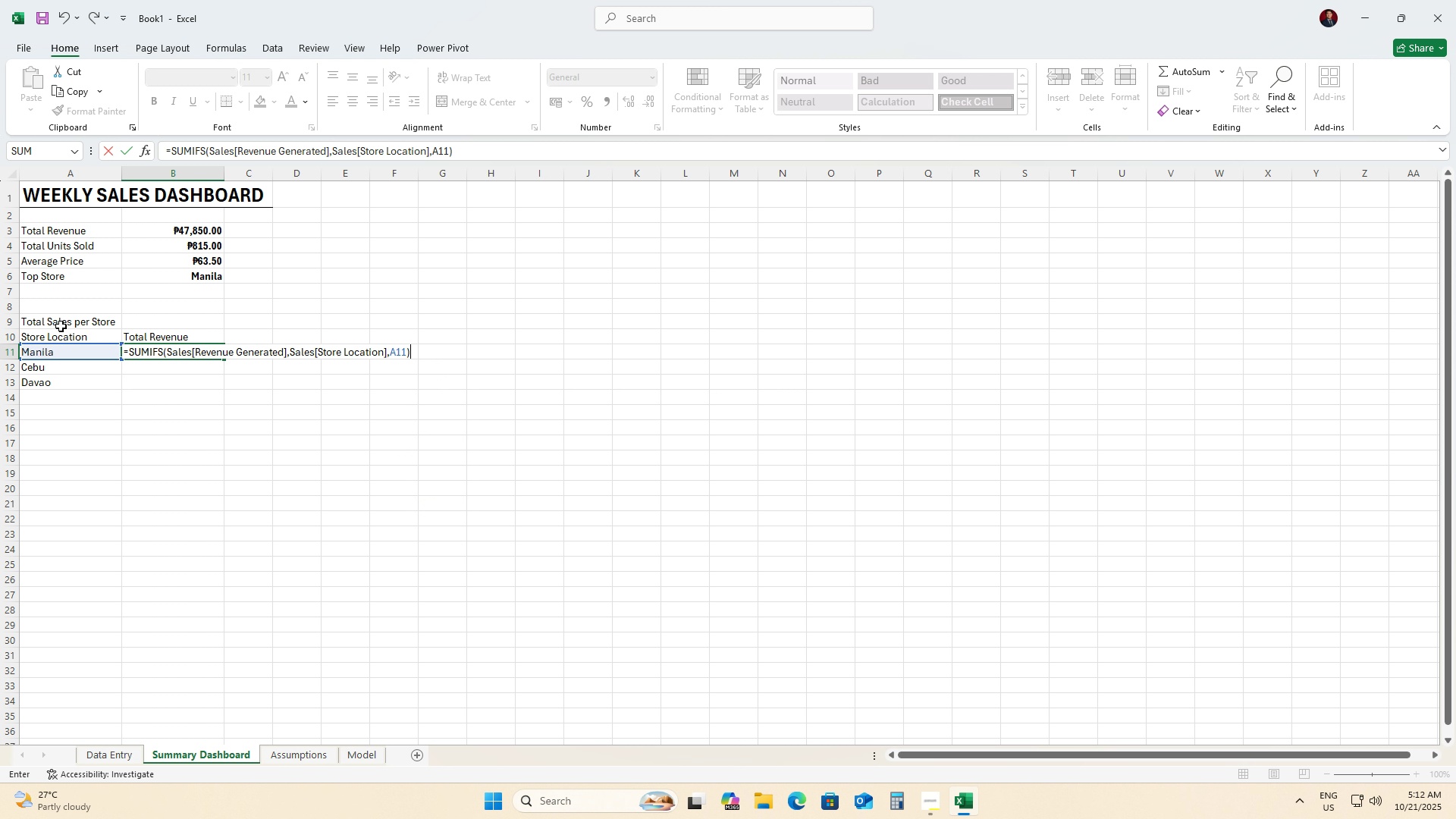 
key(Enter)
 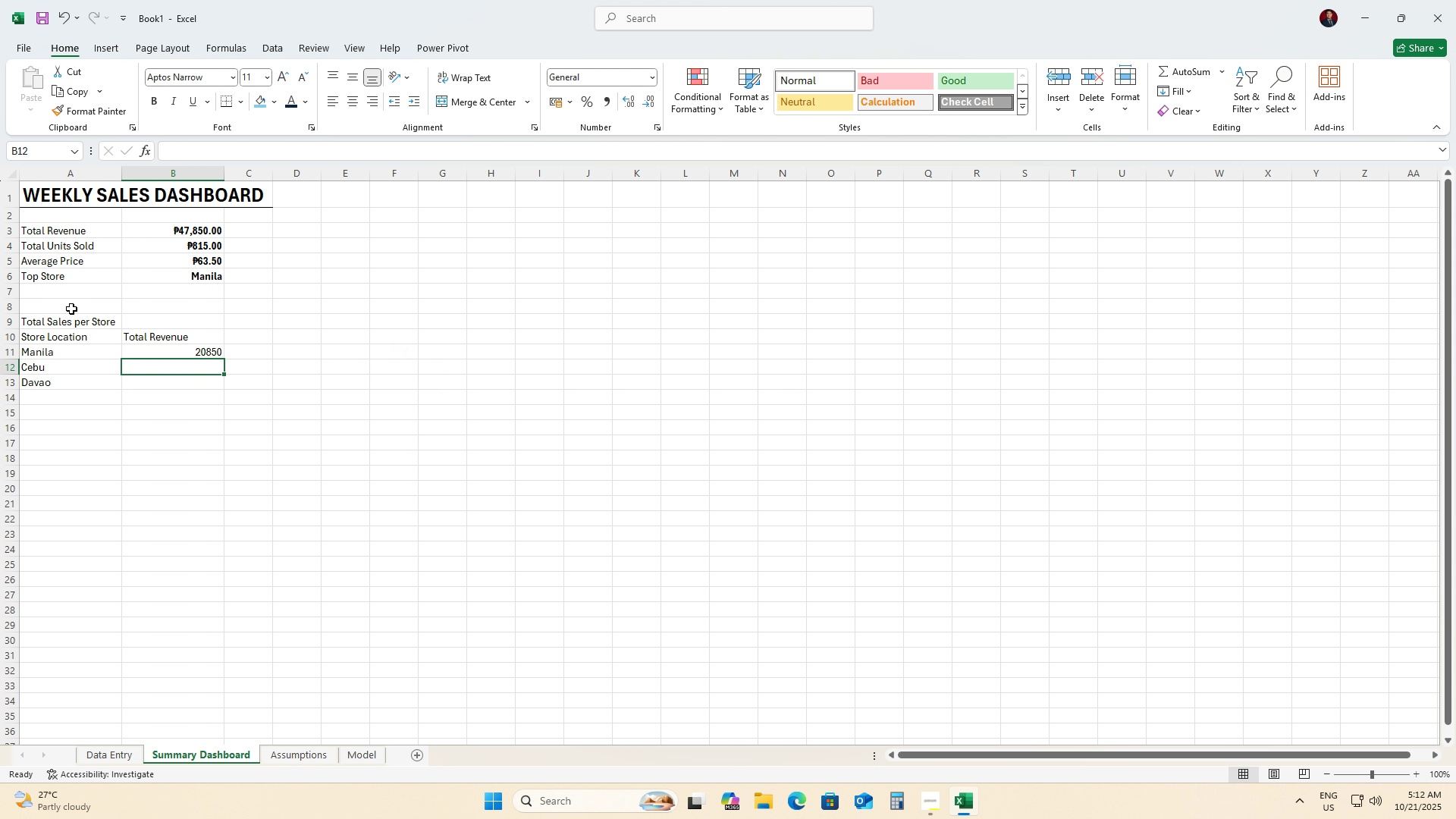 
left_click([180, 351])
 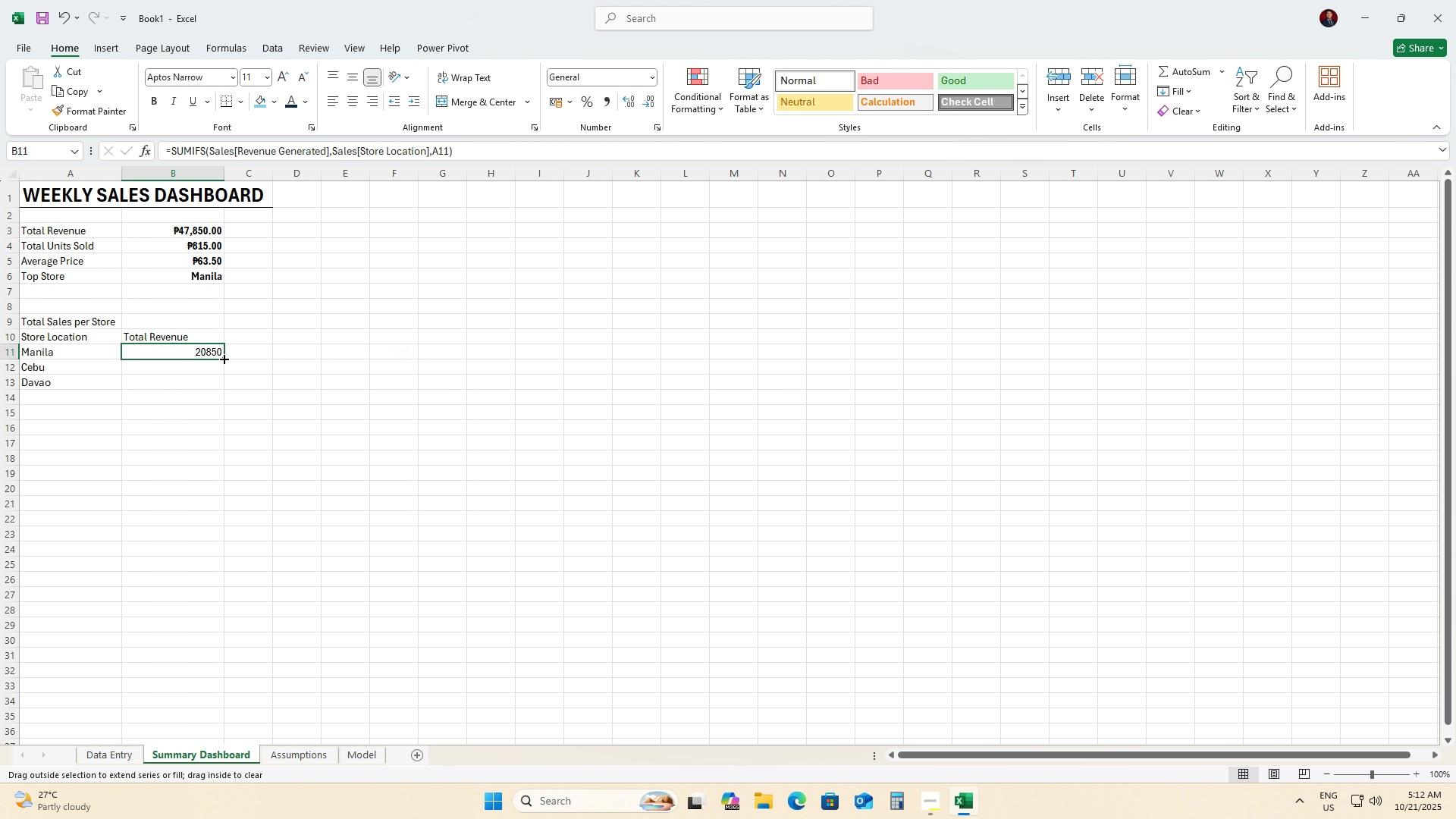 
left_click_drag(start_coordinate=[223, 358], to_coordinate=[219, 385])
 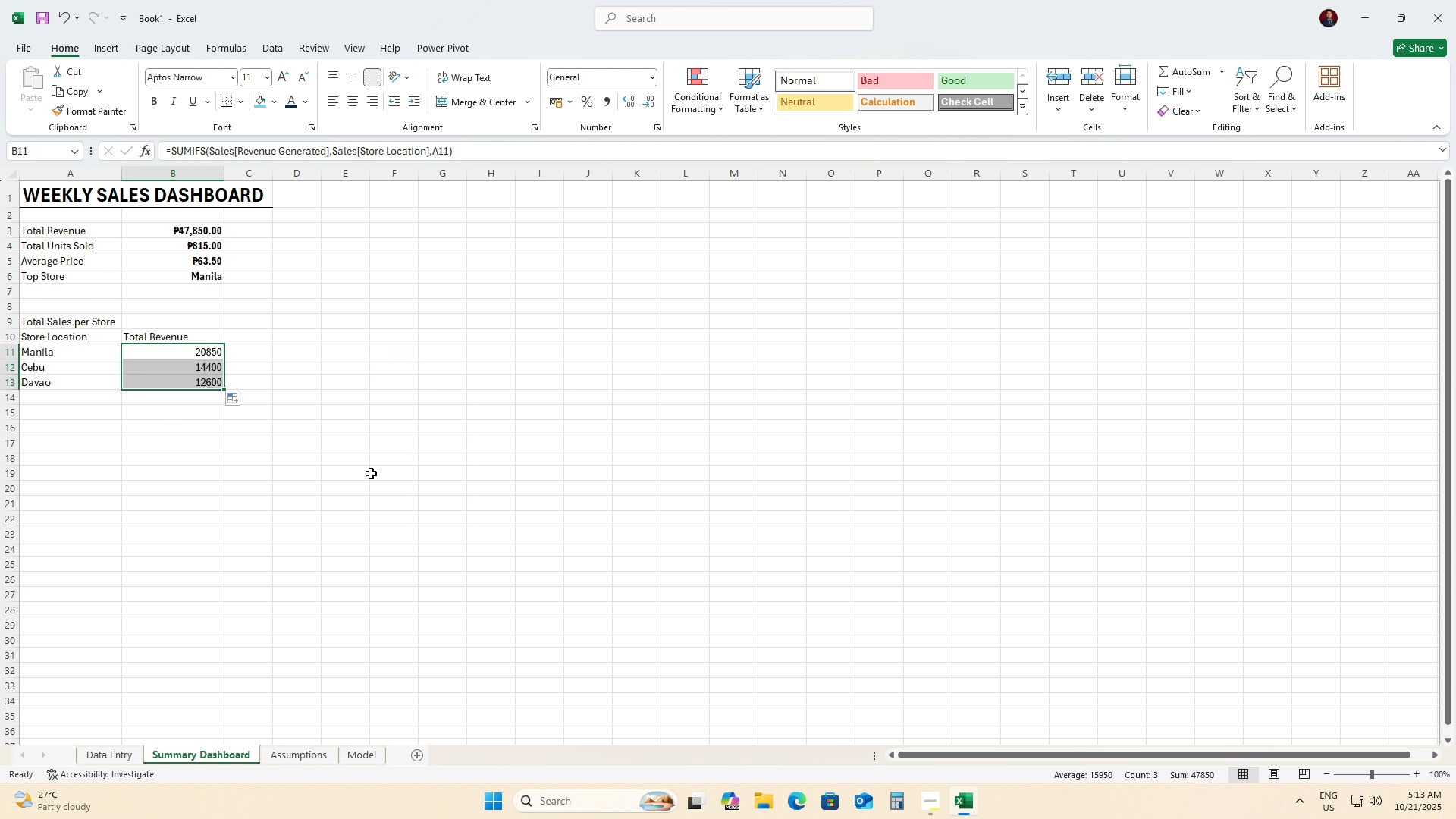 
left_click([371, 473])
 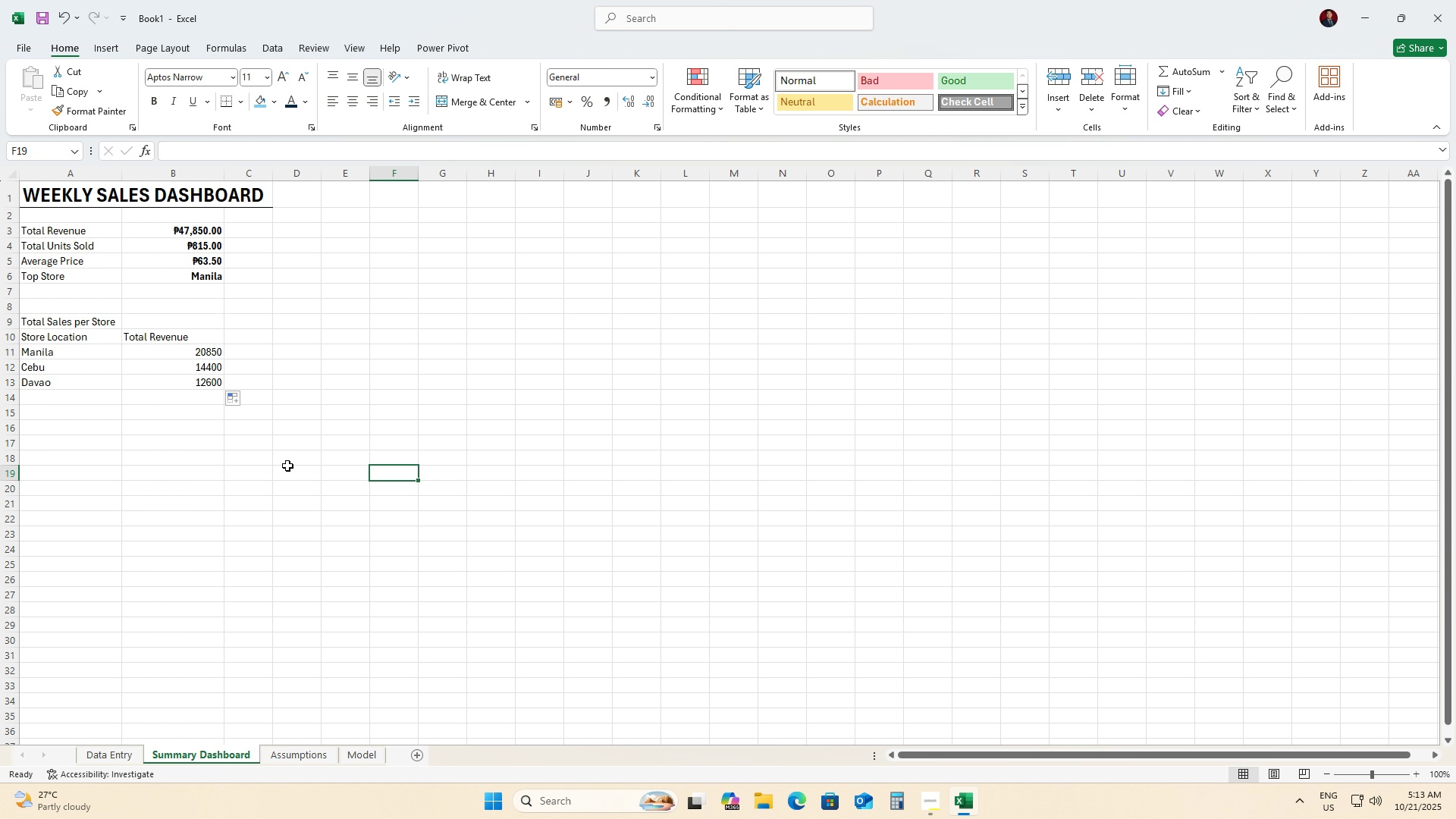 
wait(8.24)
 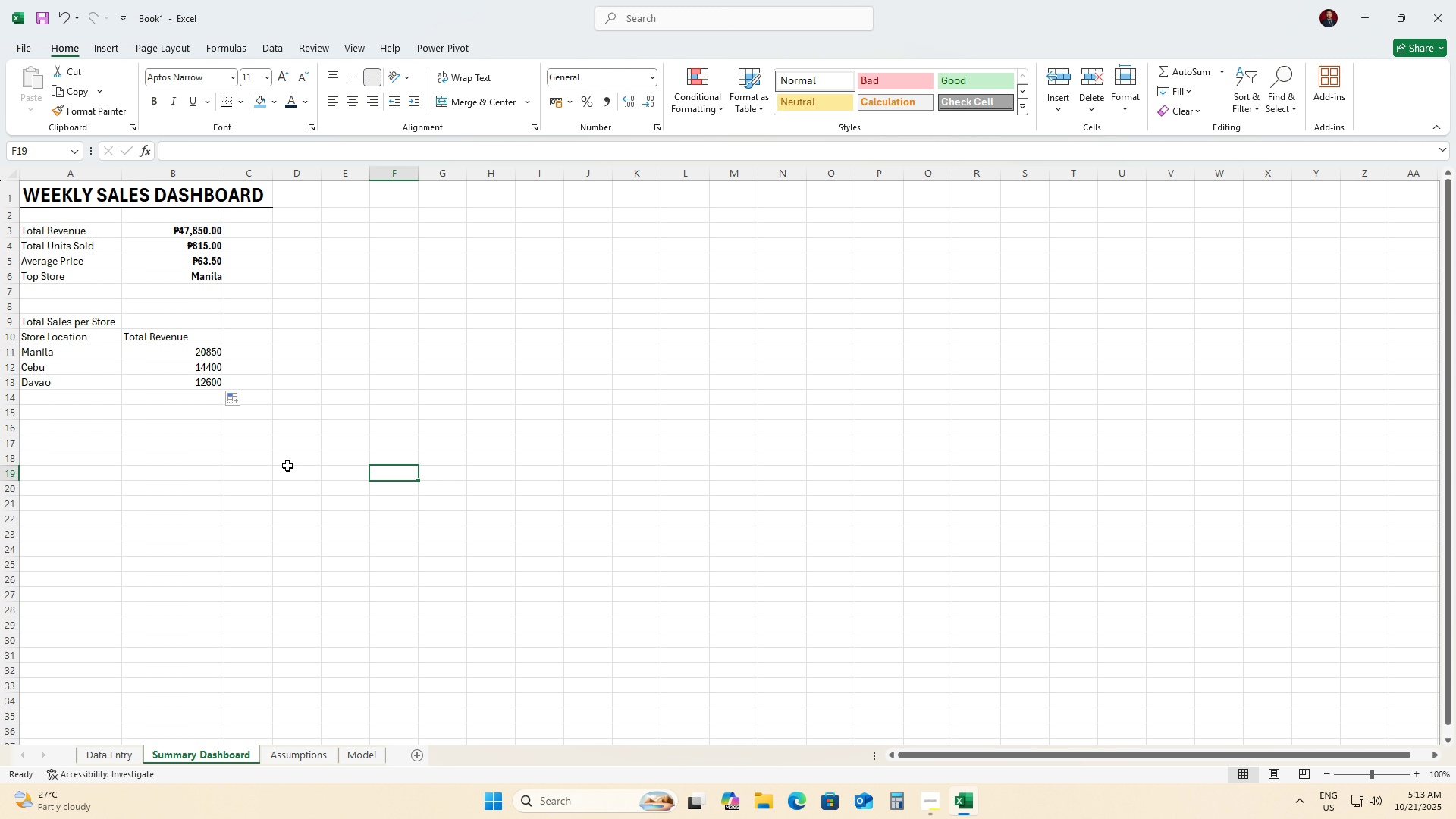 
left_click([44, 446])
 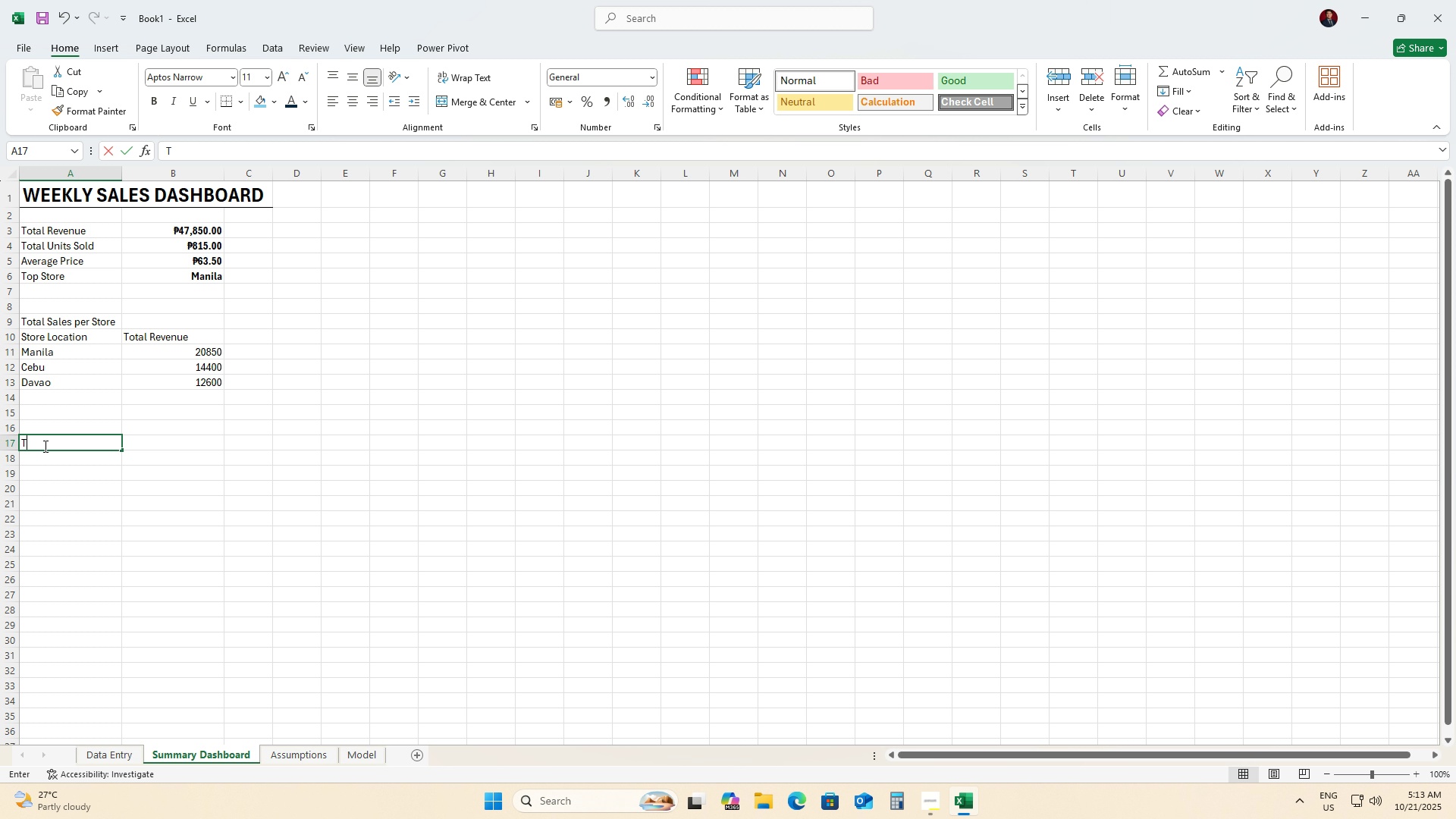 
hold_key(key=ShiftLeft, duration=0.86)
 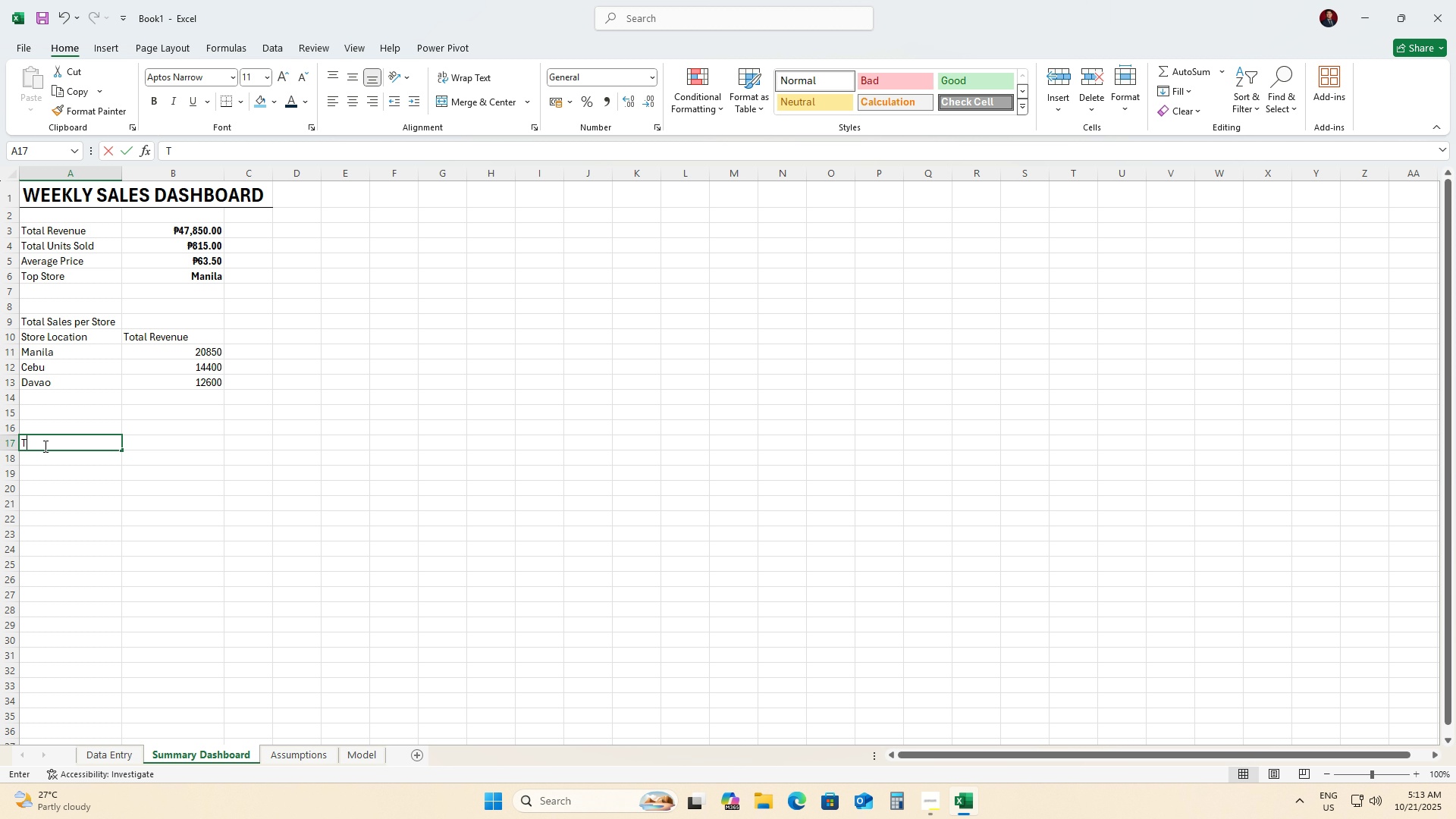 
type(Total Revenue per Product Category)
 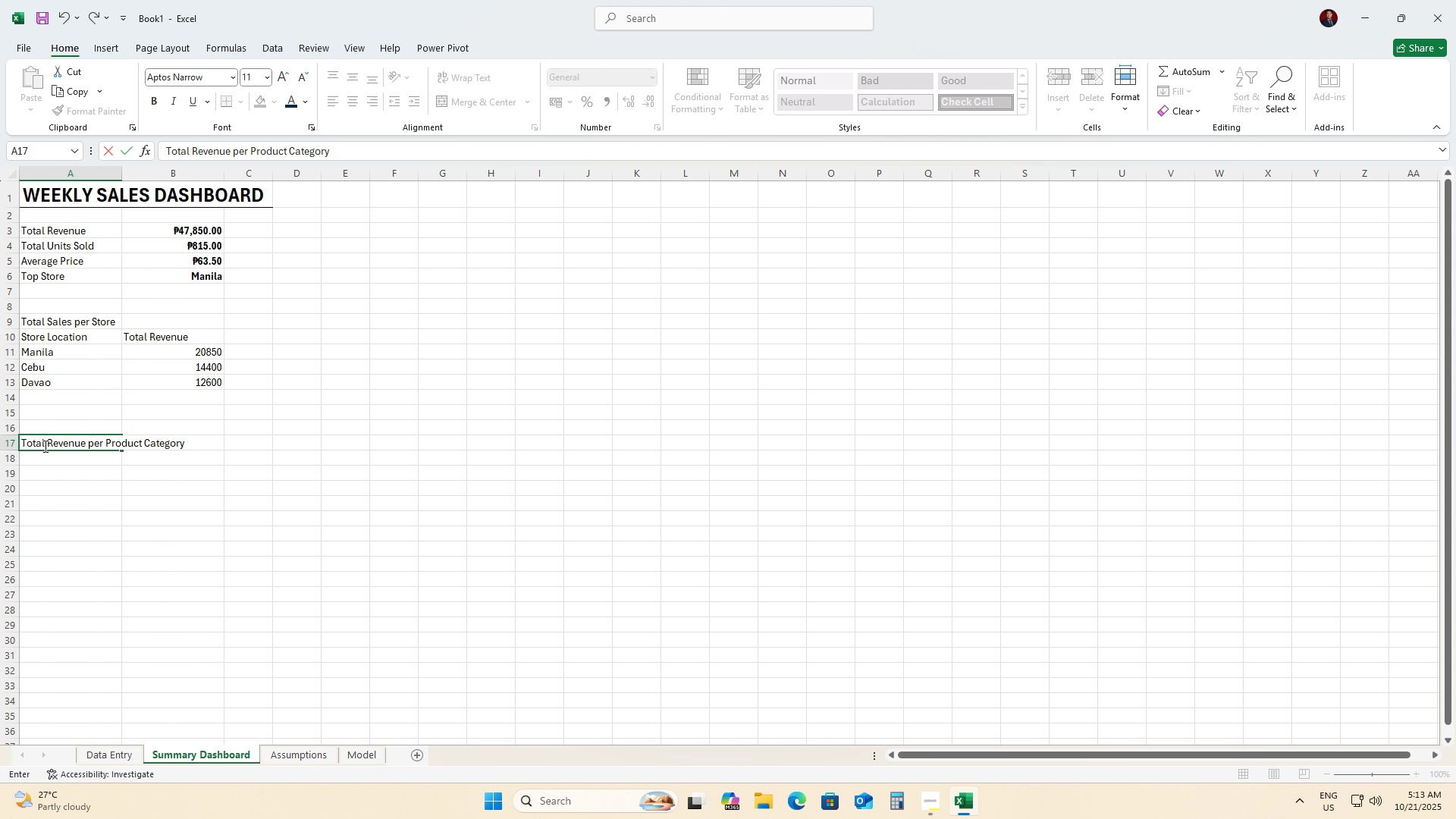 
key(ArrowDown)
 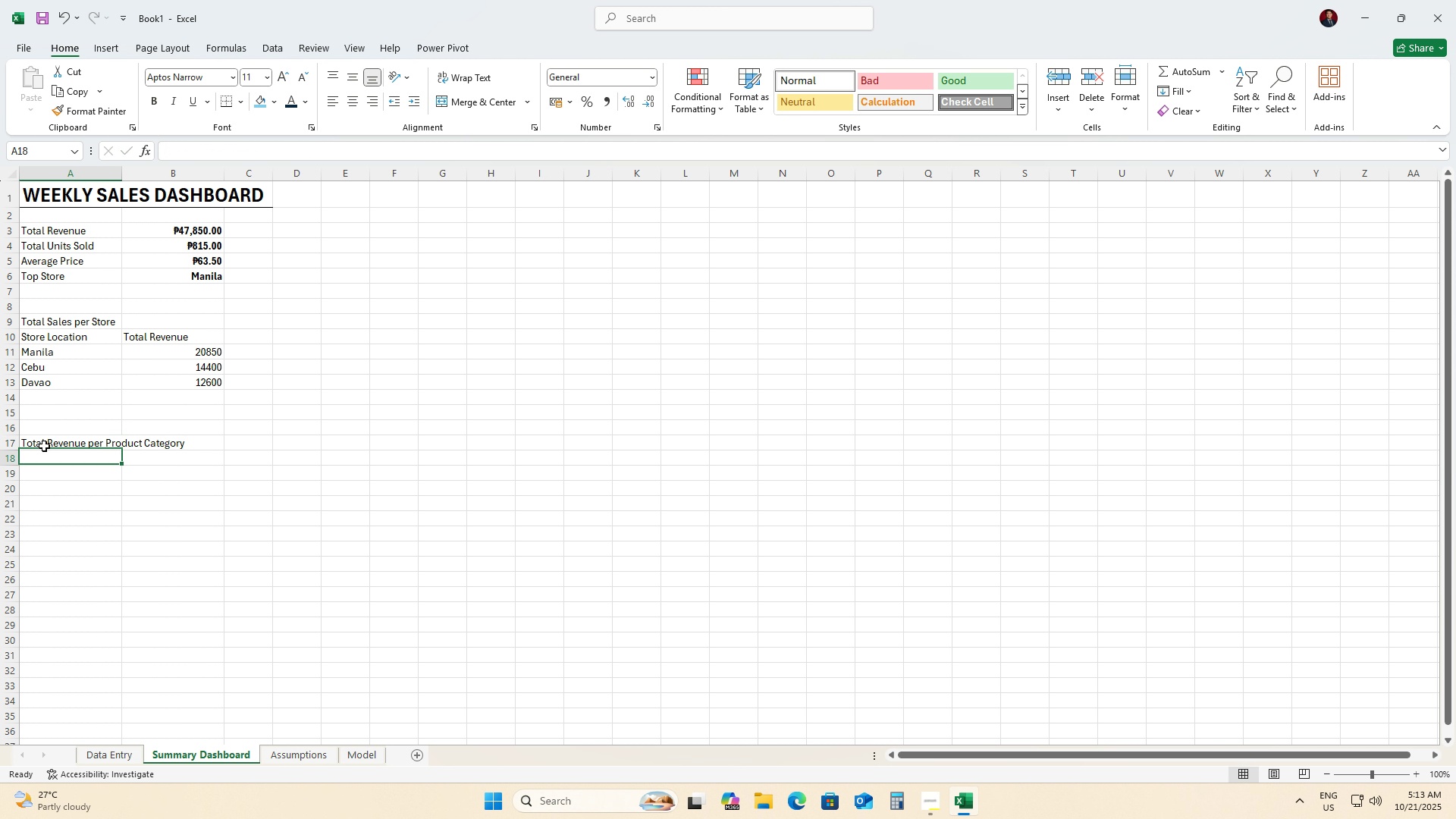 
key(ArrowLeft)
 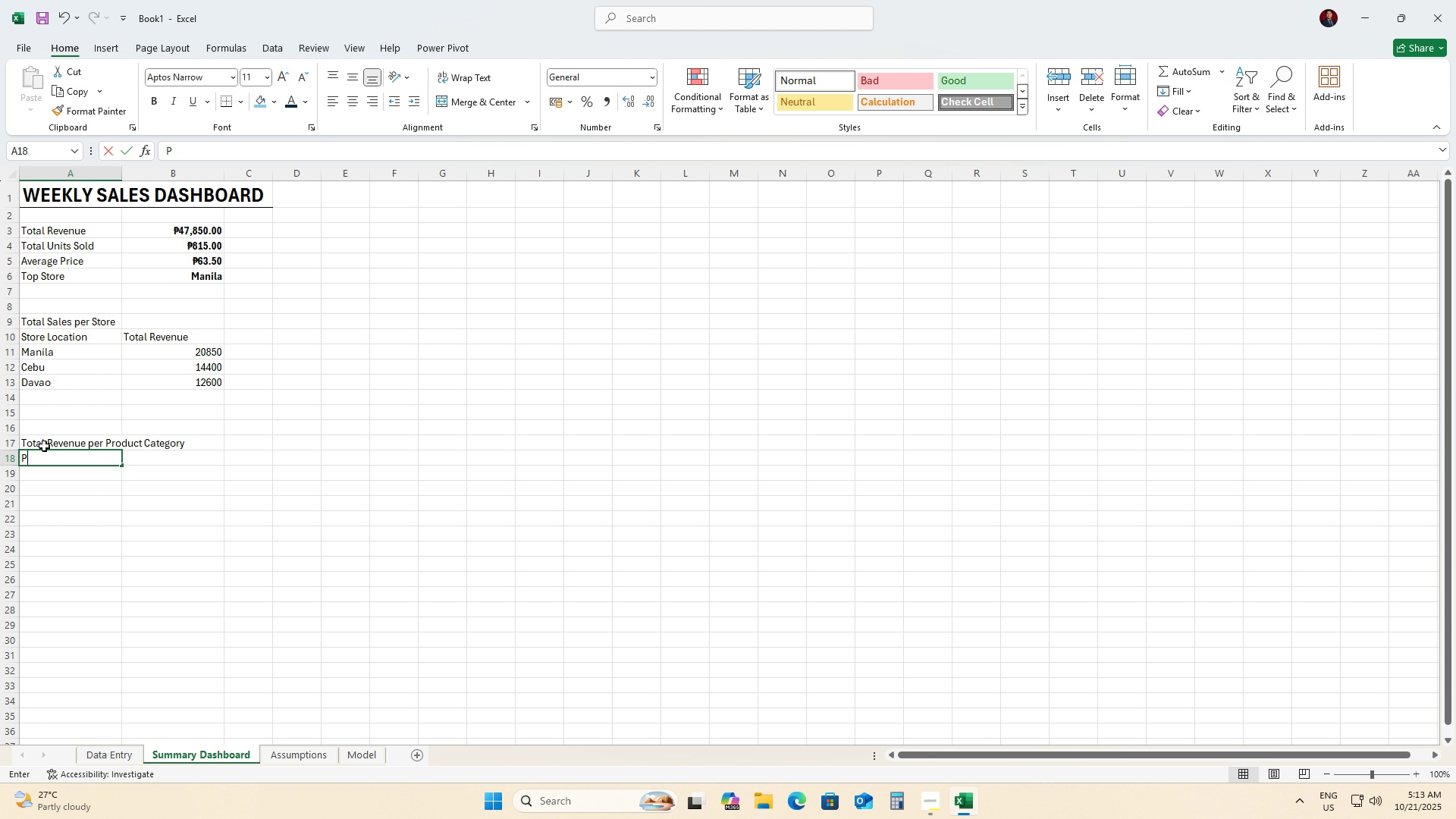 
type(Product Category)
 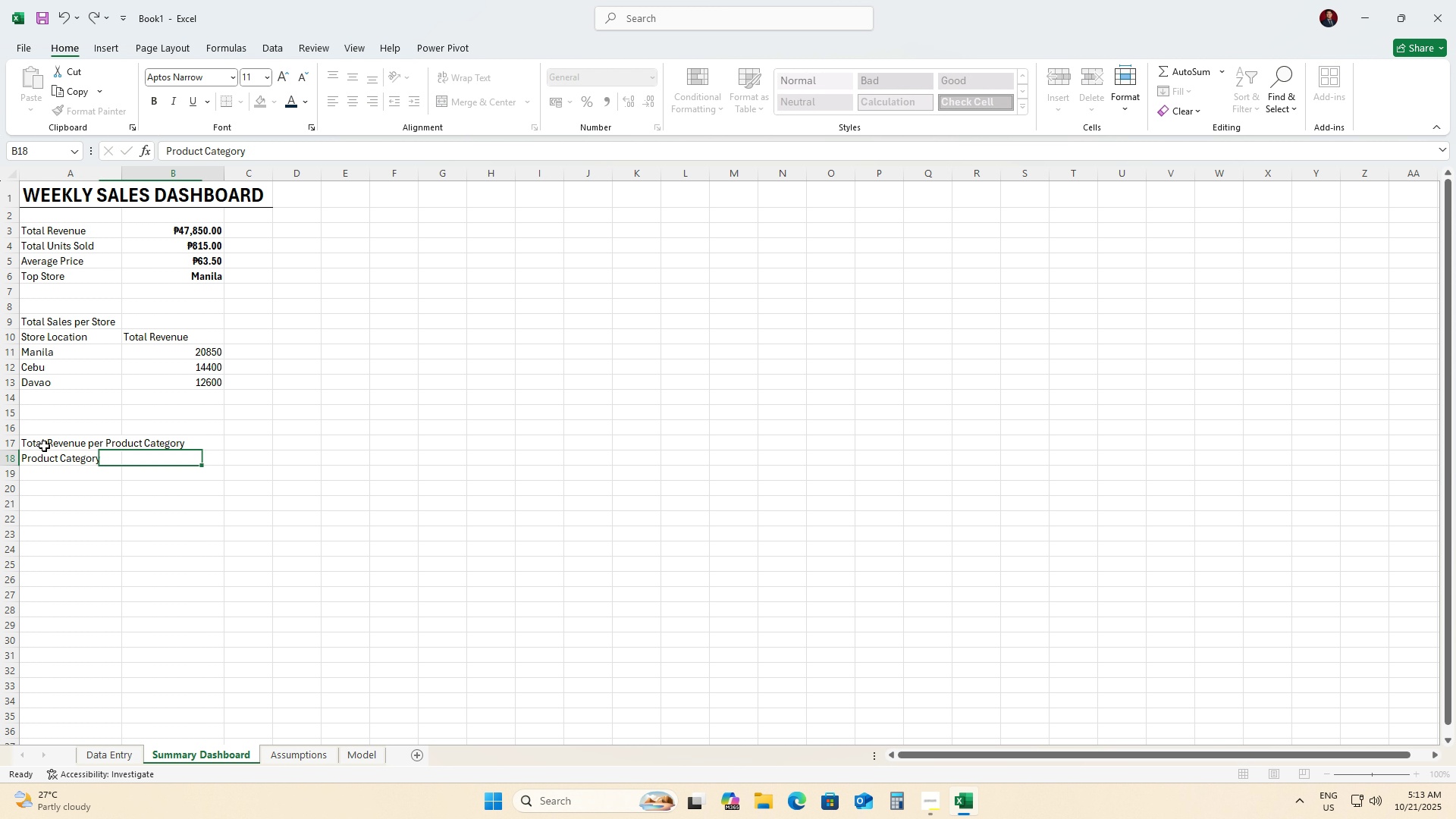 
key(ArrowRight)
 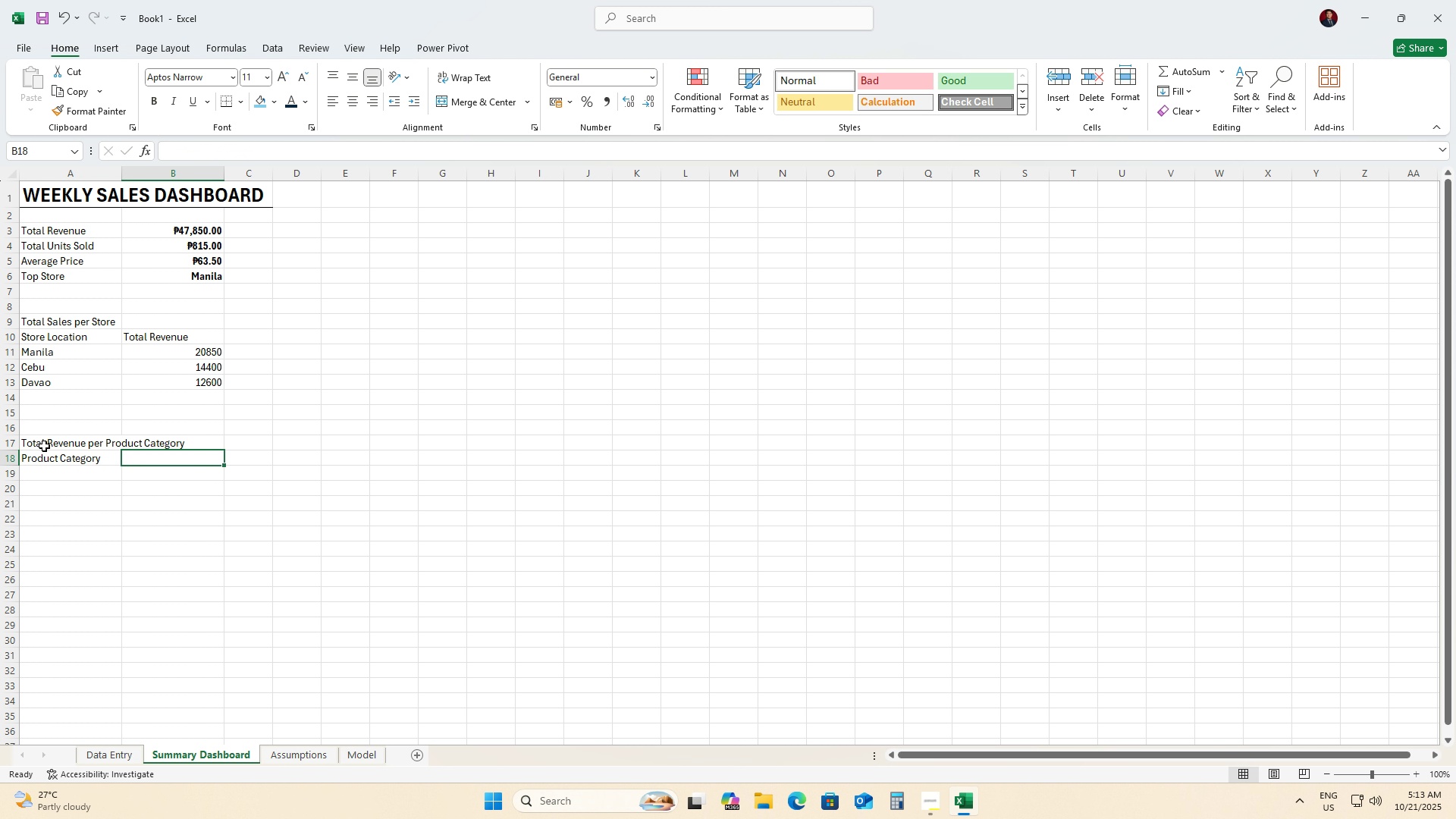 
type(Total Revenue)
 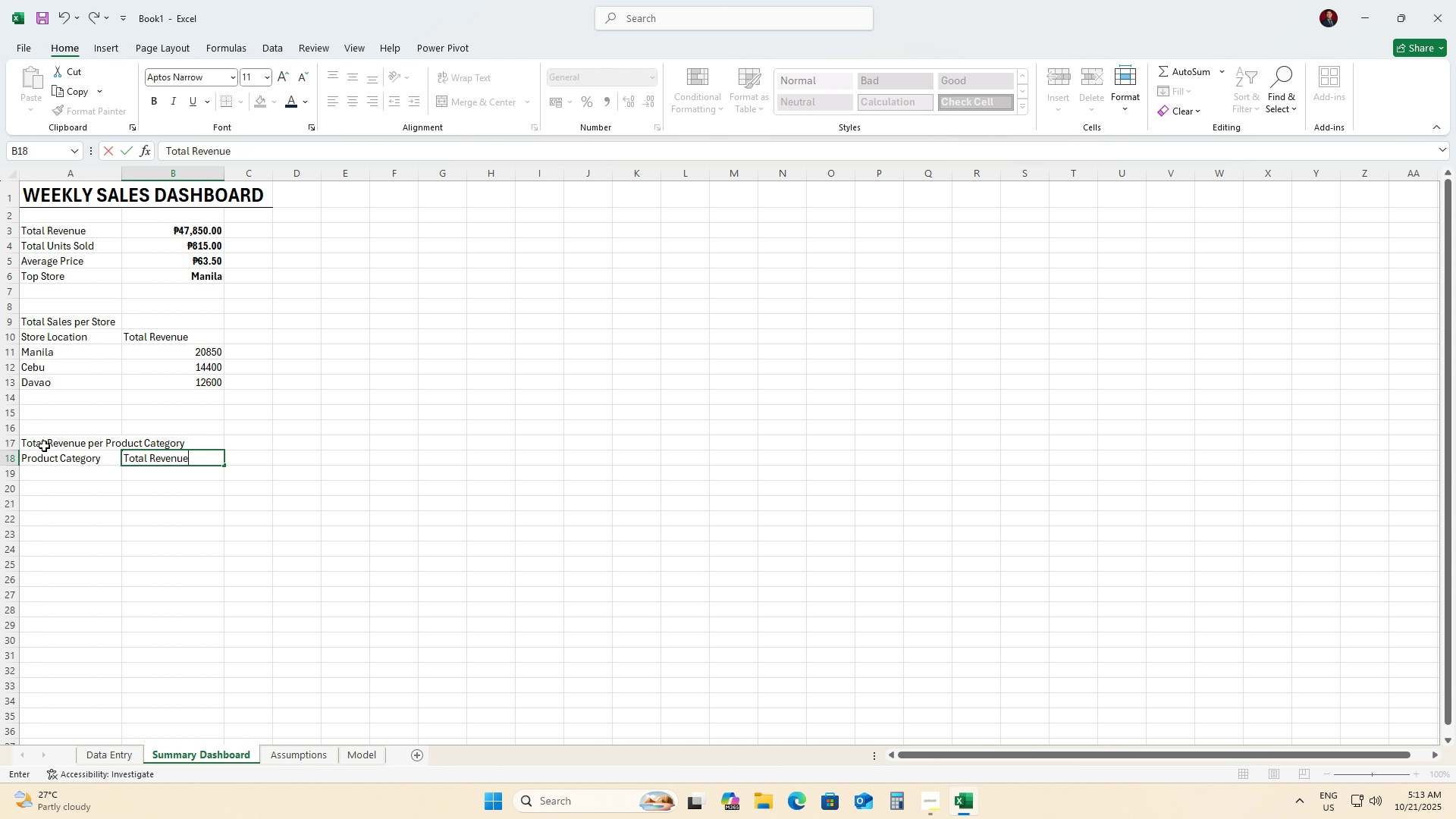 
left_click([44, 446])
 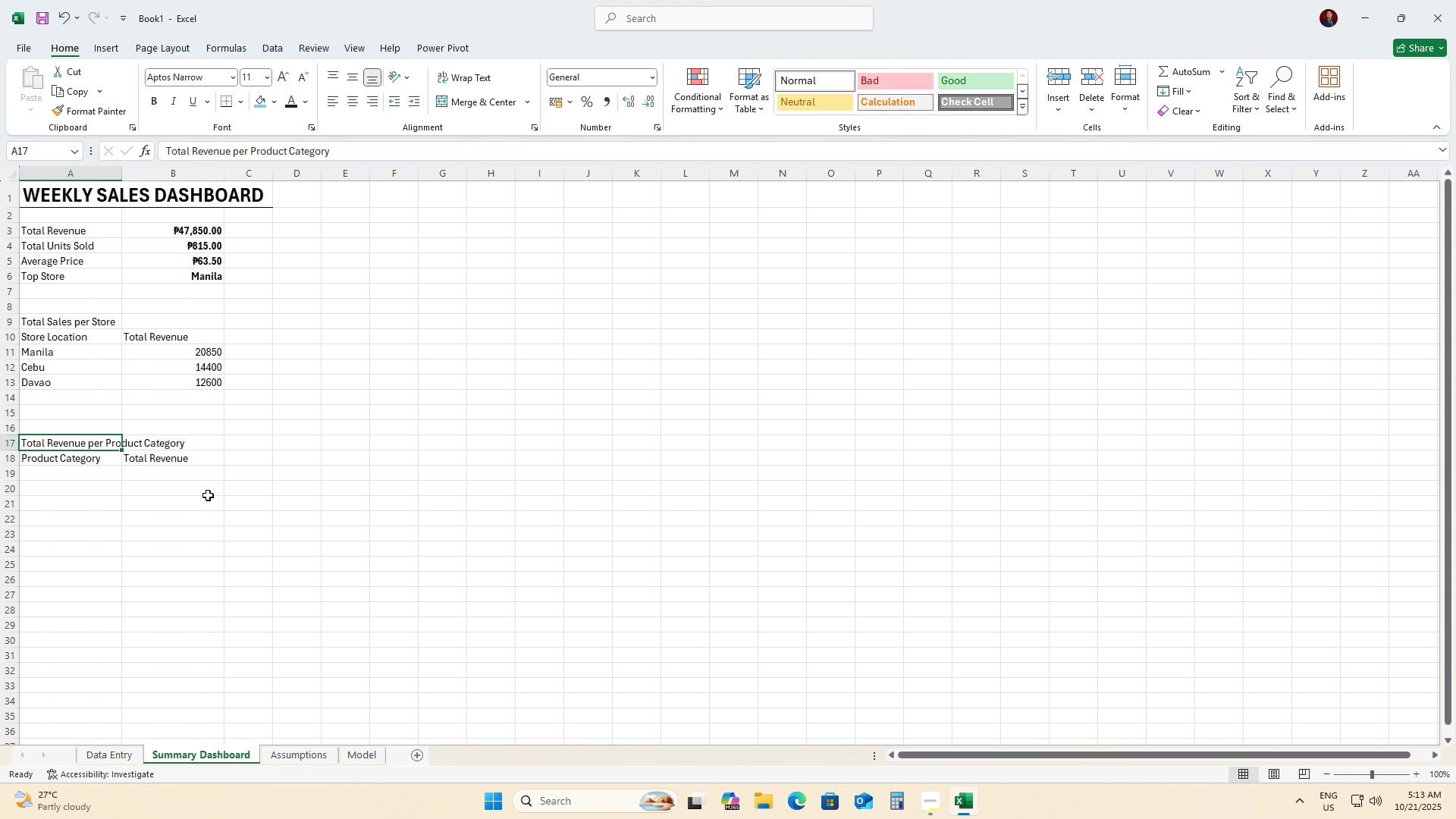 
left_click([209, 495])
 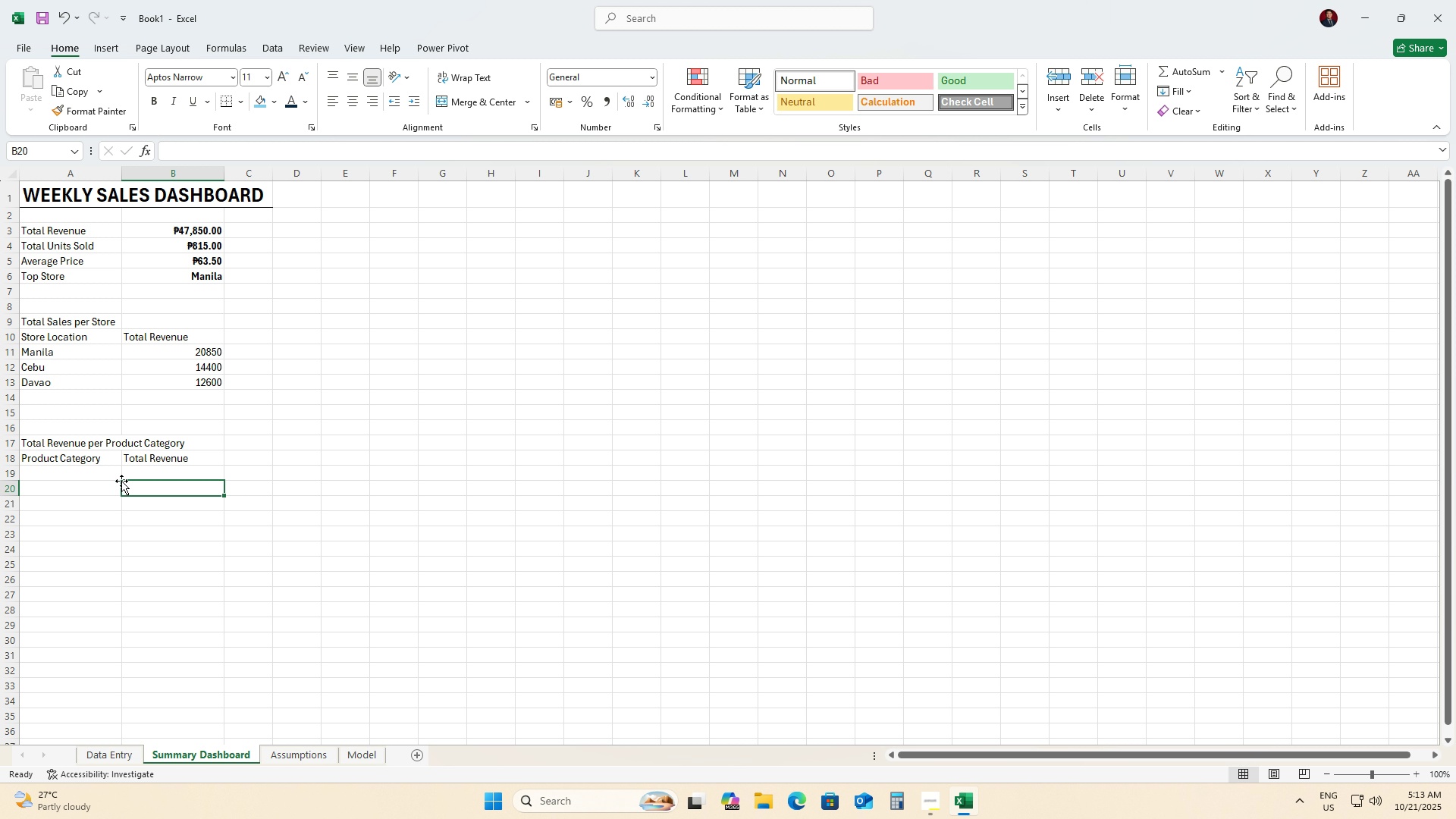 
wait(7.29)
 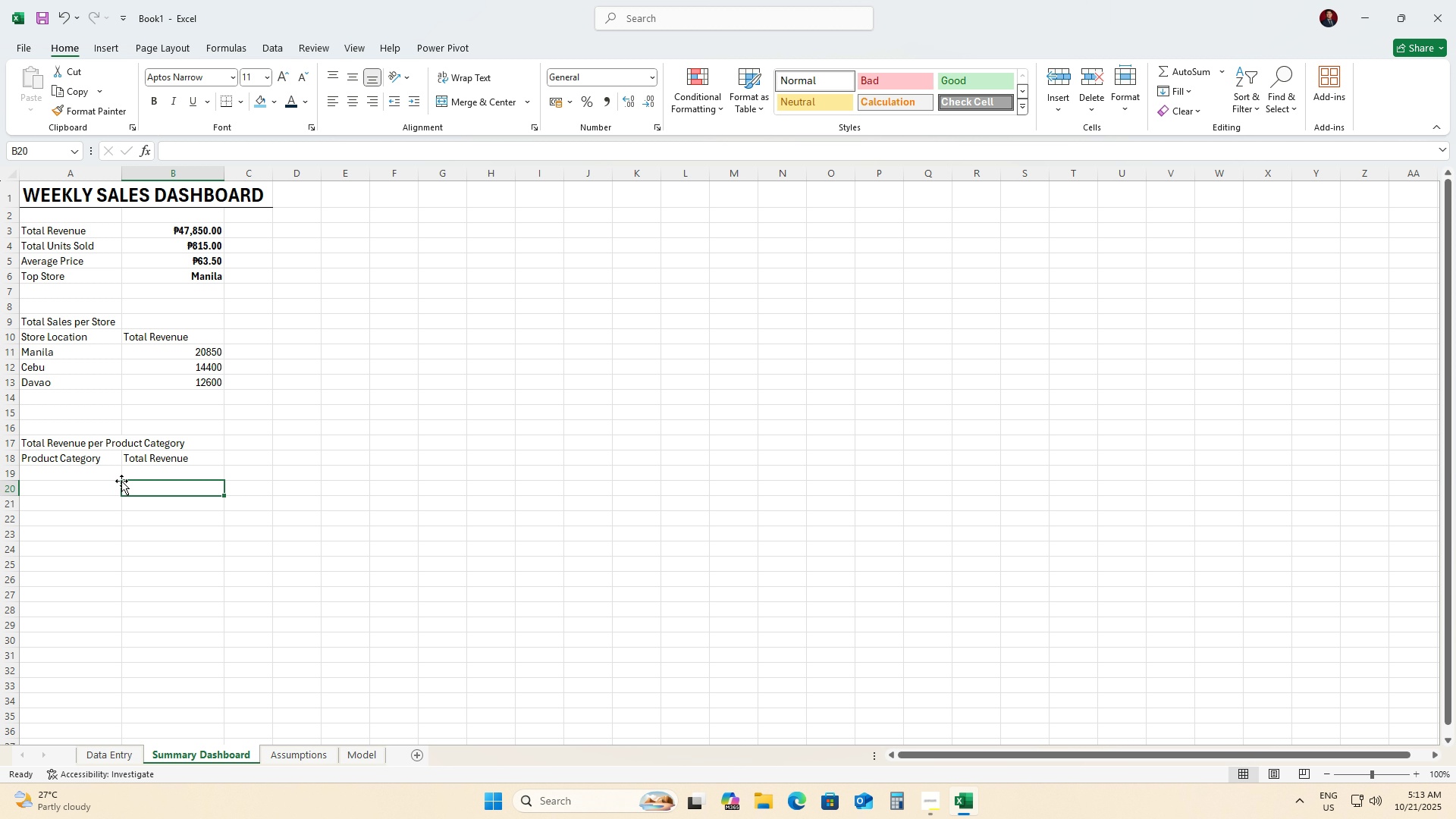 
left_click([79, 469])
 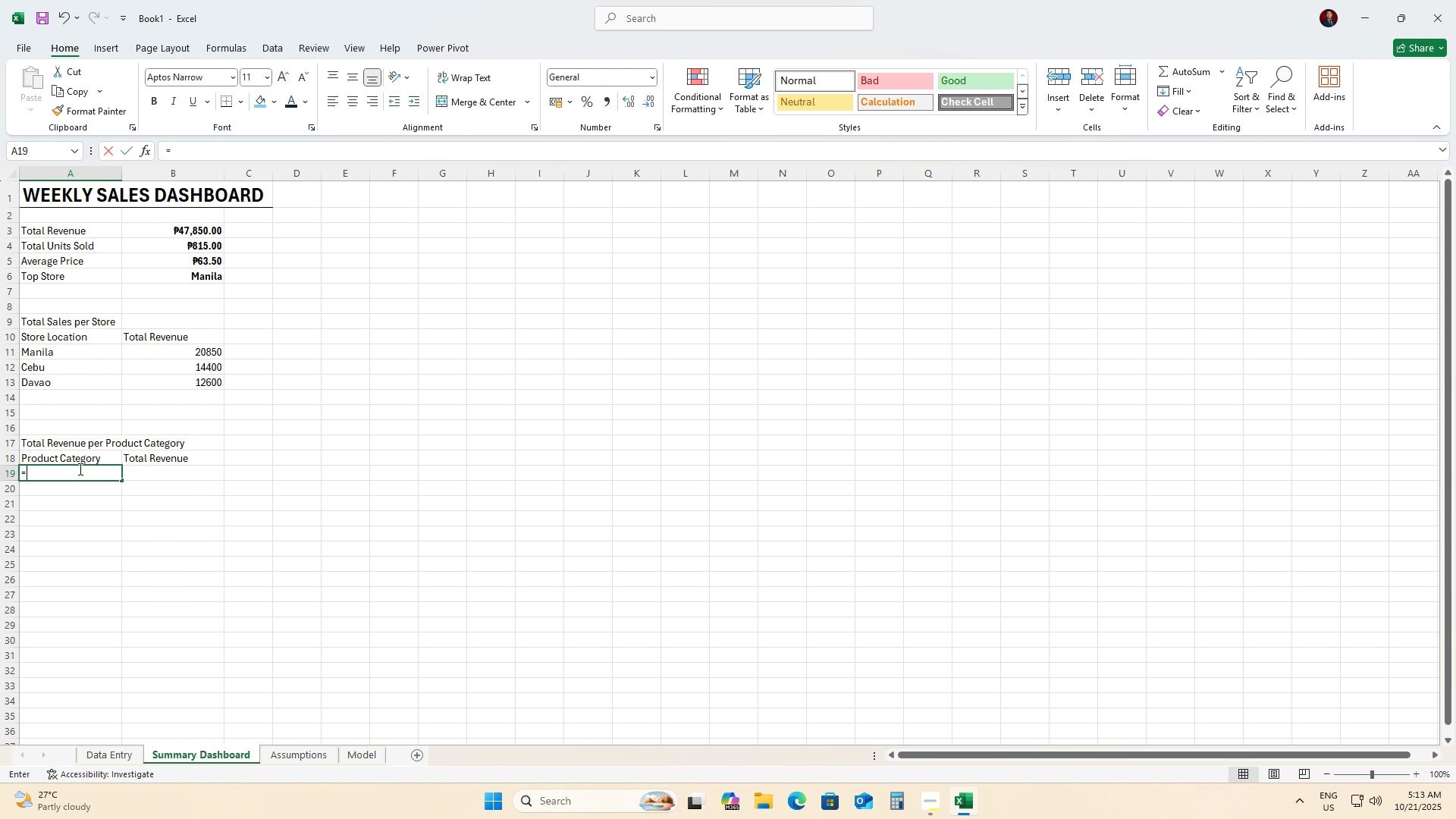 
type(=SUMI)
 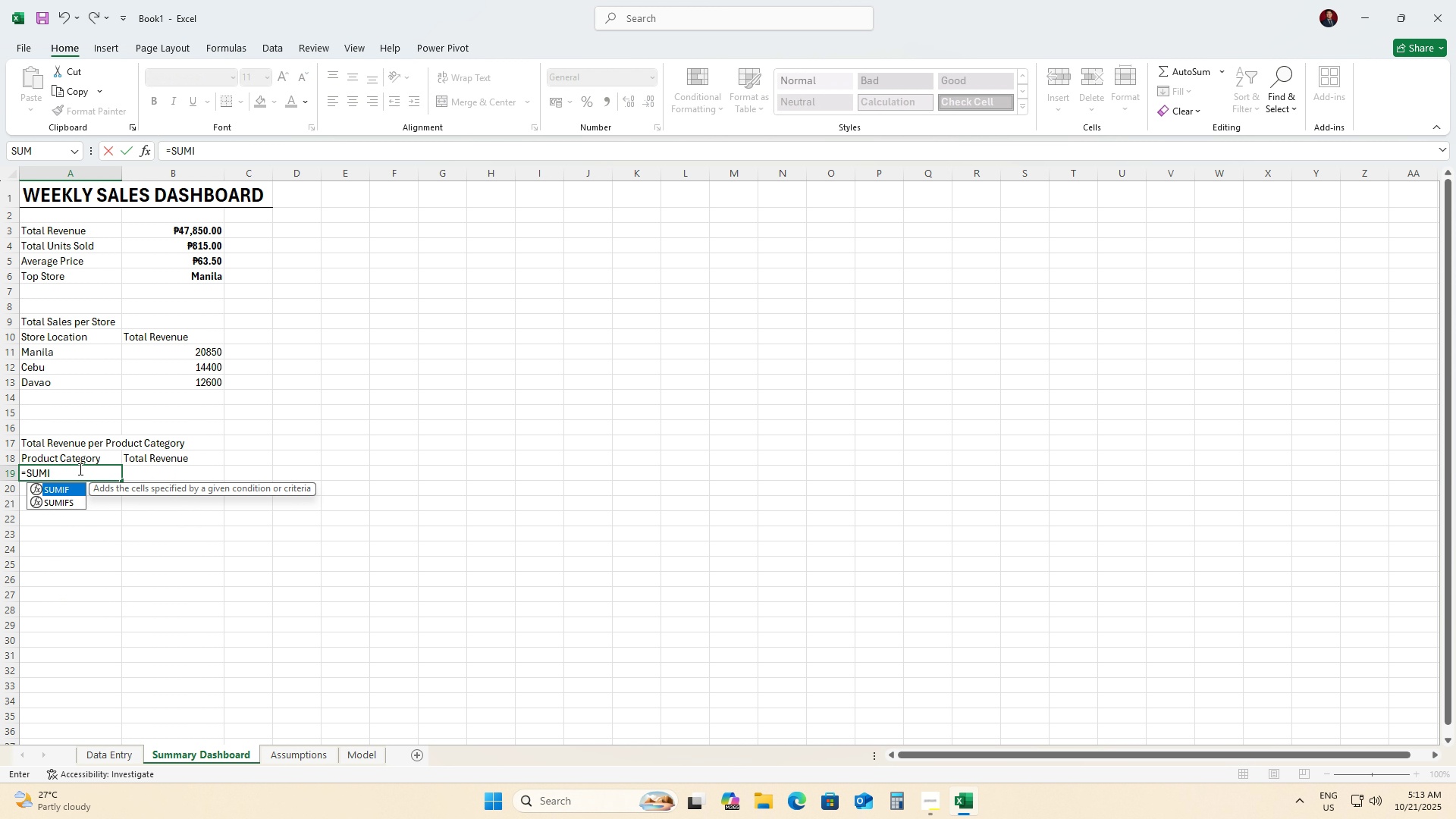 
key(ArrowDown)
 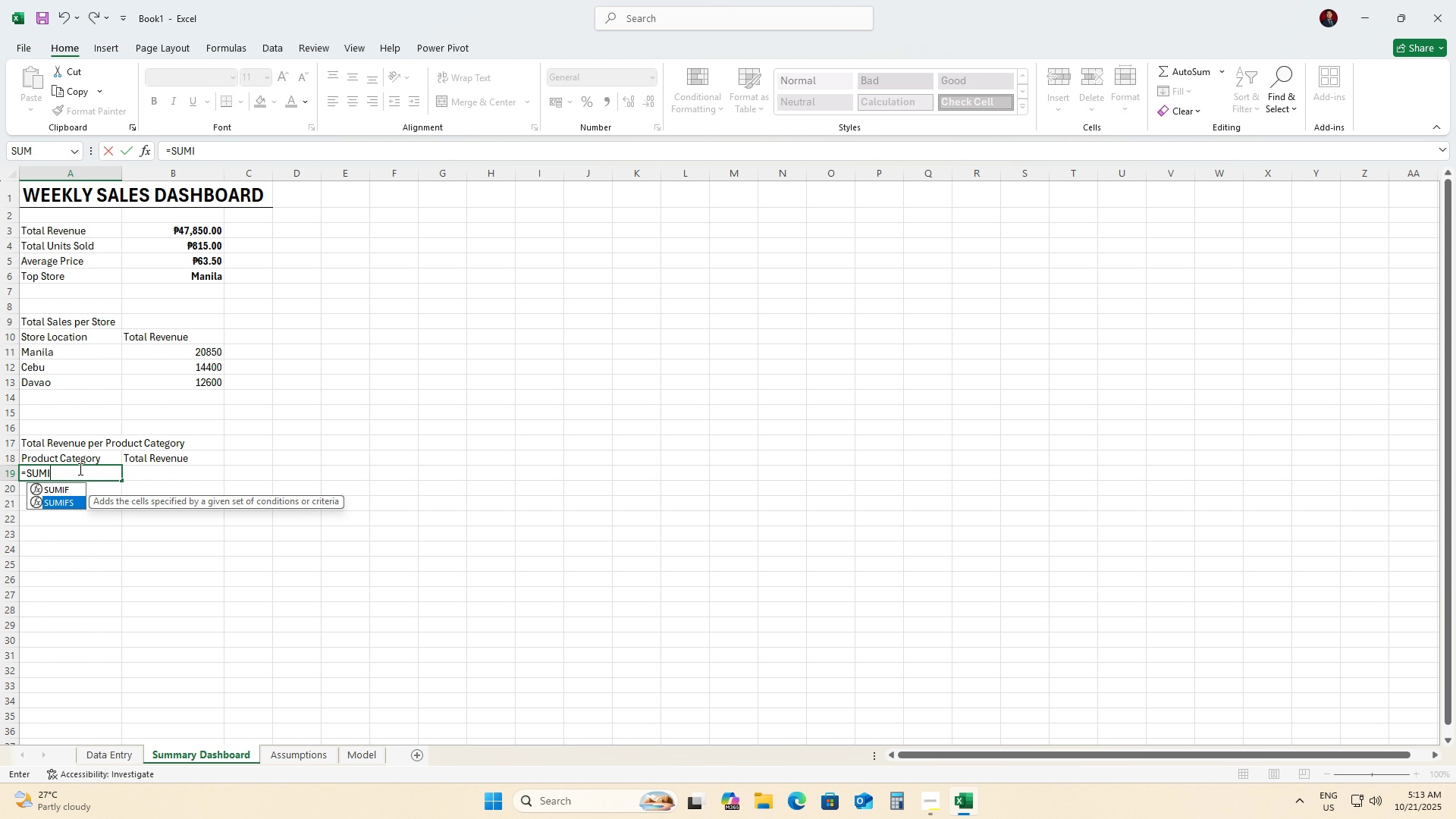 
key(Tab)
type(sa)
key(Tab)
type([re)
key(Tab)
type(,s)
key(Tab)
type([pr)
key(Tab)
type(],A19)
 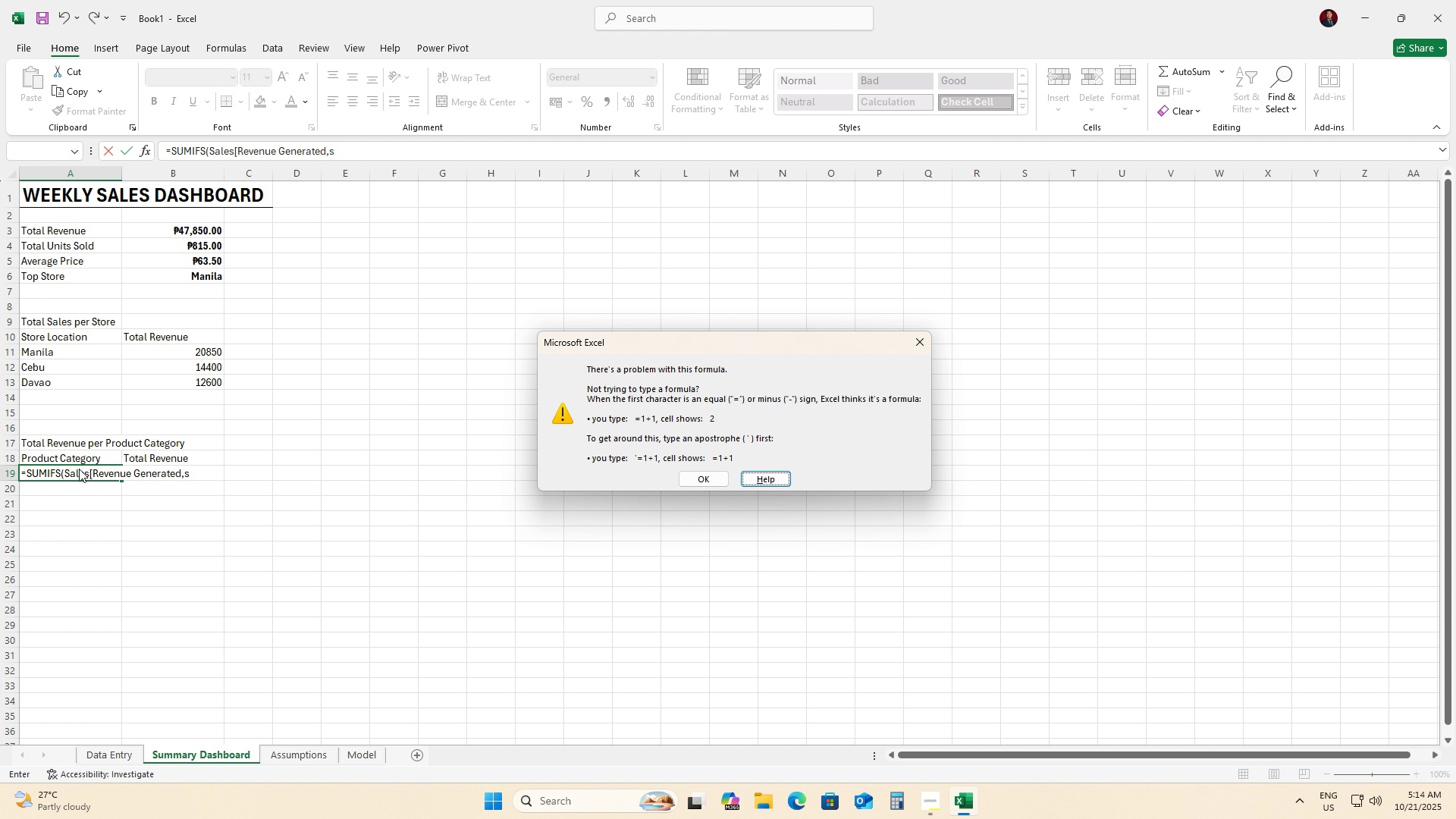 
left_click([711, 477])
 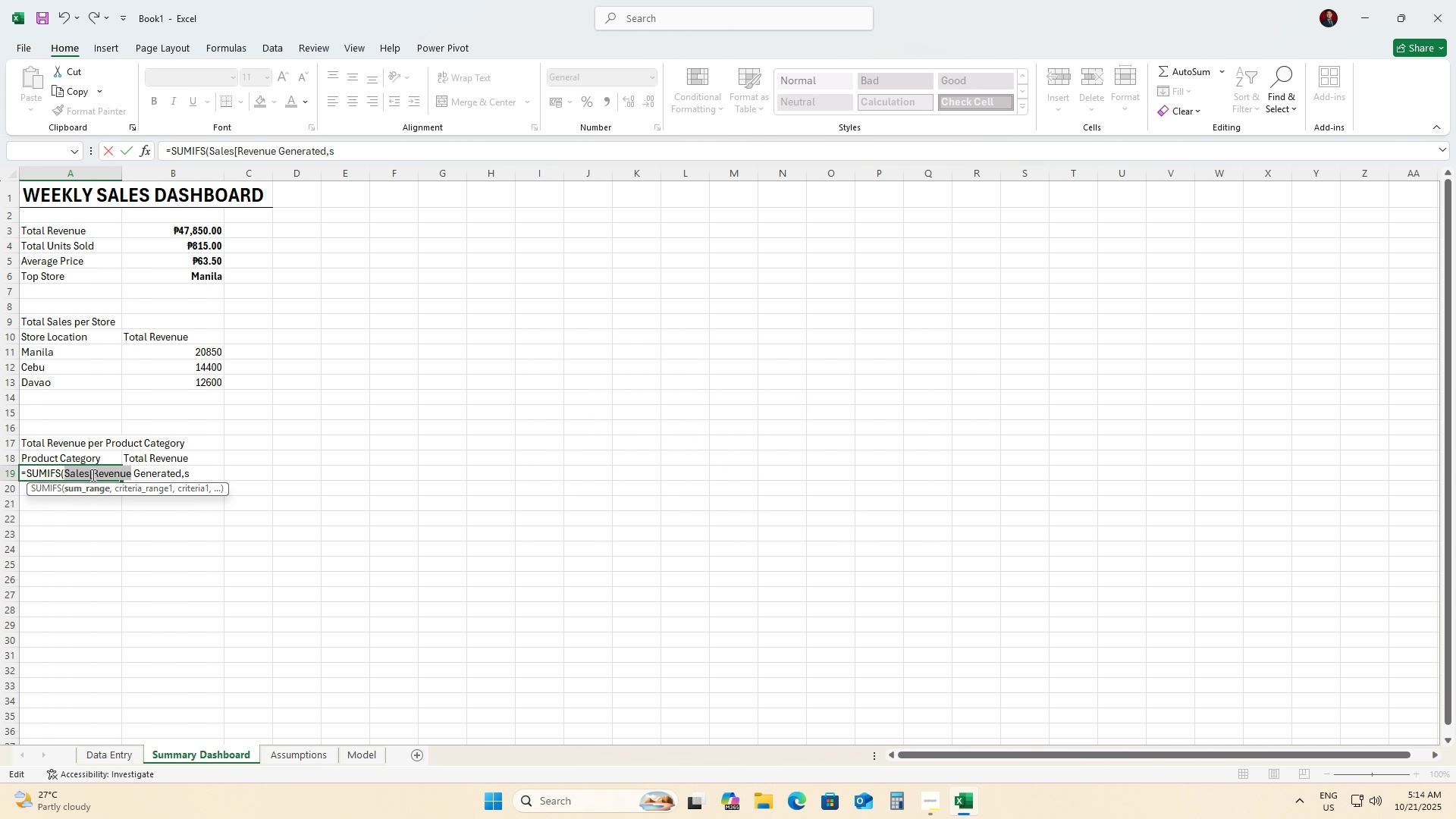 
left_click([92, 475])
 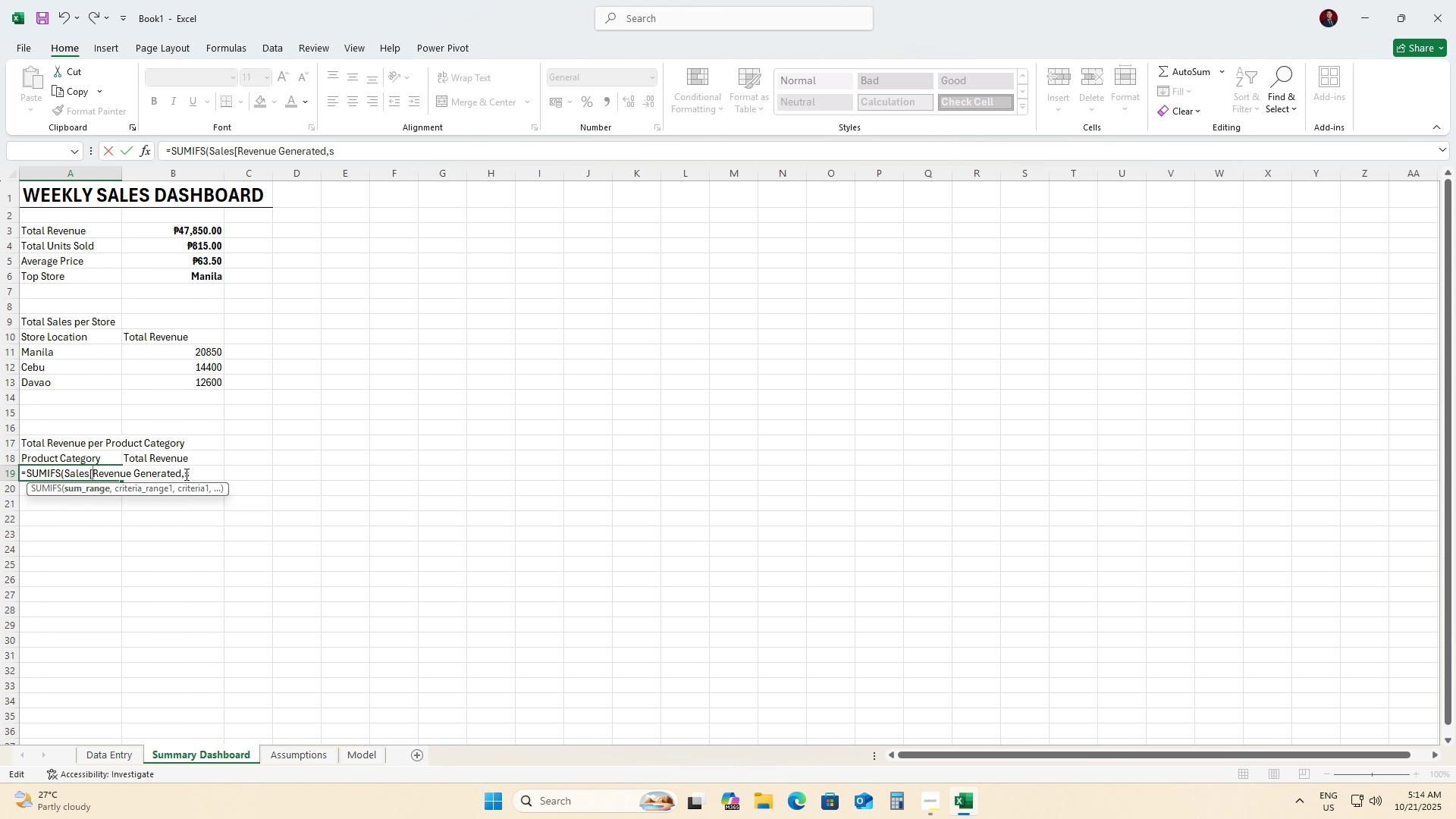 
wait(6.0)
 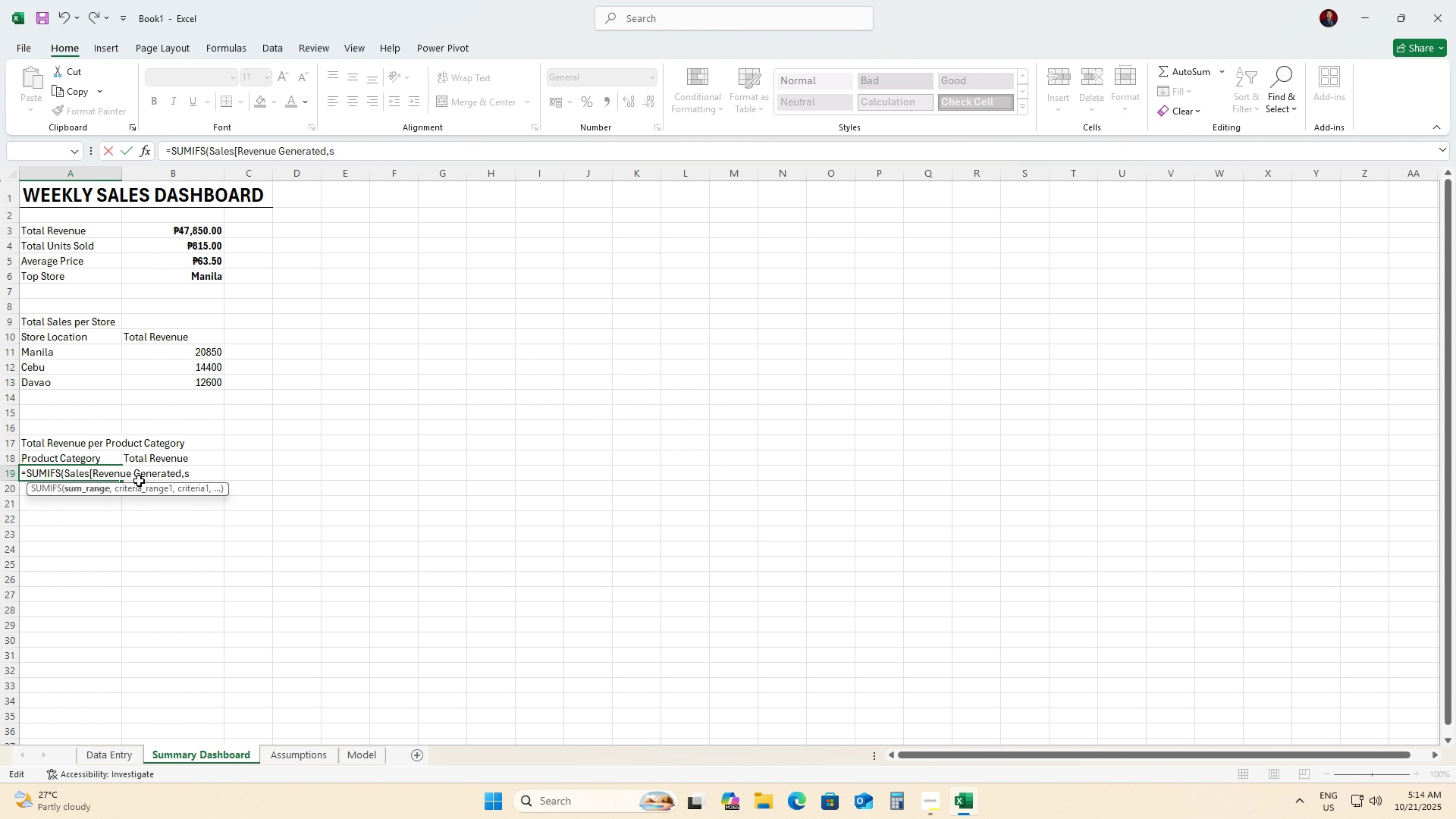 
left_click([185, 474])
 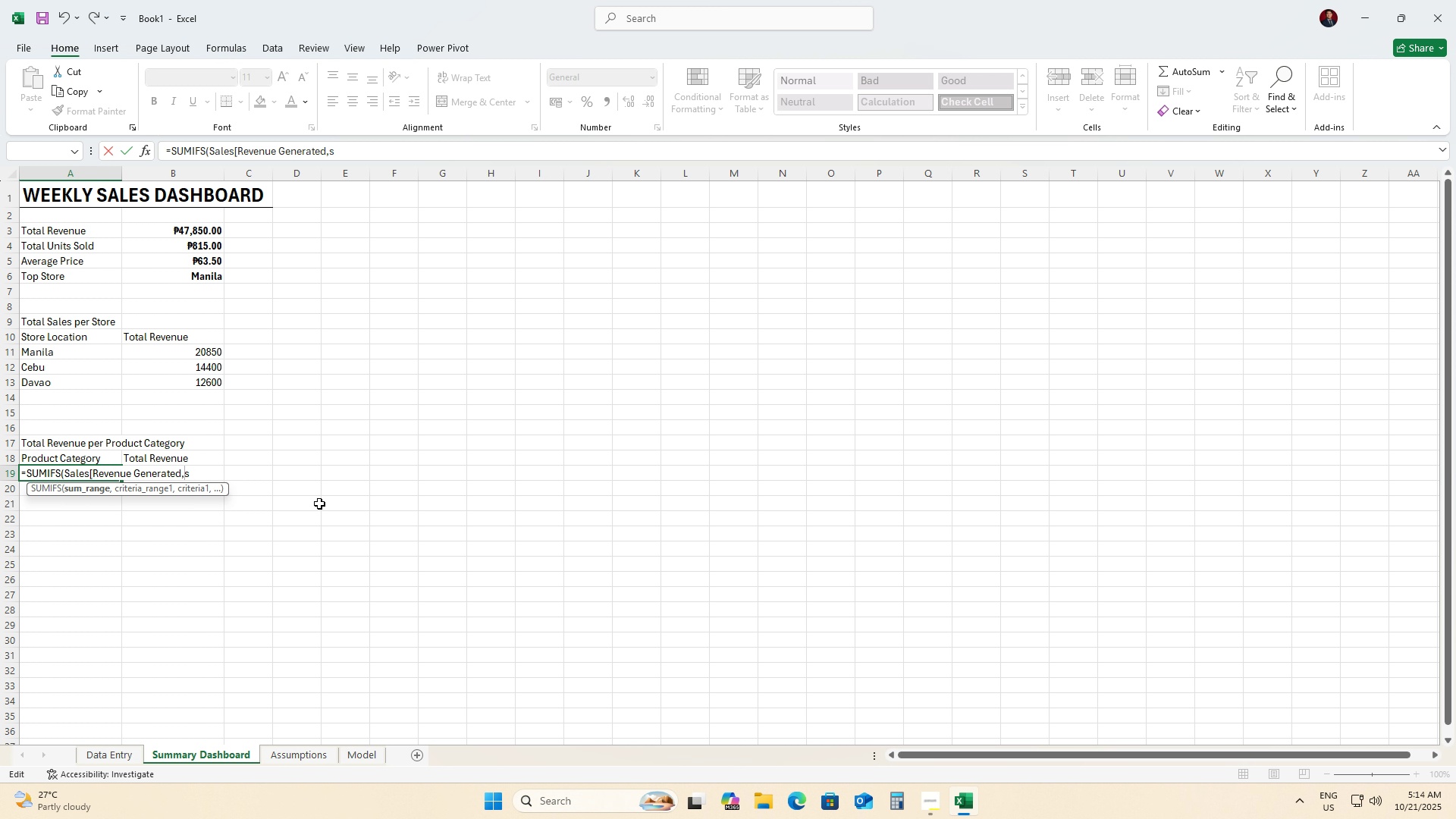 
key(Backspace)
 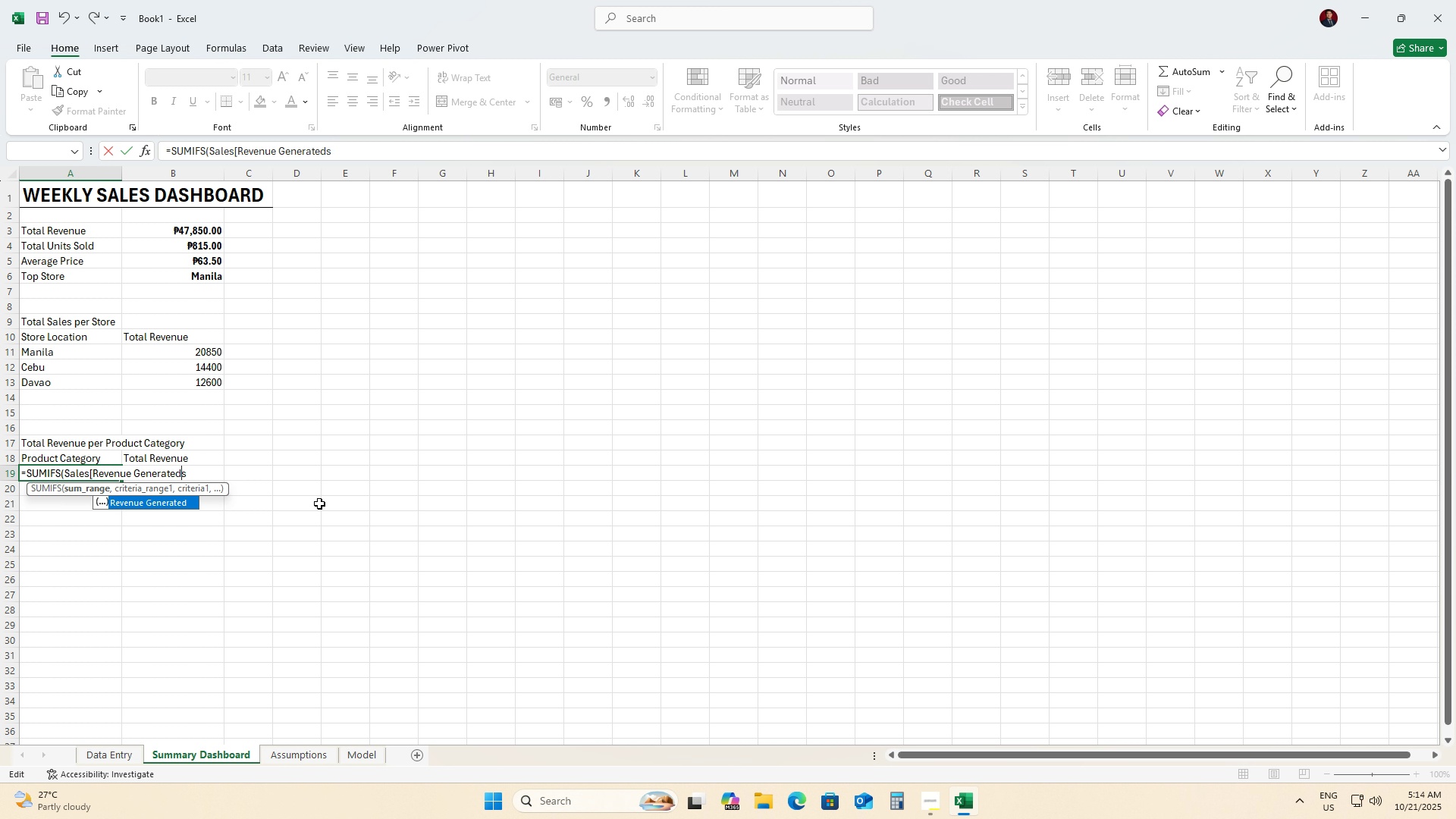 
key(BracketRight)
 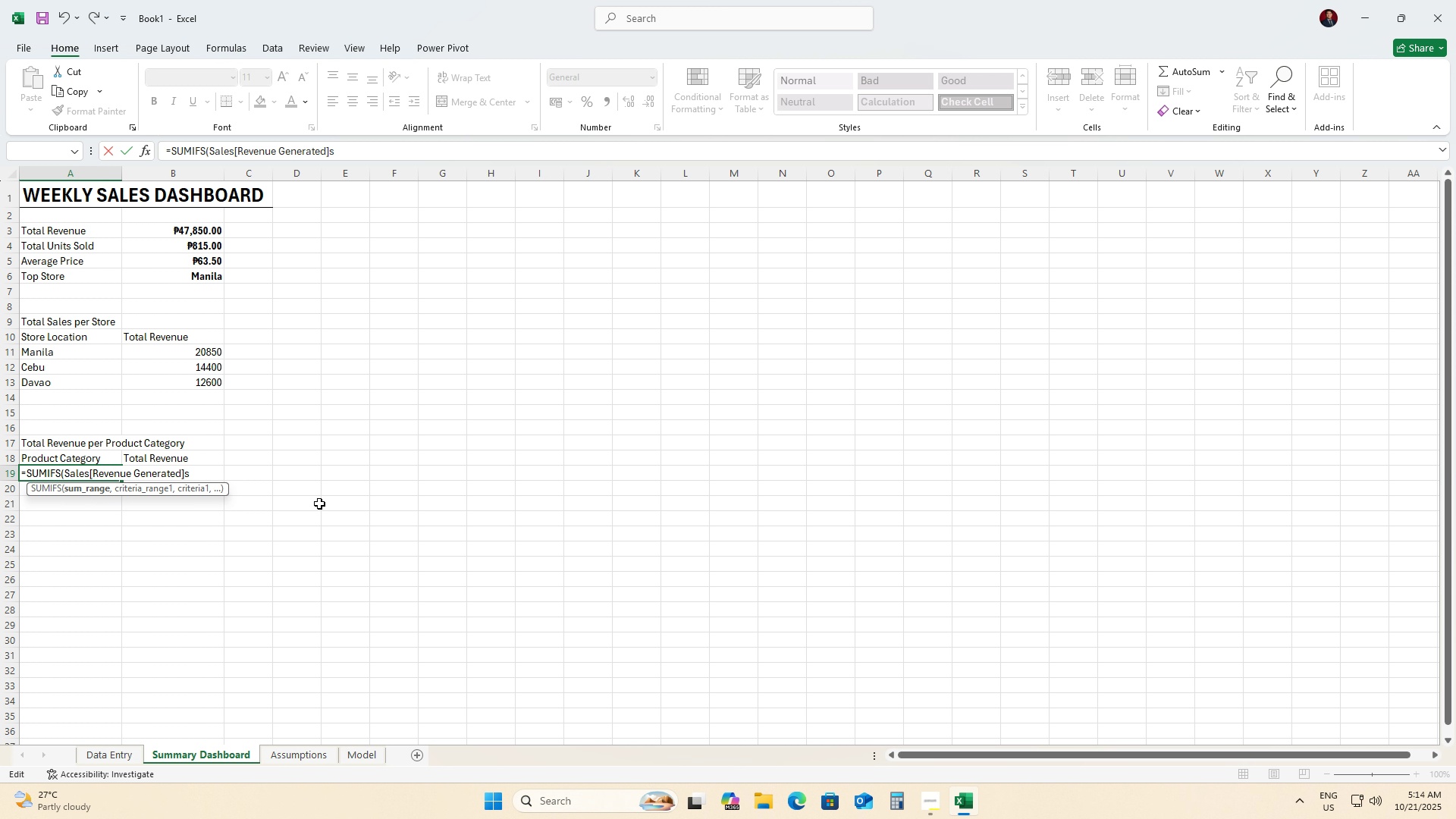 
key(Comma)
 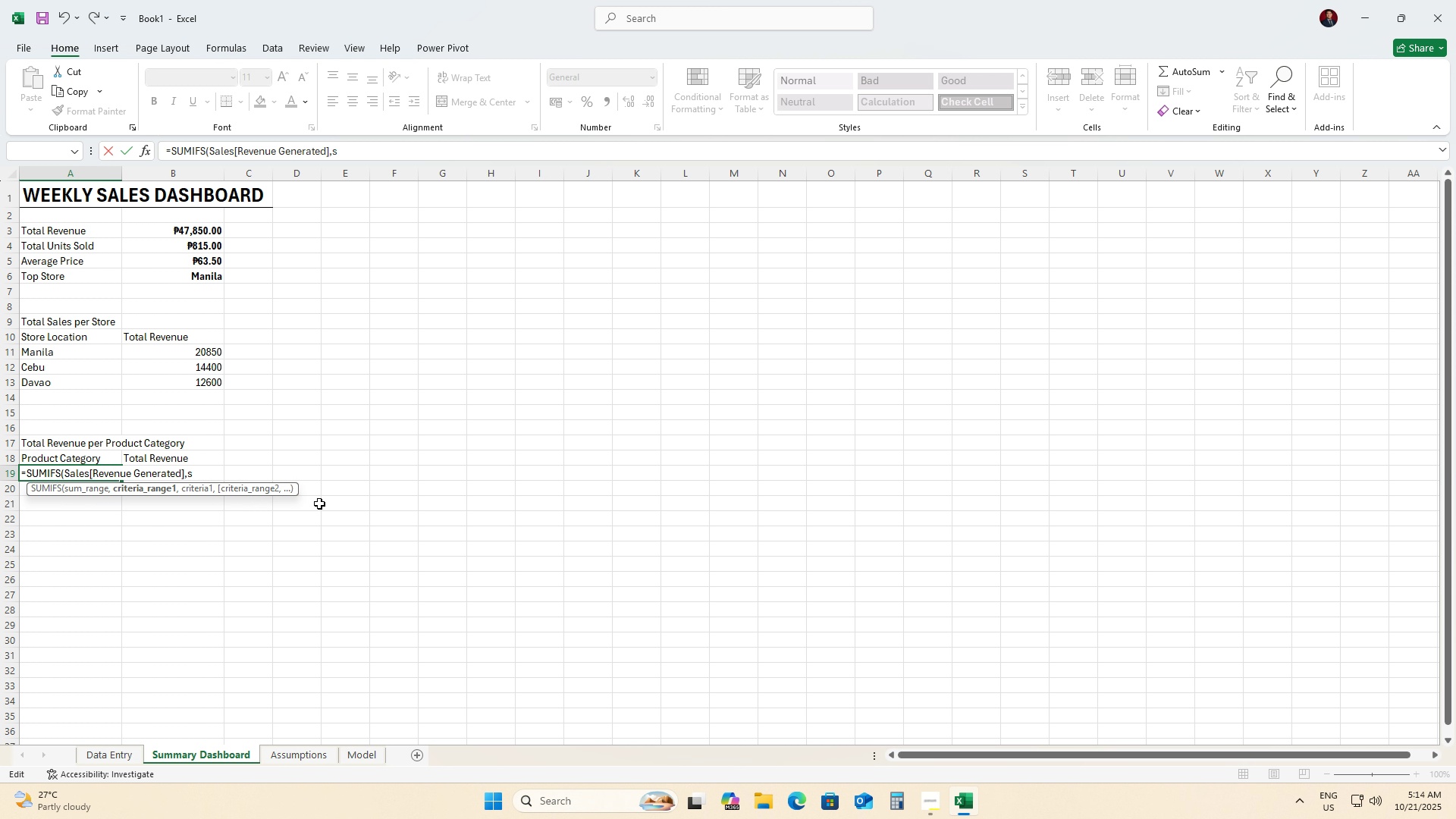 
key(ArrowRight)
 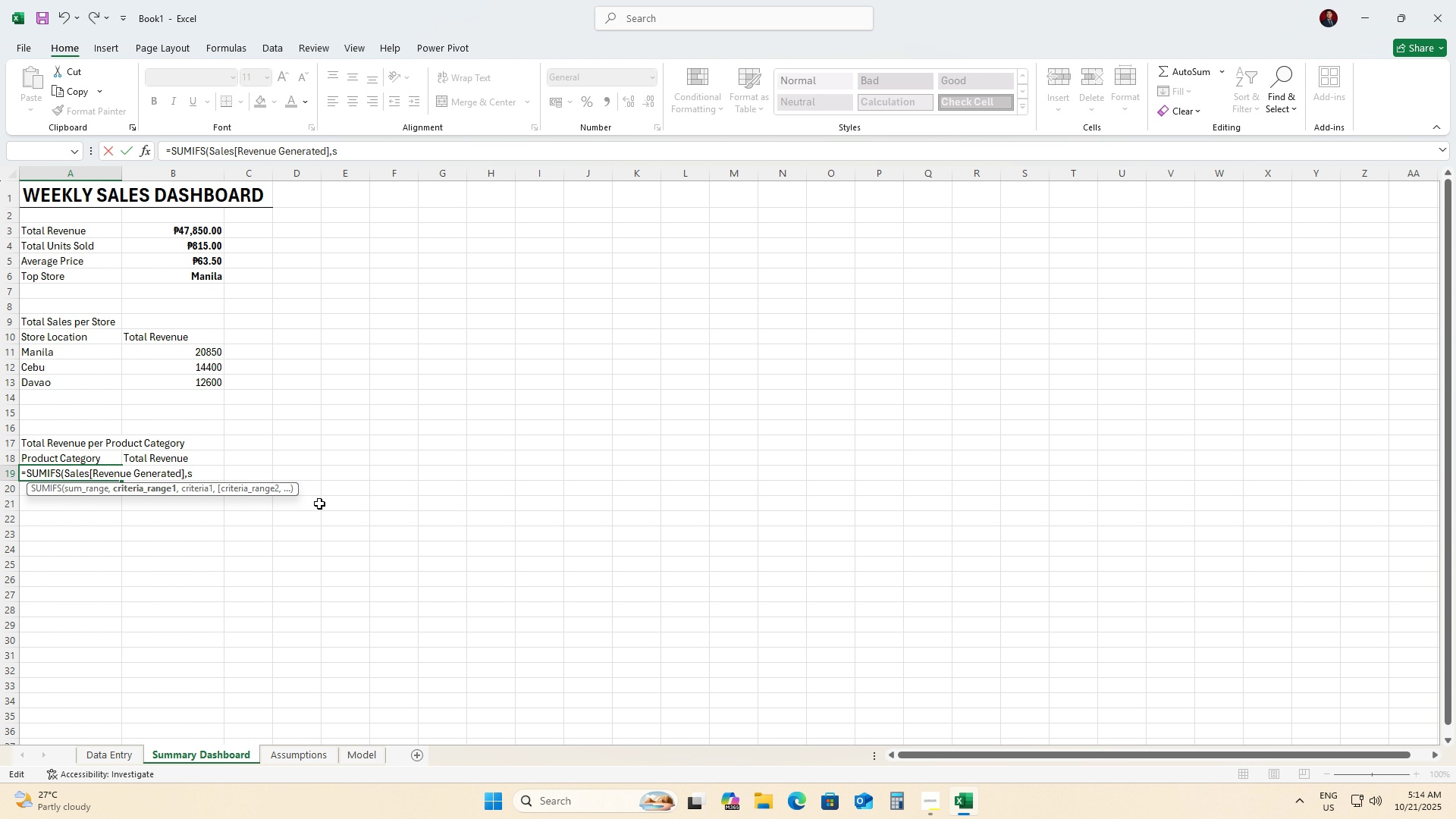 
key(Backspace)
type(s)
key(Tab)
type([p)
key(Tab)
type(],A19))
 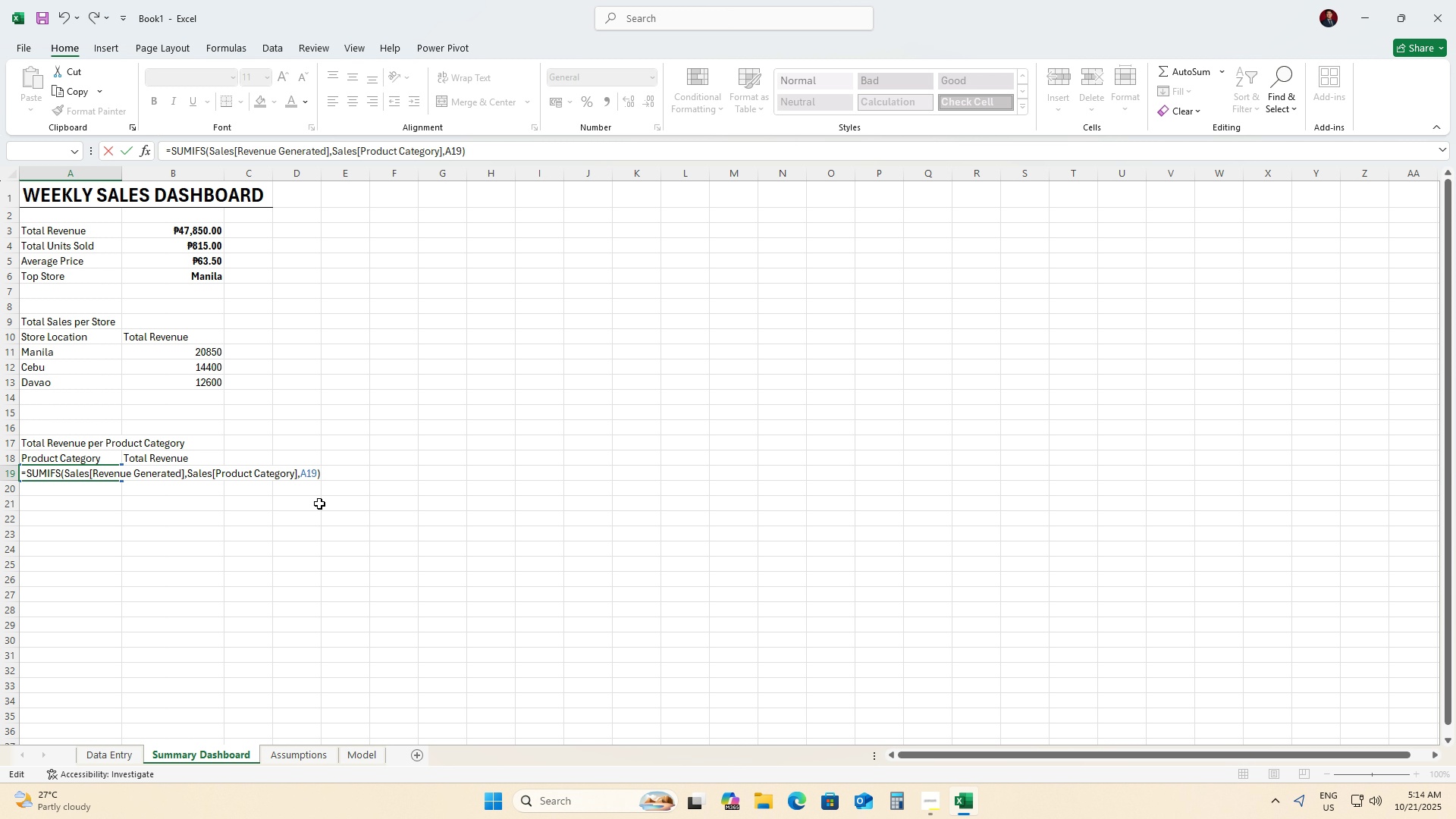 
key(Enter)
 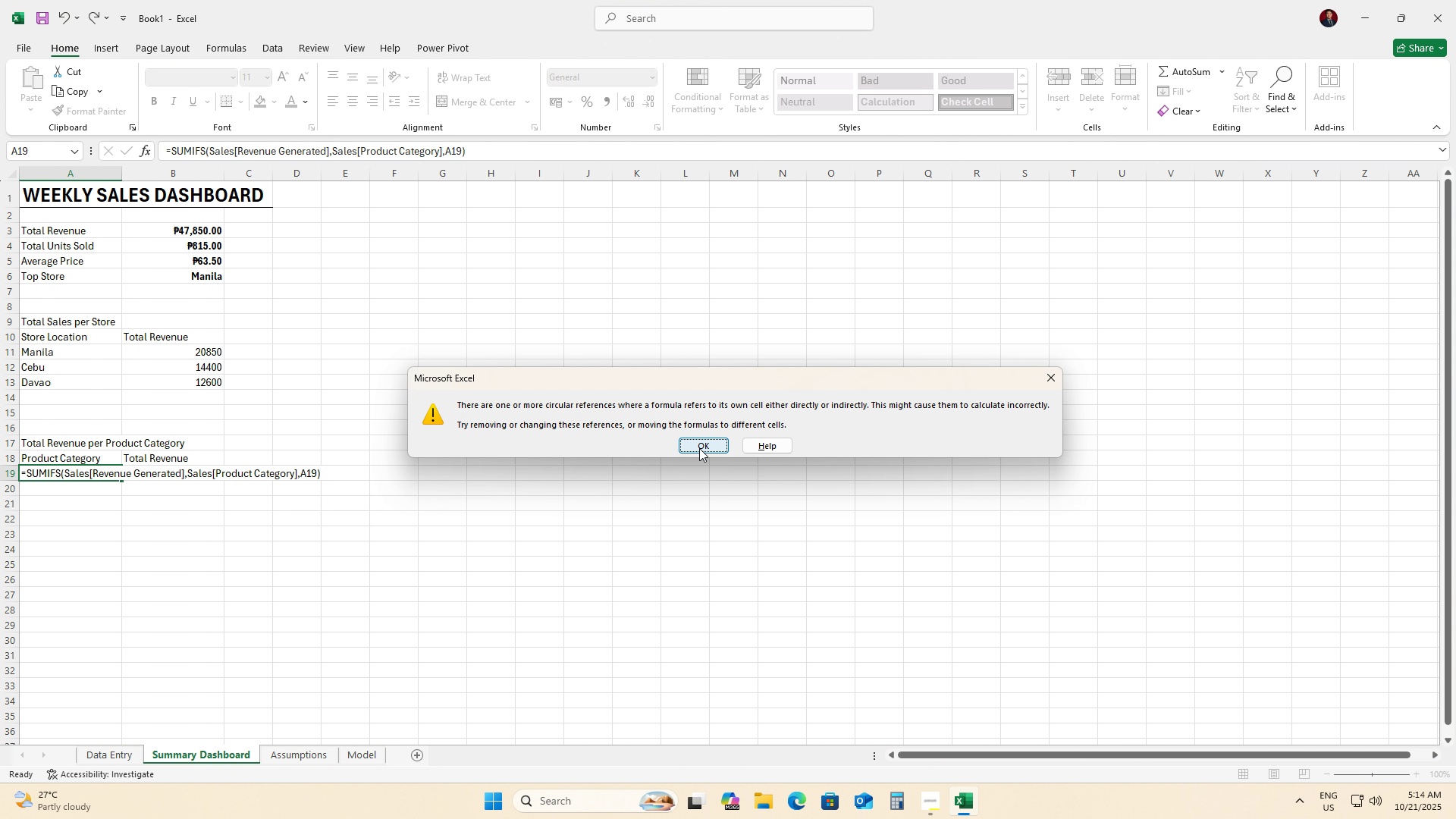 
left_click([699, 448])
 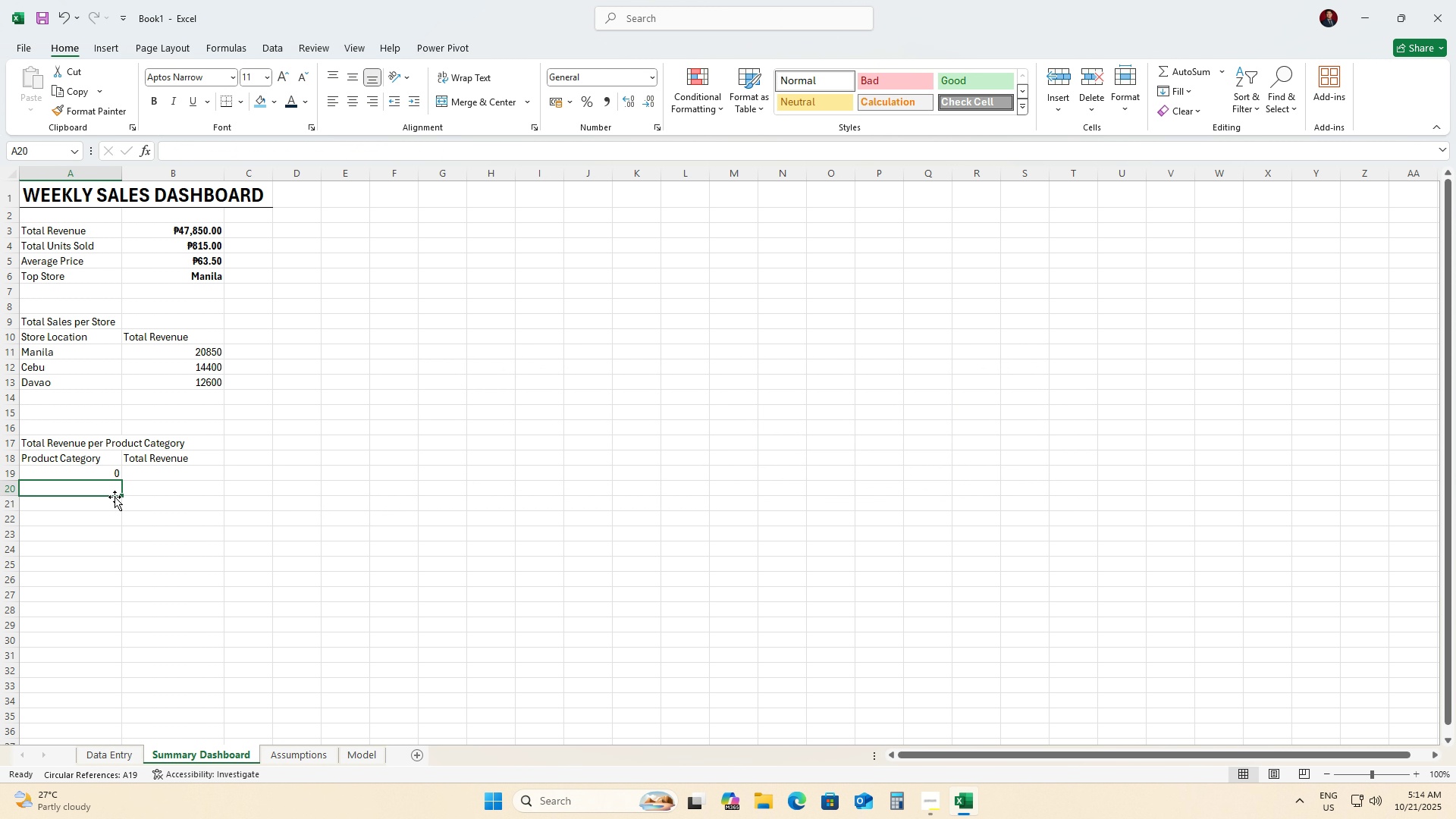 
hold_key(key=ControlLeft, duration=0.91)
 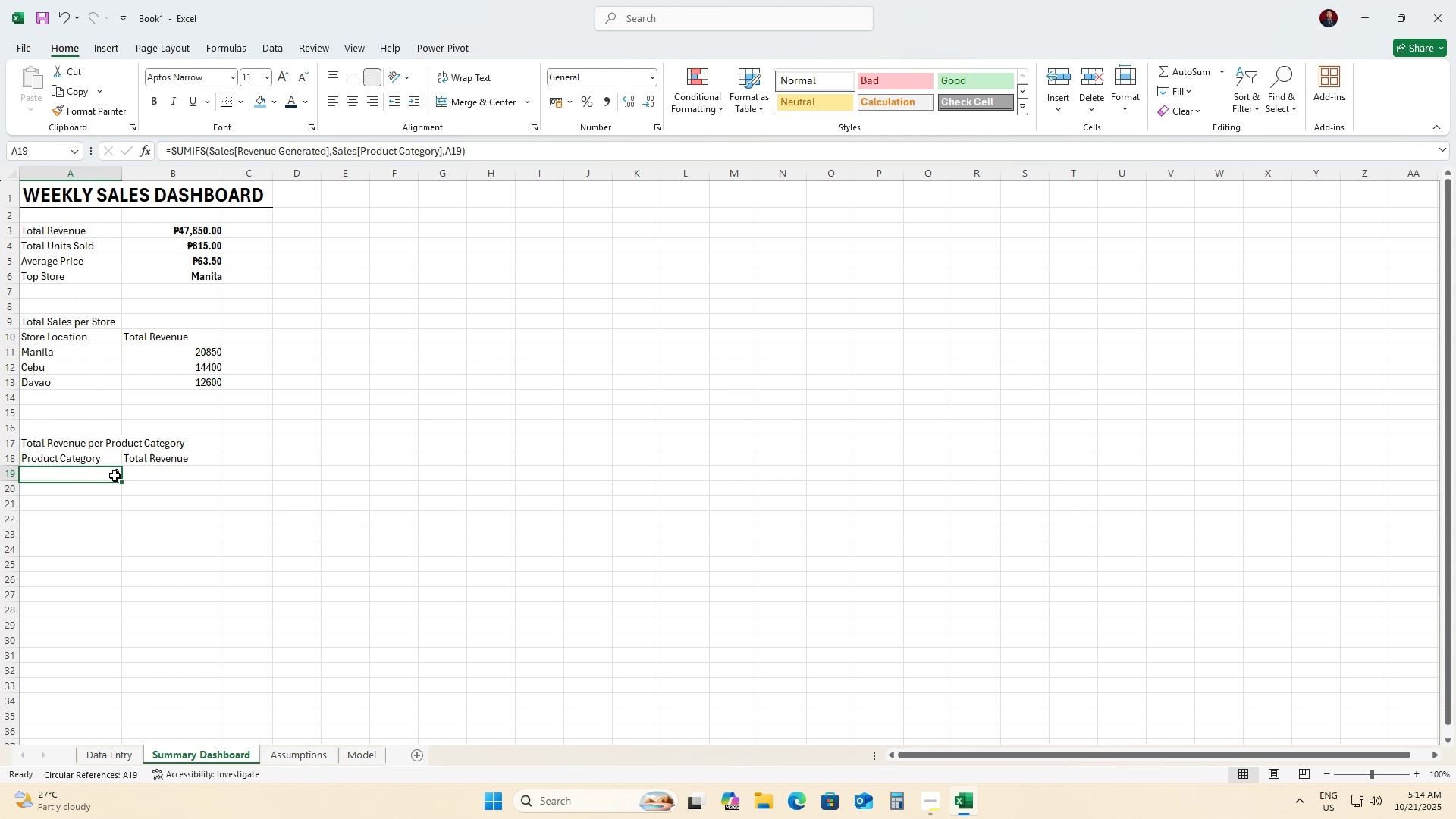 
left_click([115, 475])
 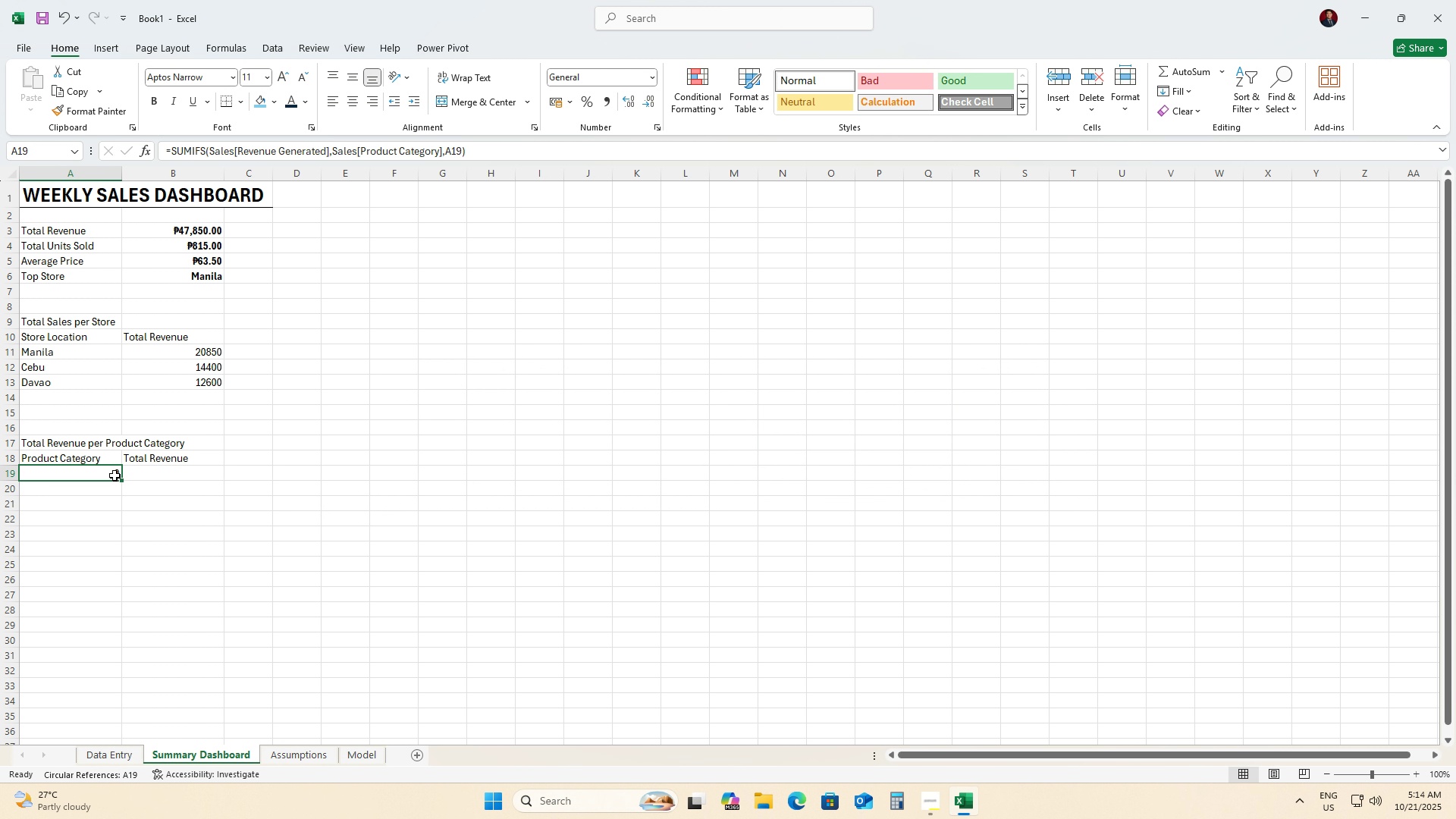 
hold_key(key=ControlLeft, duration=0.55)
 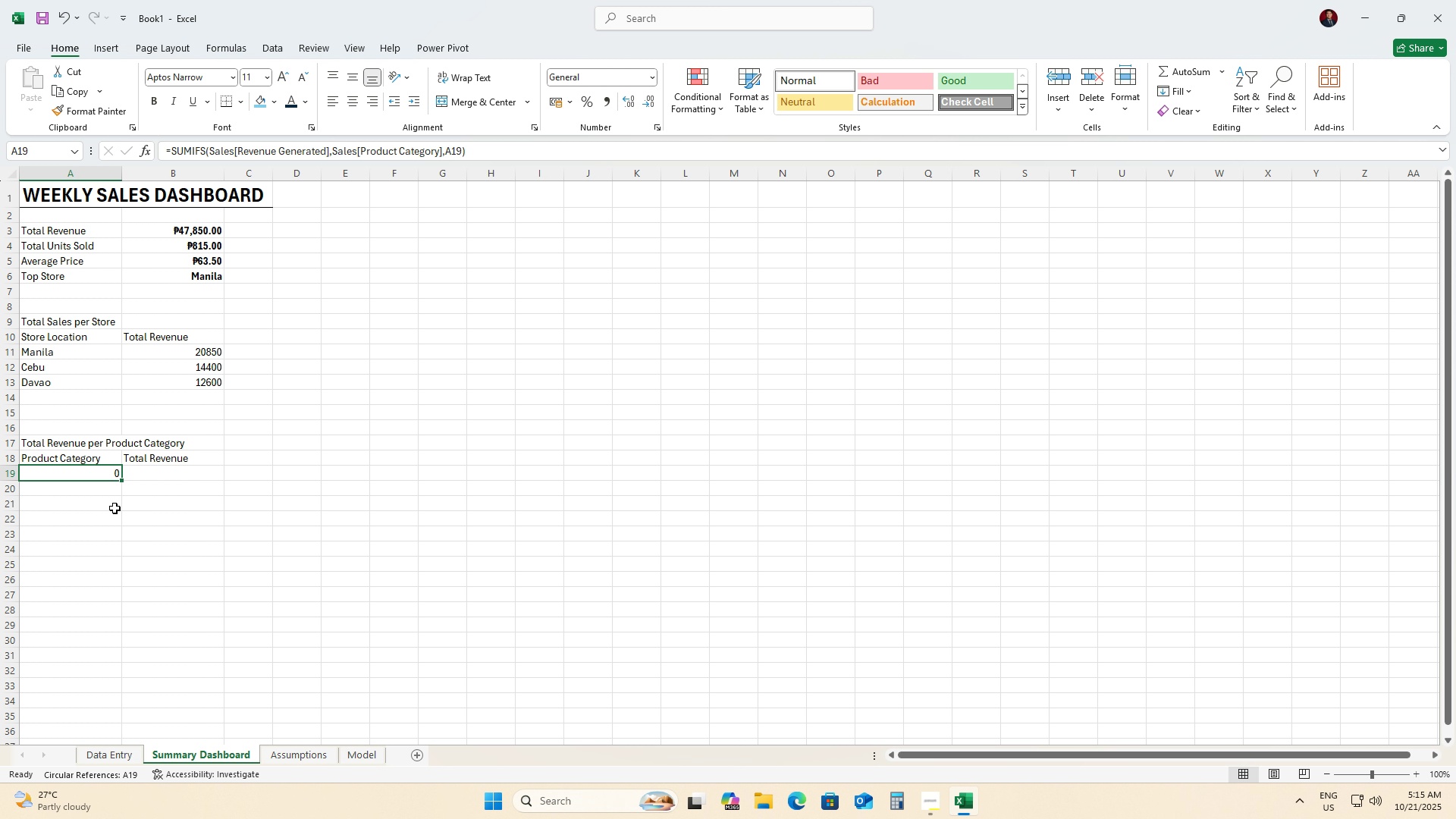 
wait(38.53)
 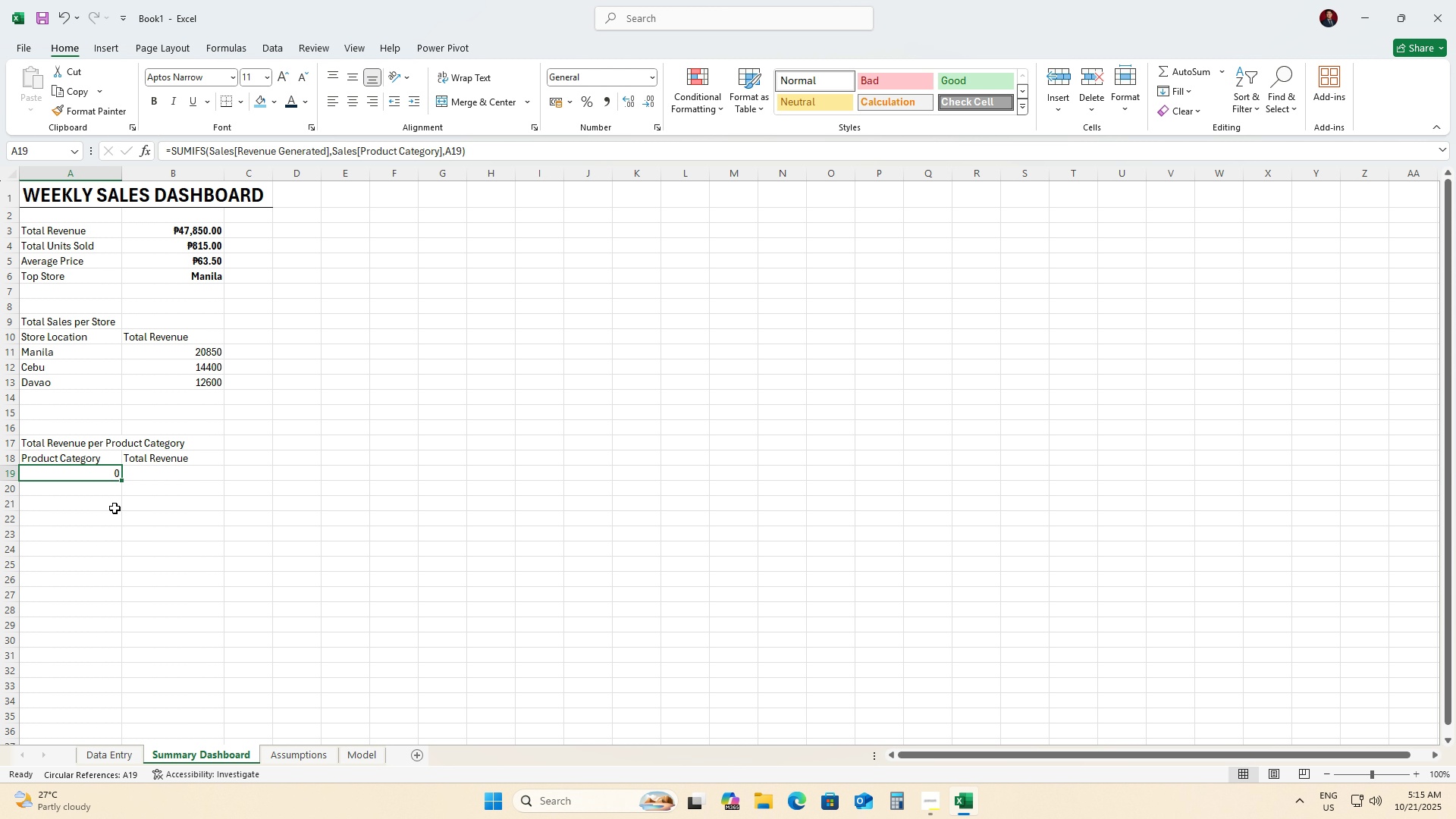 
key(ArrowUp)
 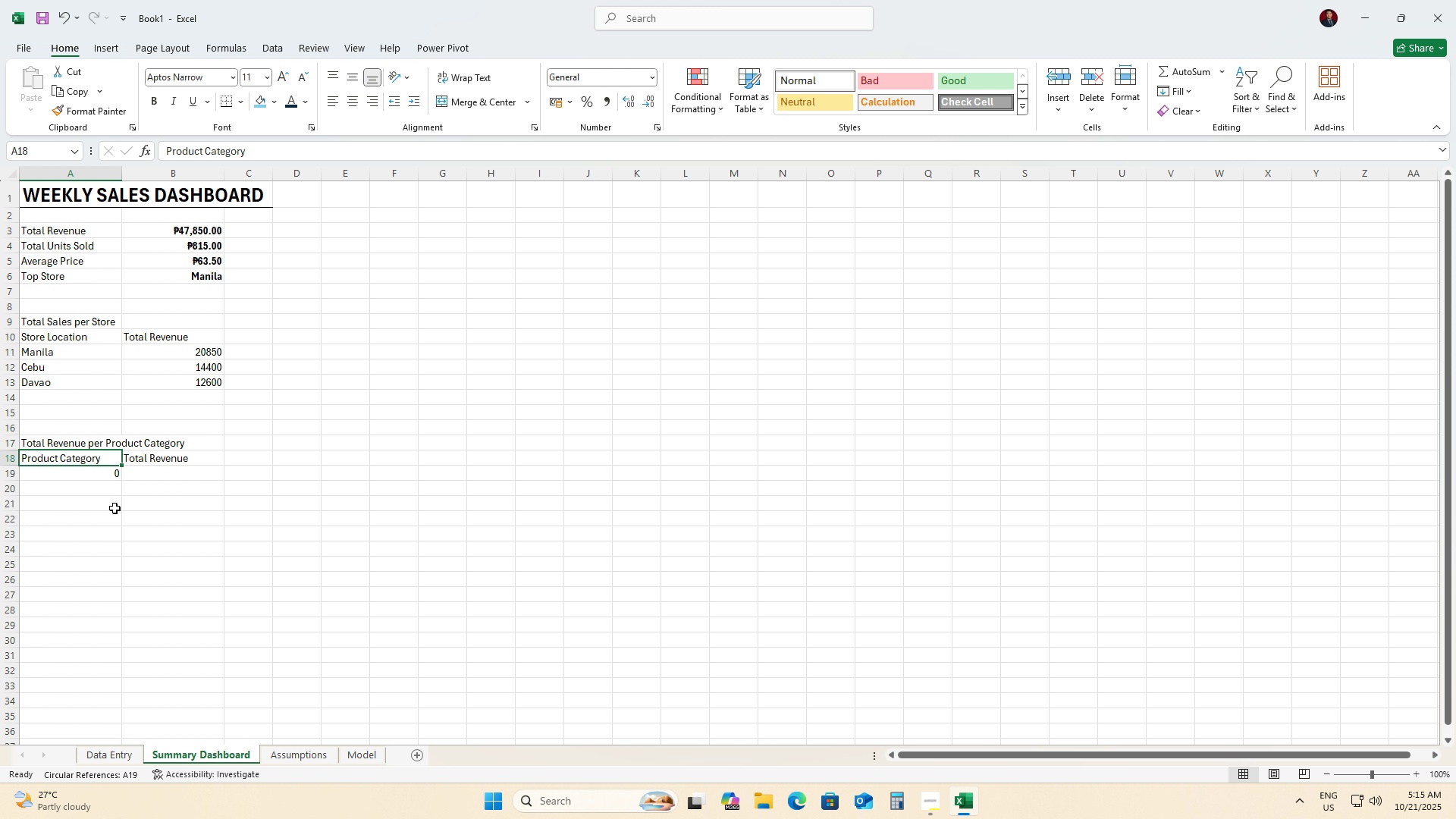 
key(ArrowDown)
 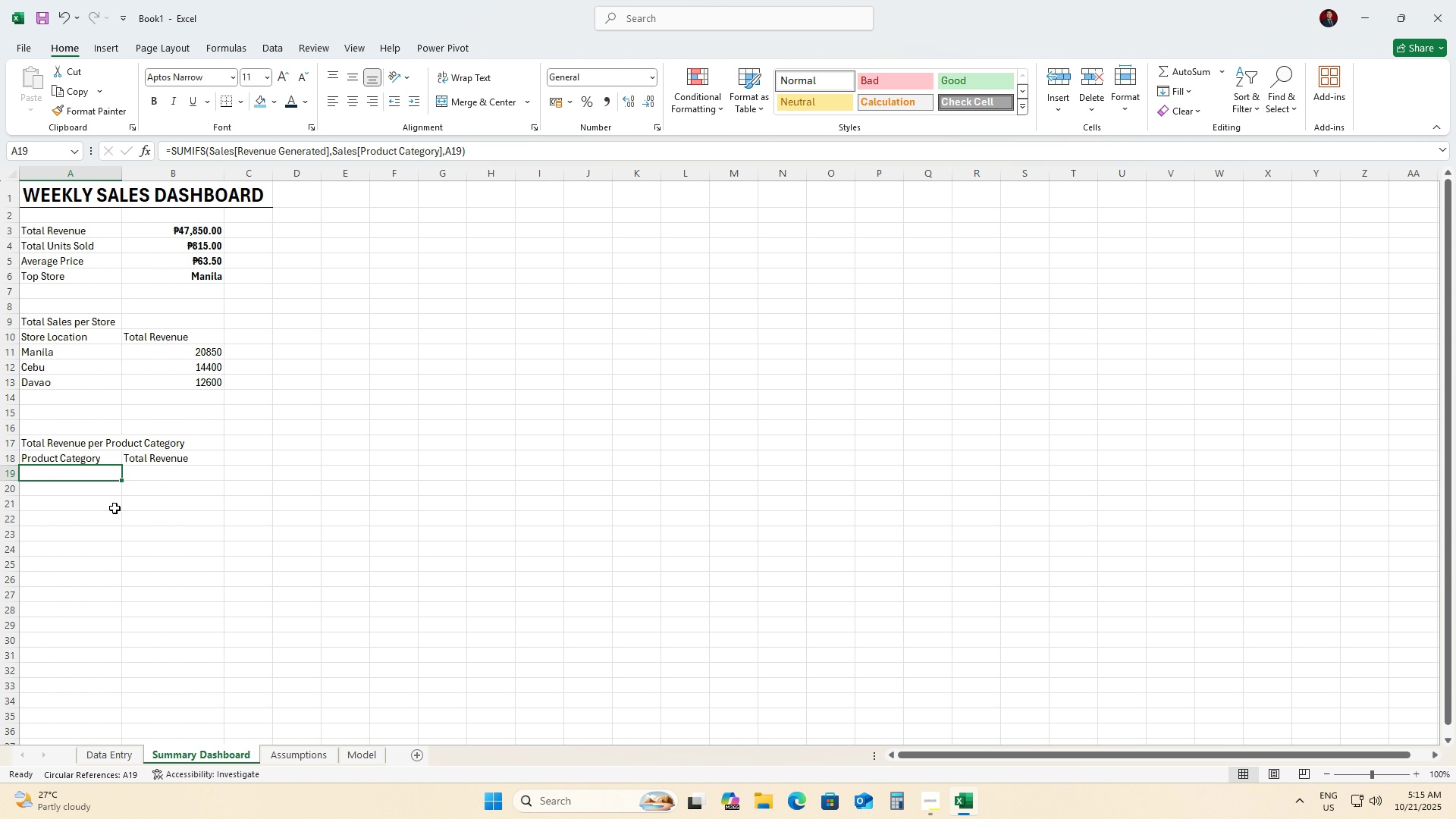 
wait(5.2)
 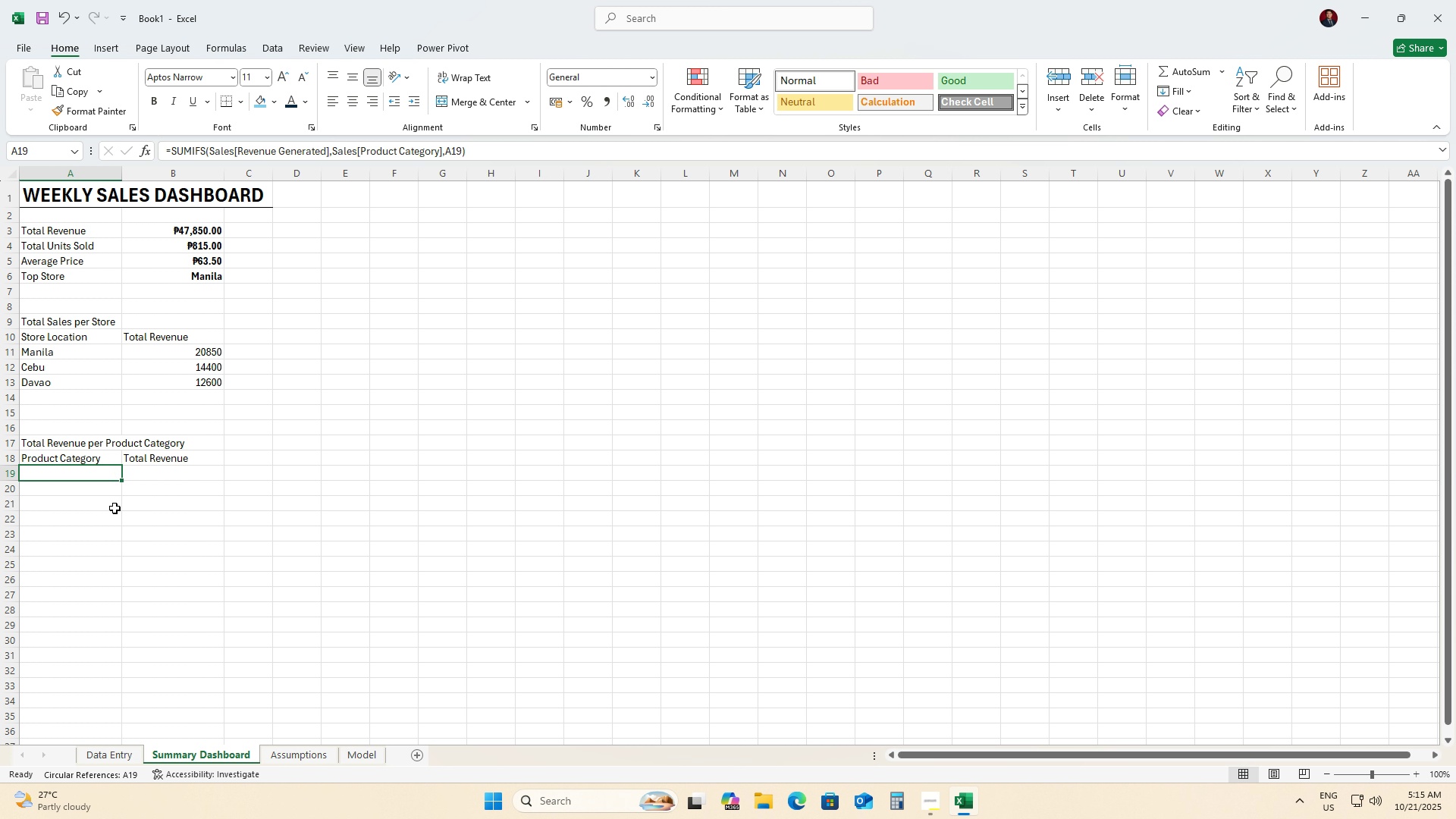 
hold_key(key=ControlLeft, duration=0.54)
 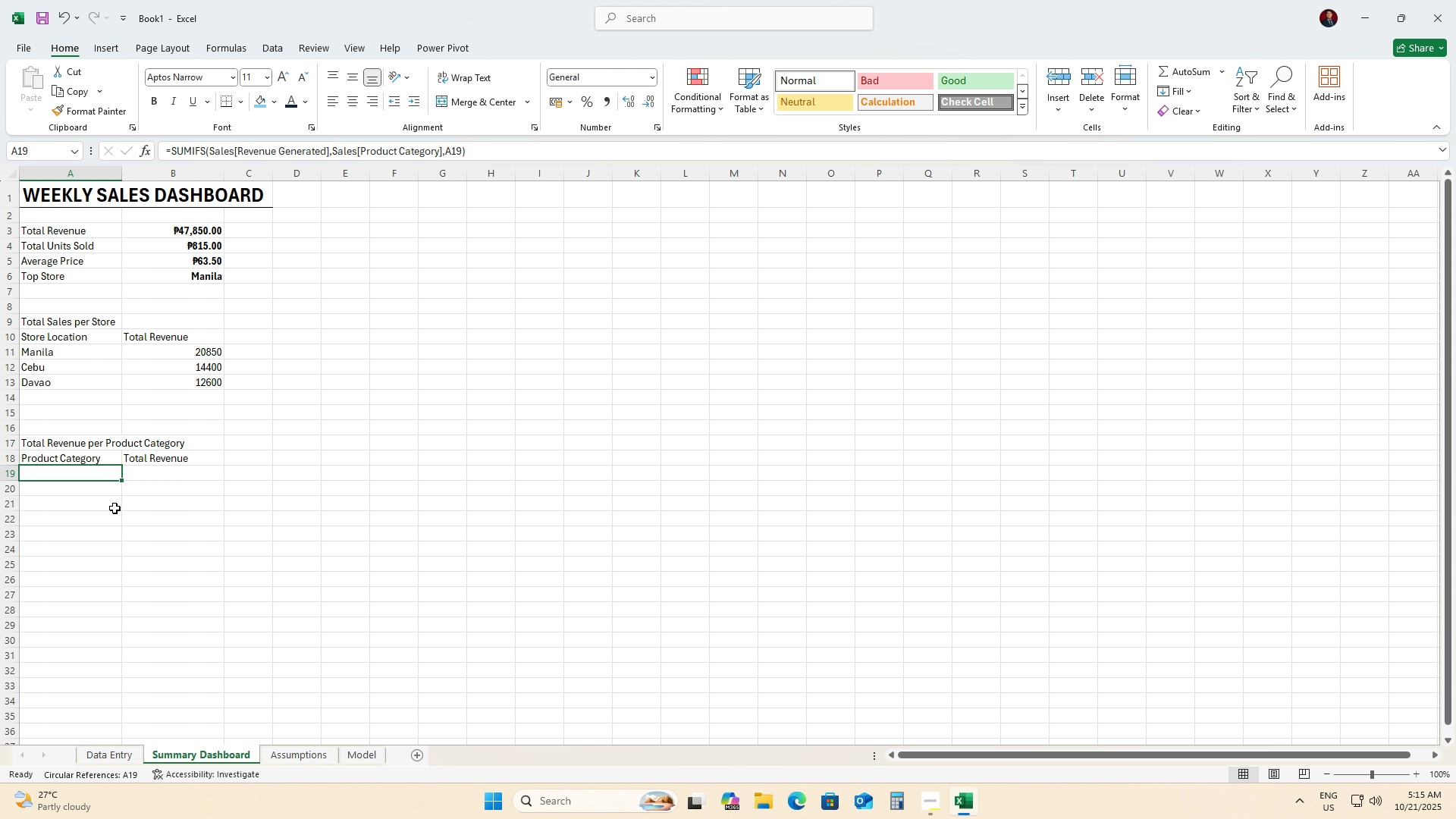 
key(Control+Z)
 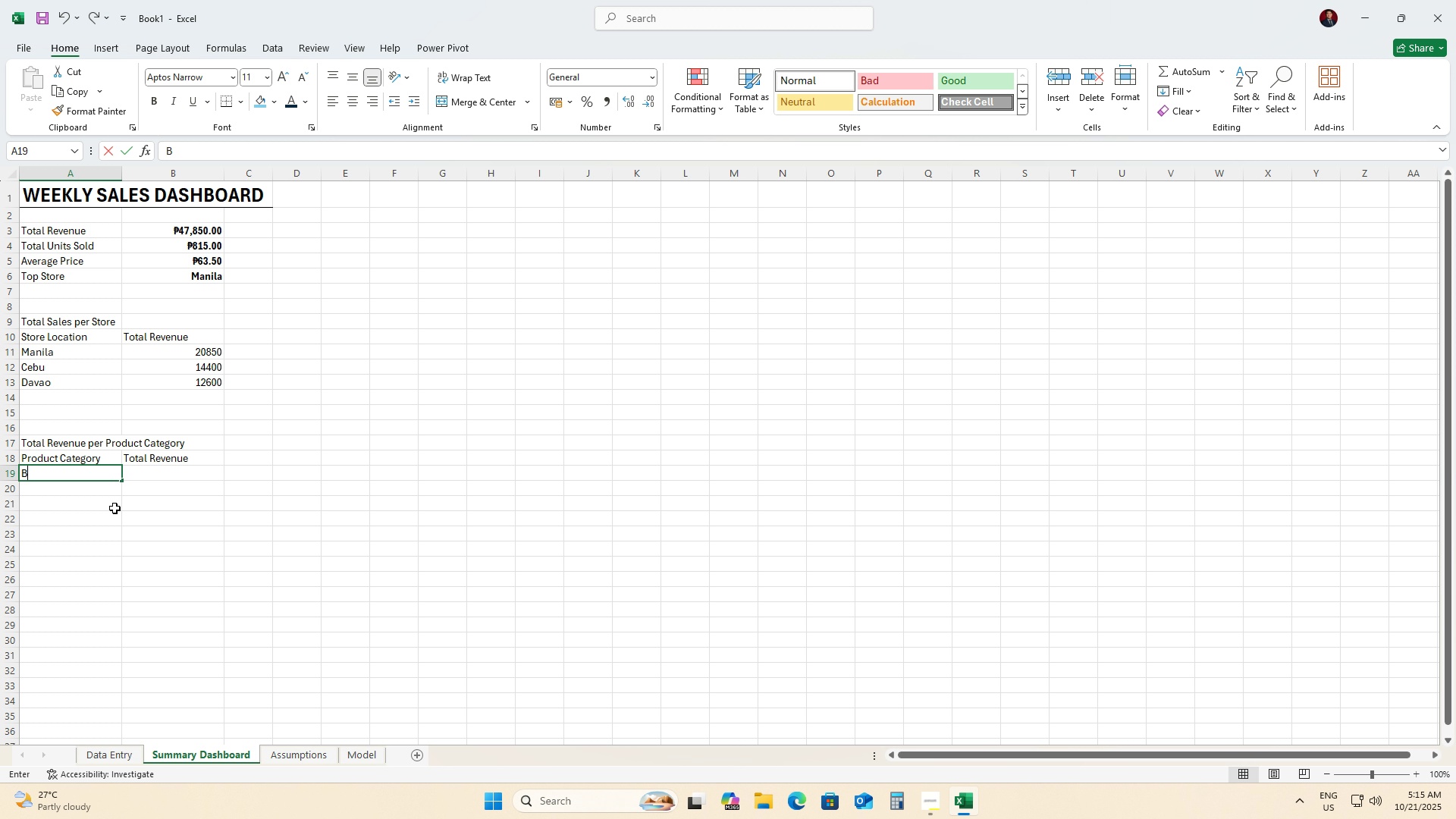 
wait(5.4)
 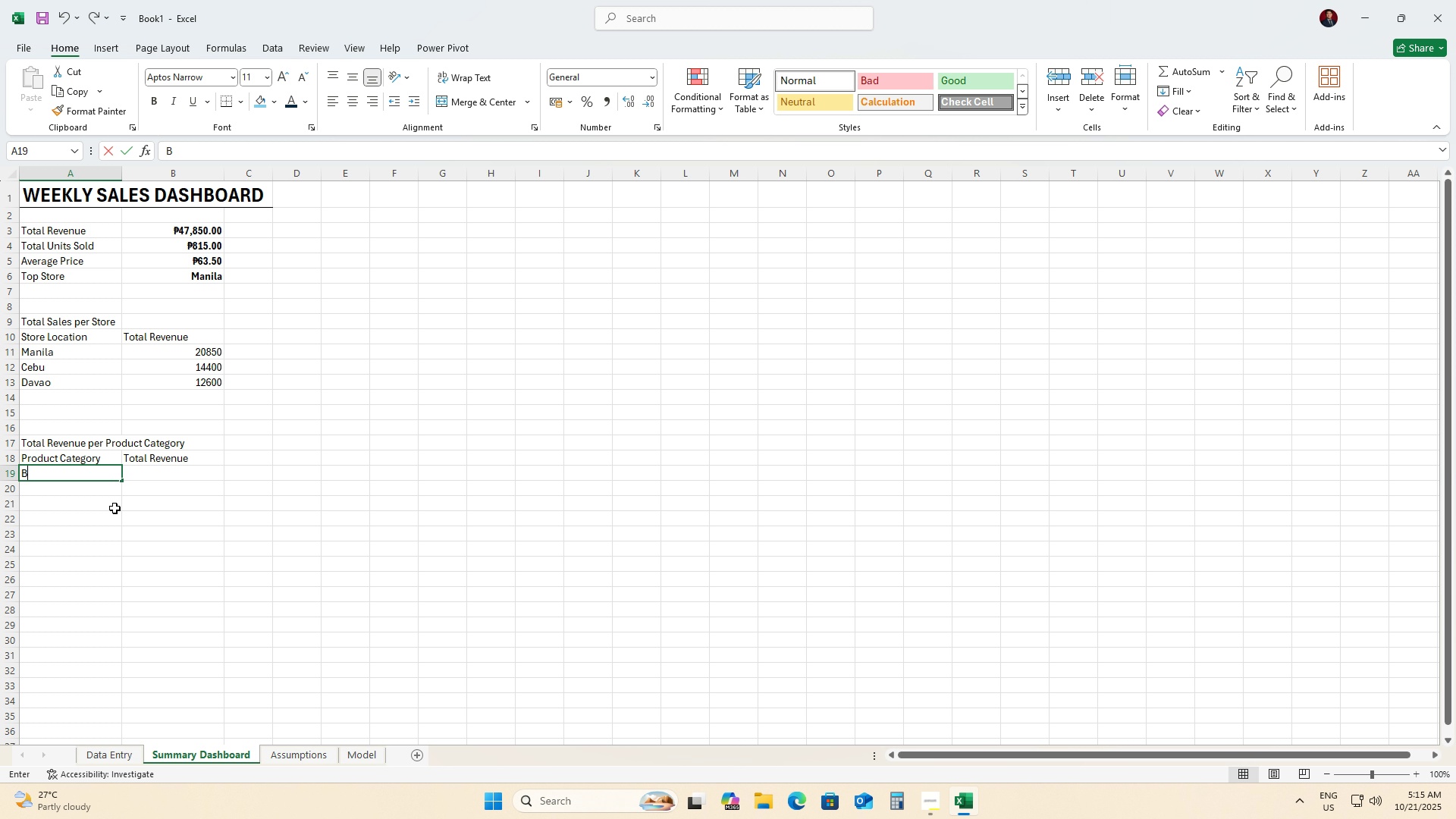 
hold_key(key=ShiftLeft, duration=1.5)
 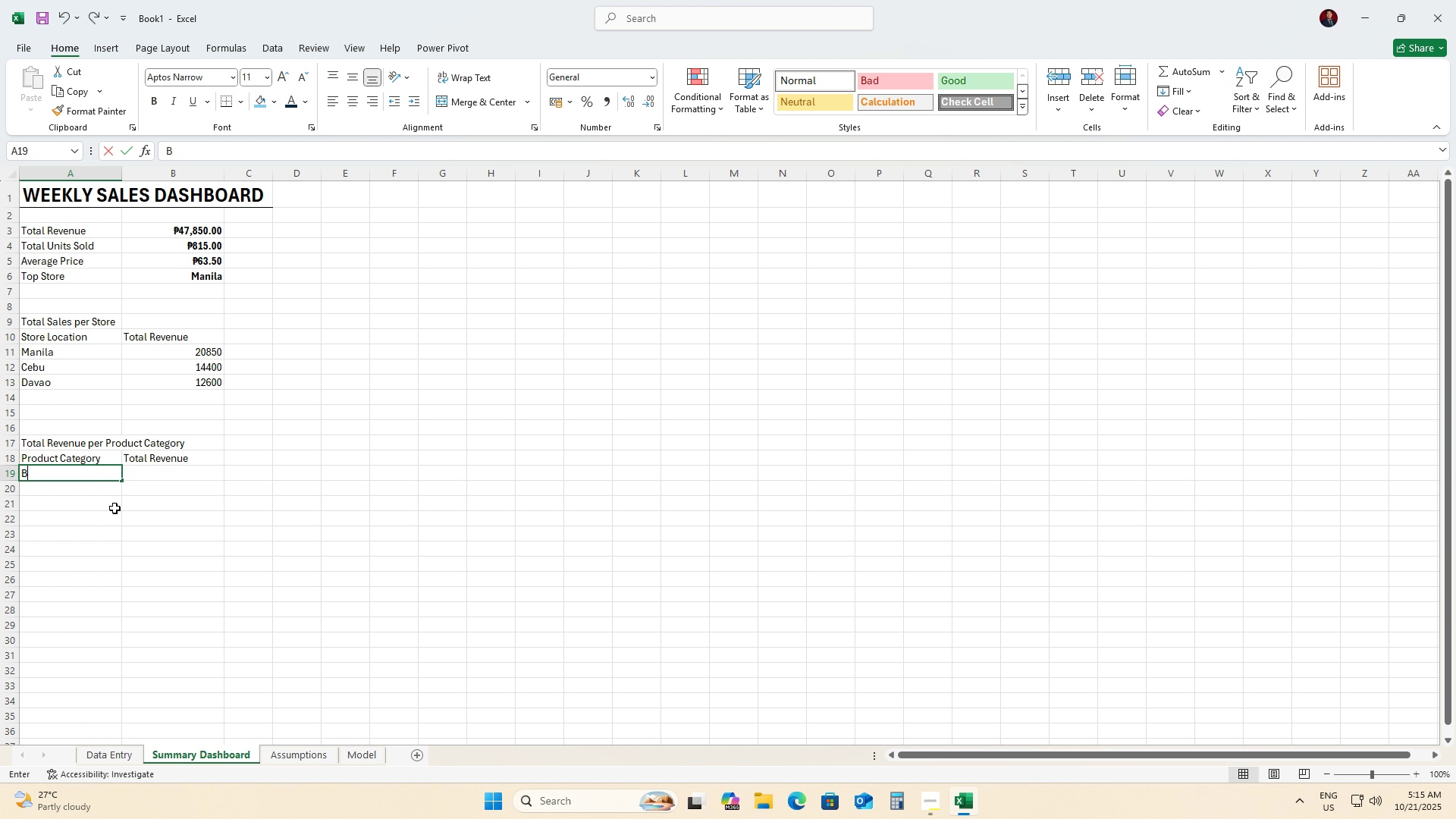 
type(Beverages)
key(Tab)
 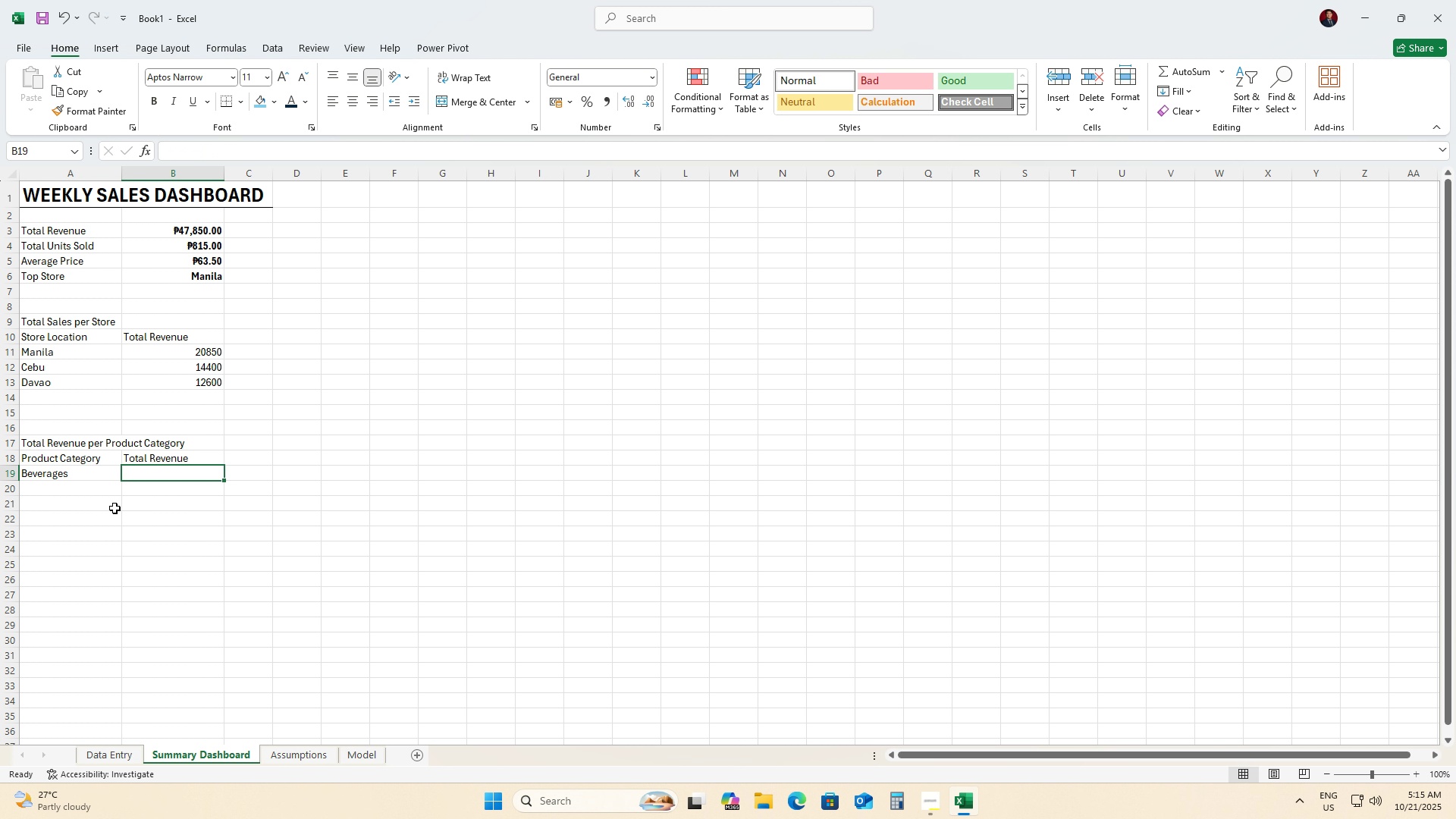 
hold_key(key=ShiftLeft, duration=0.35)
 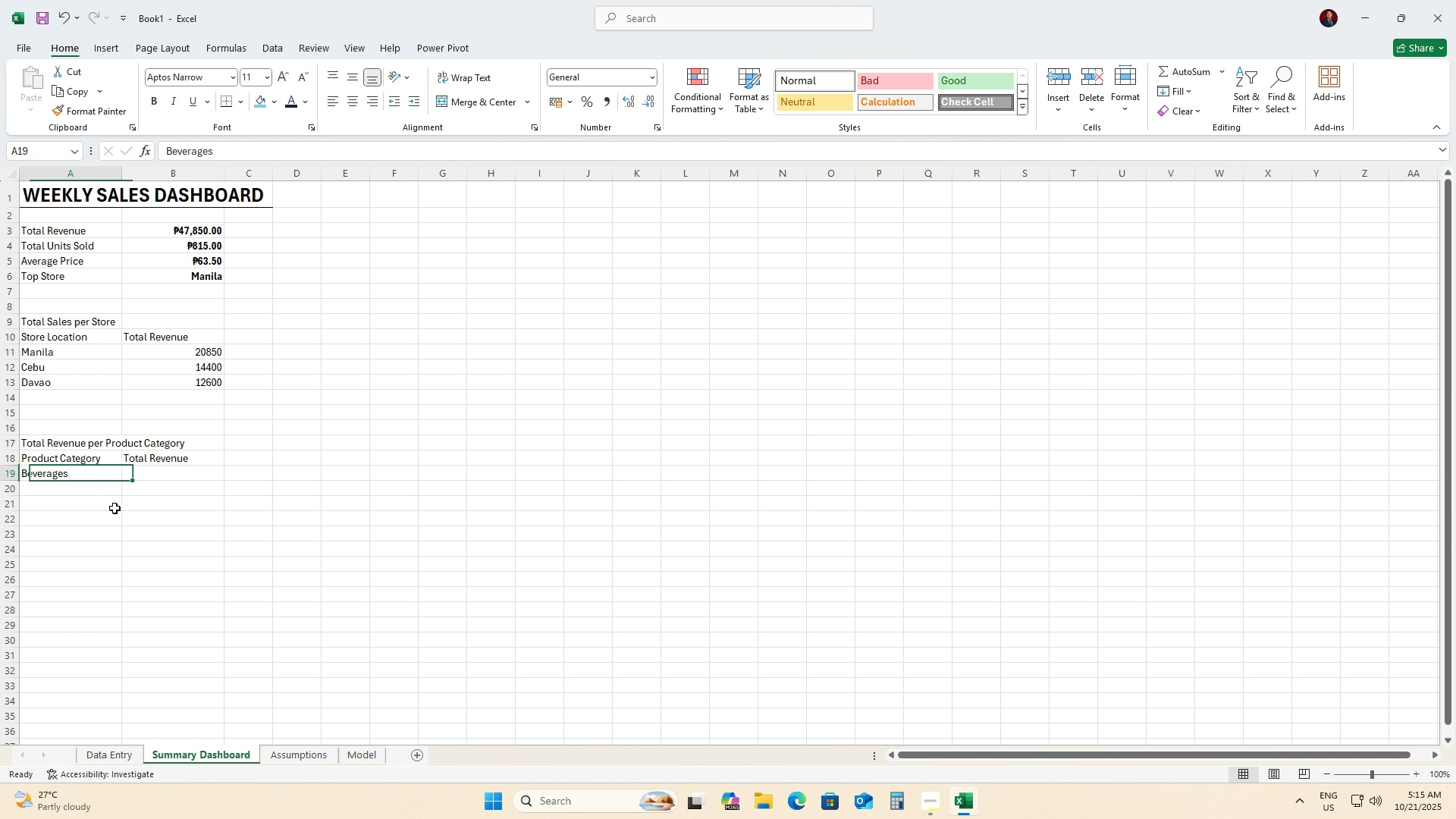 
key(ArrowLeft)
 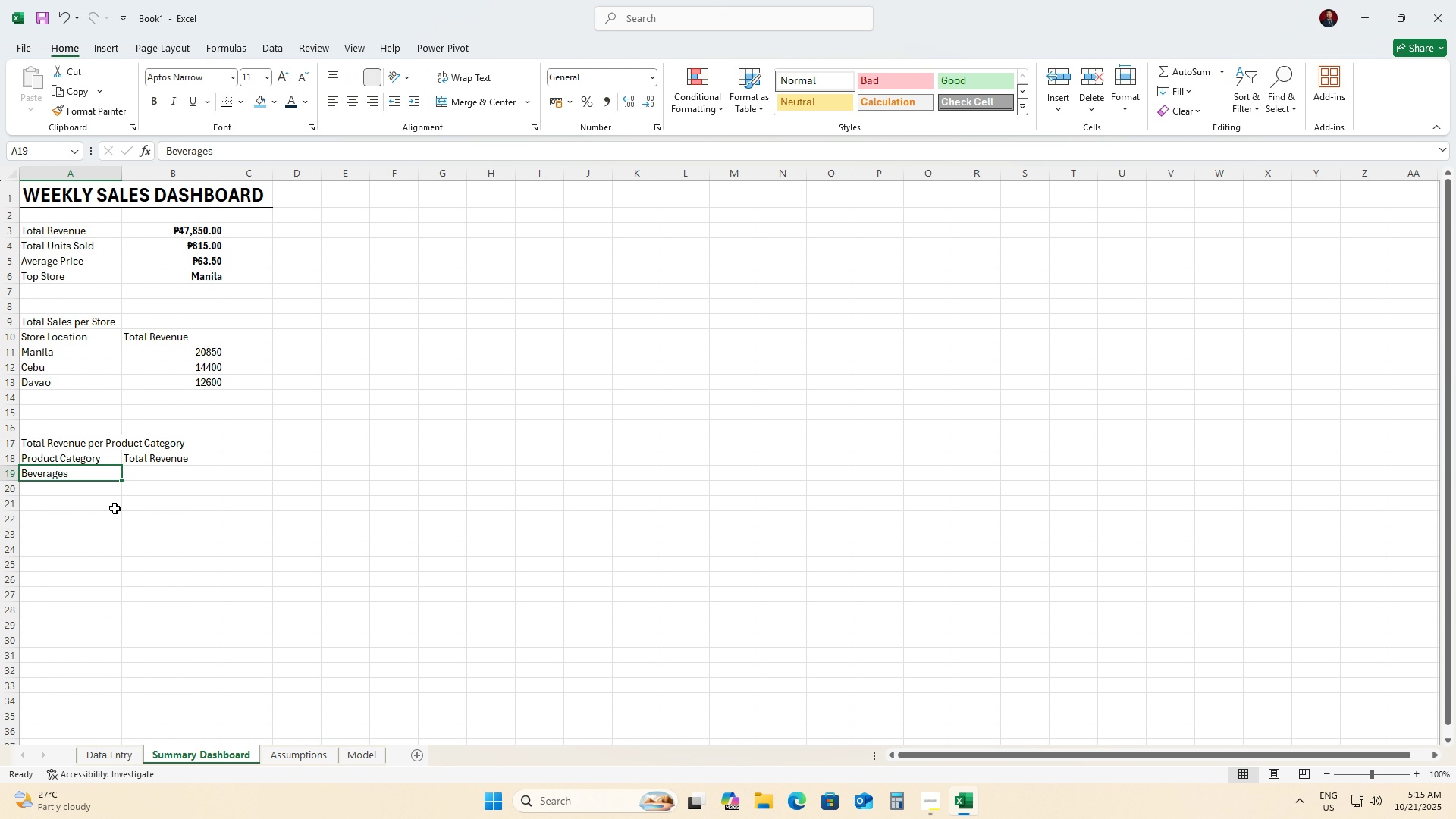 
key(ArrowDown)
 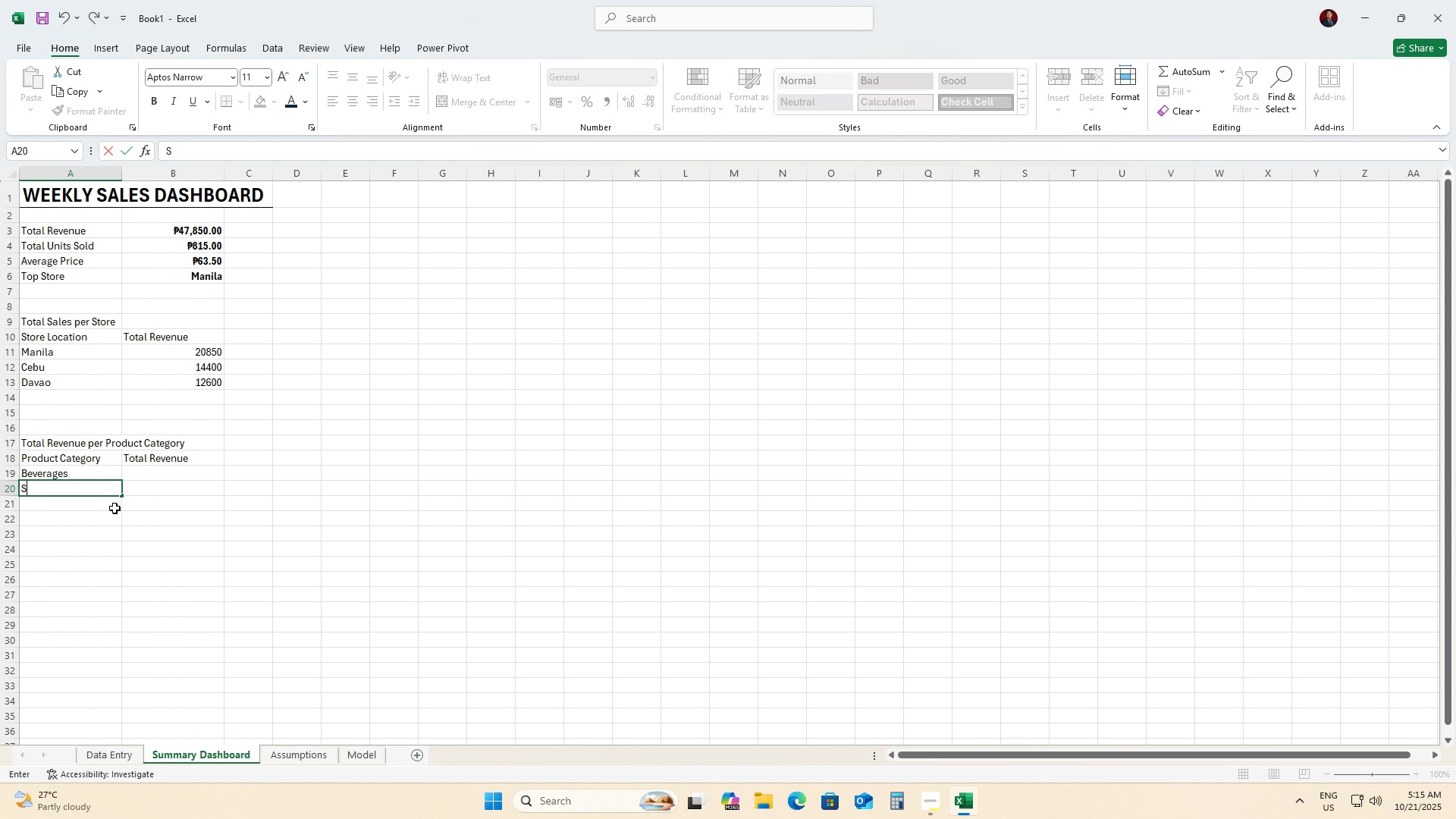 
type(Snacks)
 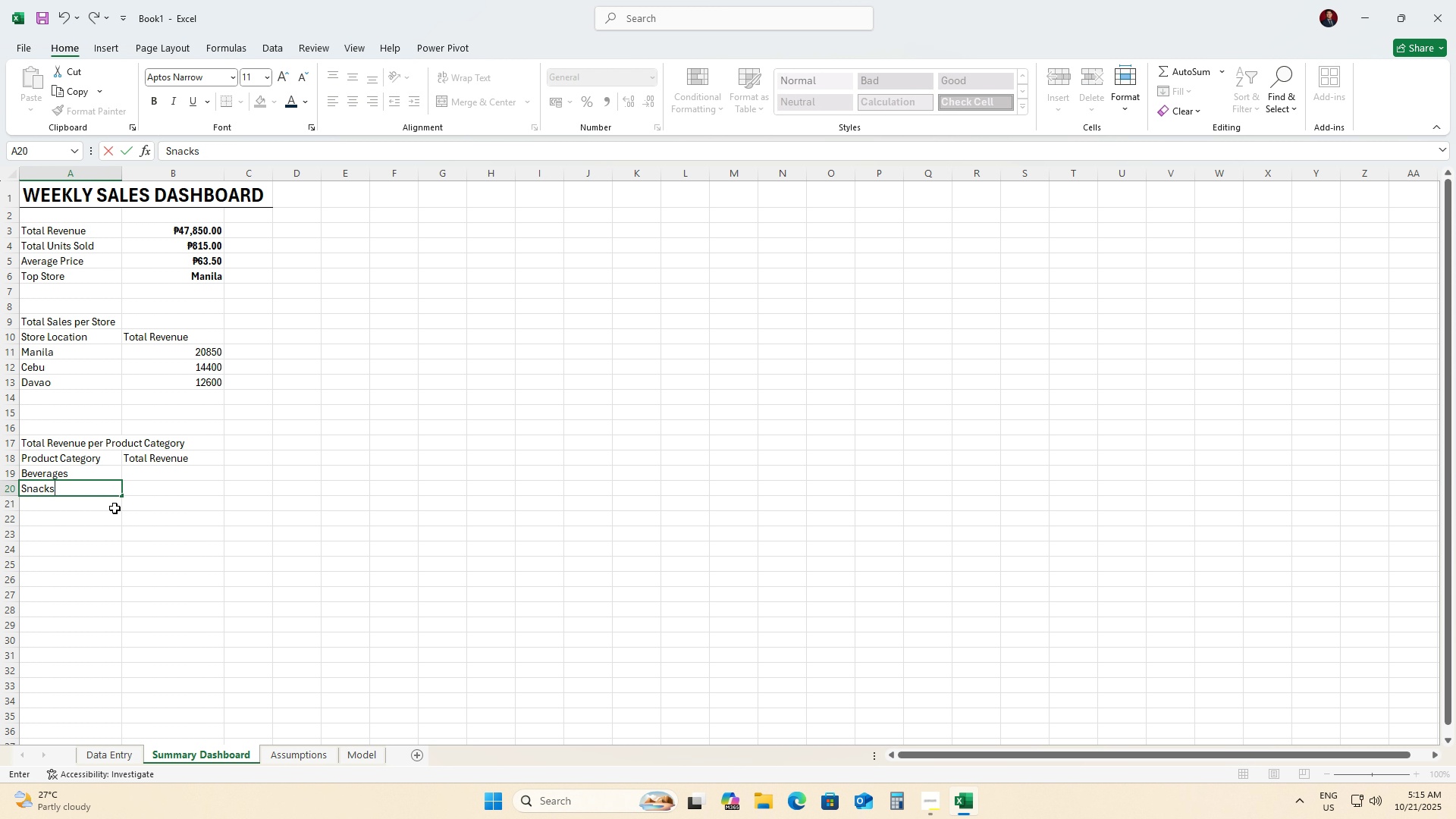 
key(ArrowDown)
 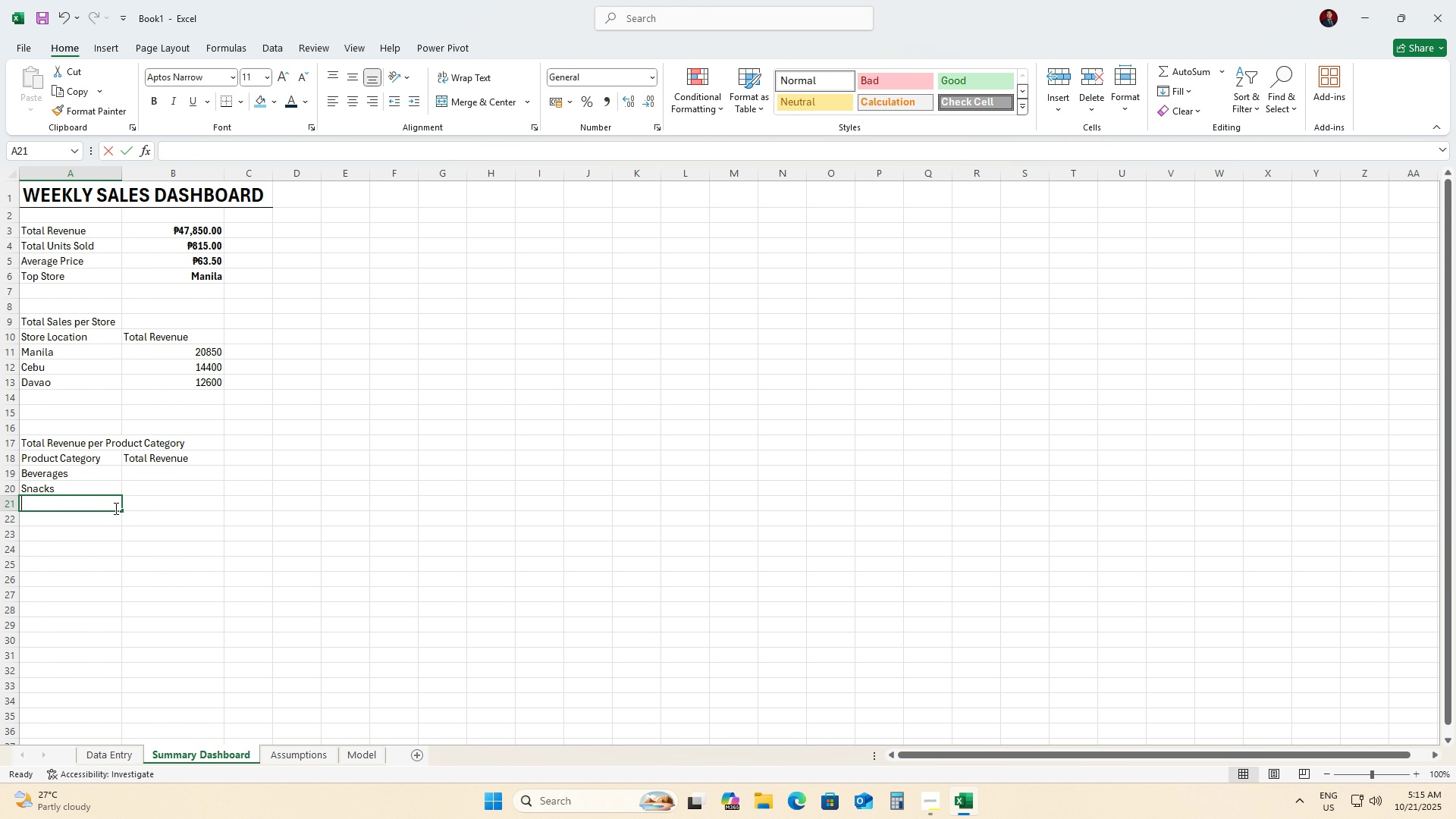 
hold_key(key=ShiftLeft, duration=1.5)
 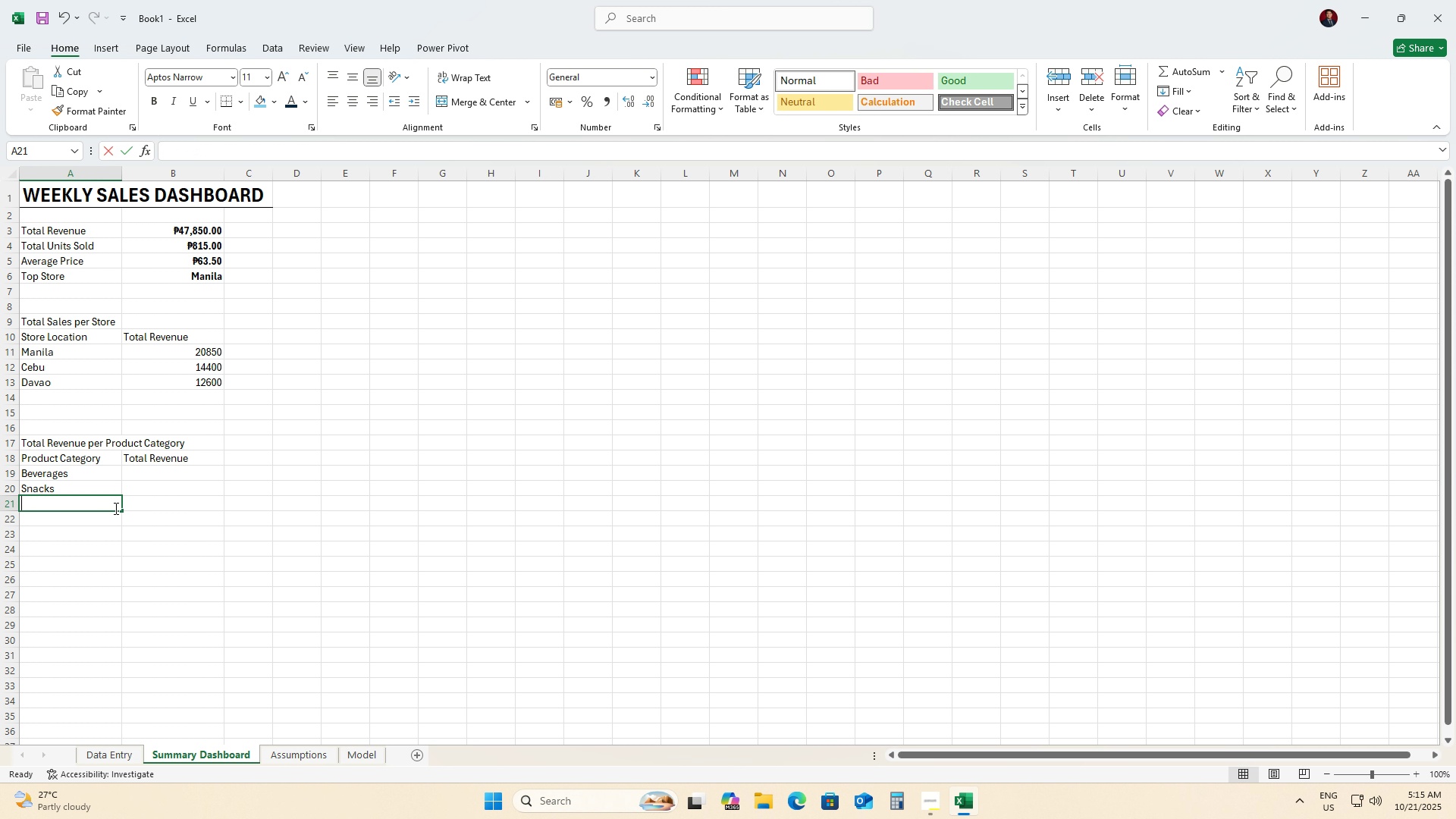 
type(Household Goods)
 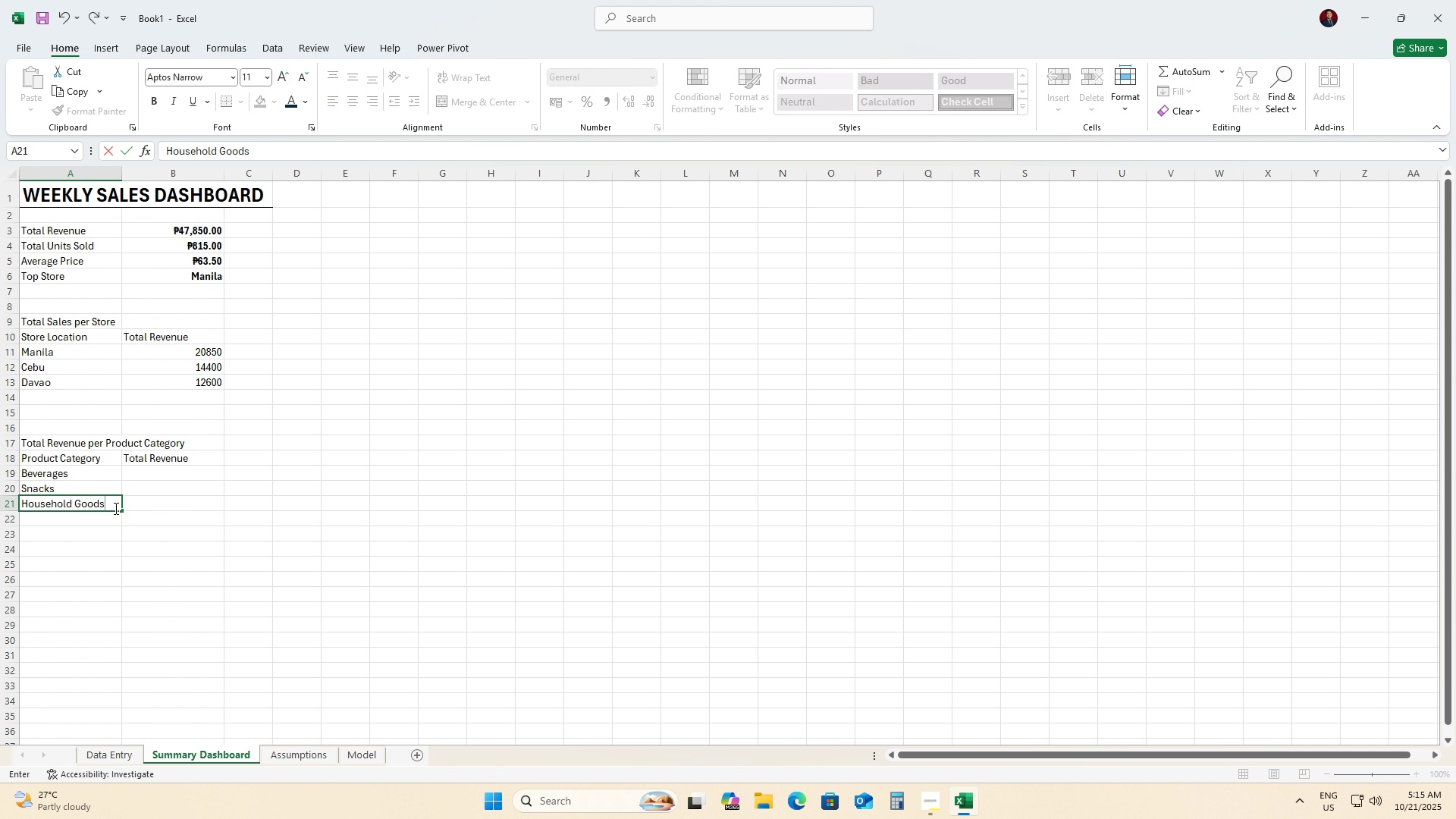 
key(ArrowDown)
 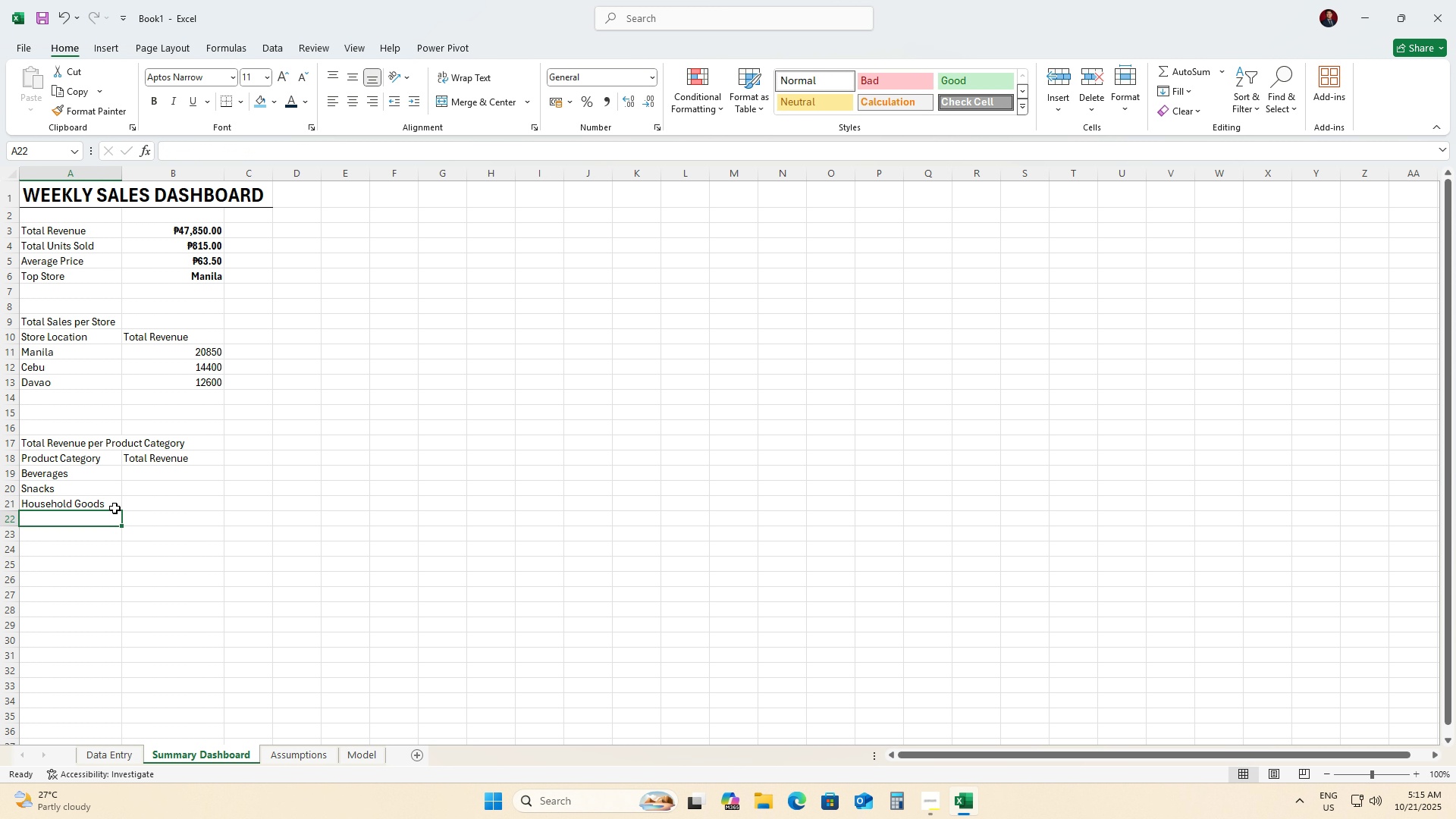 
type(Personal Care)
 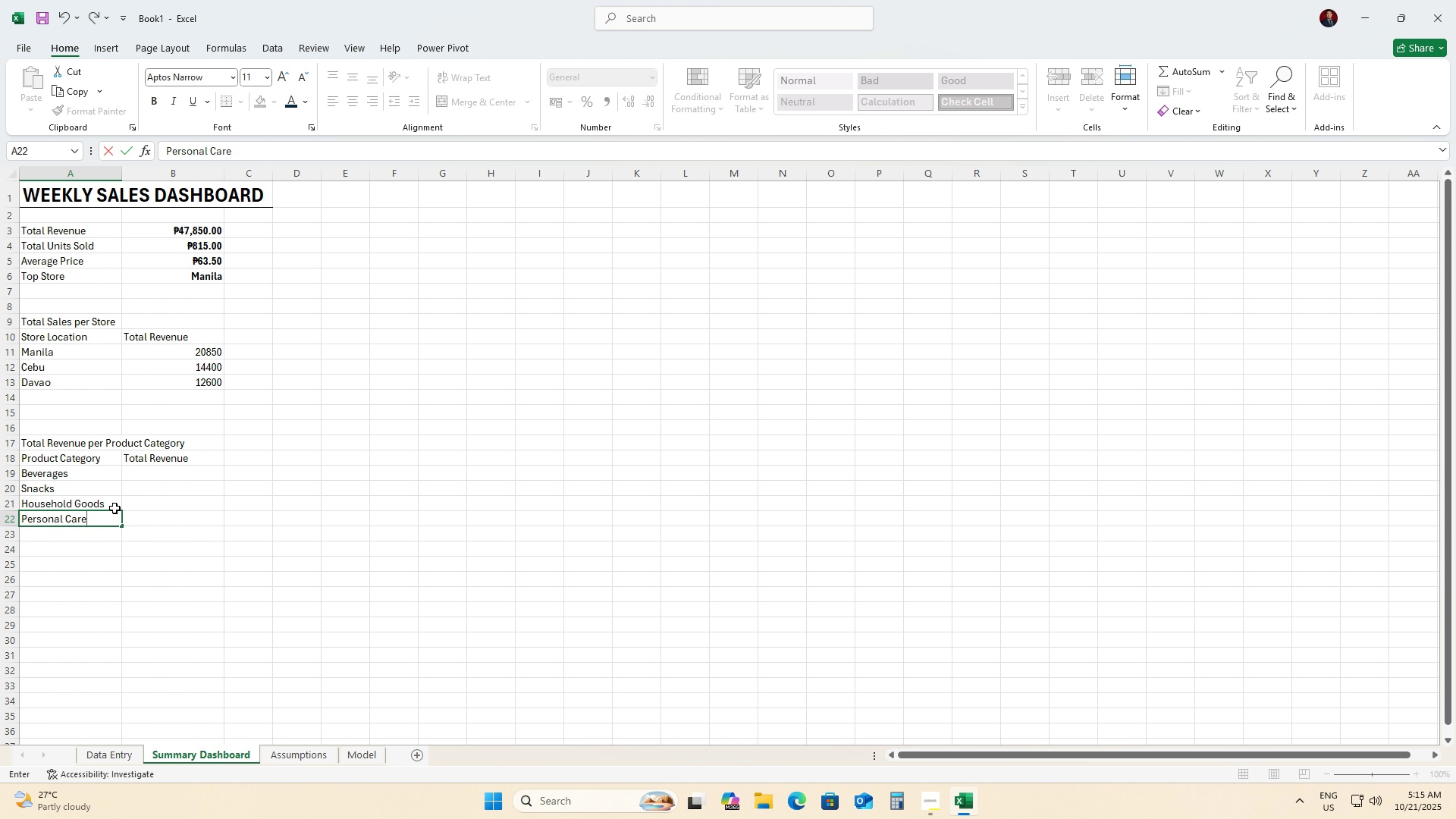 
key(ArrowRight)
 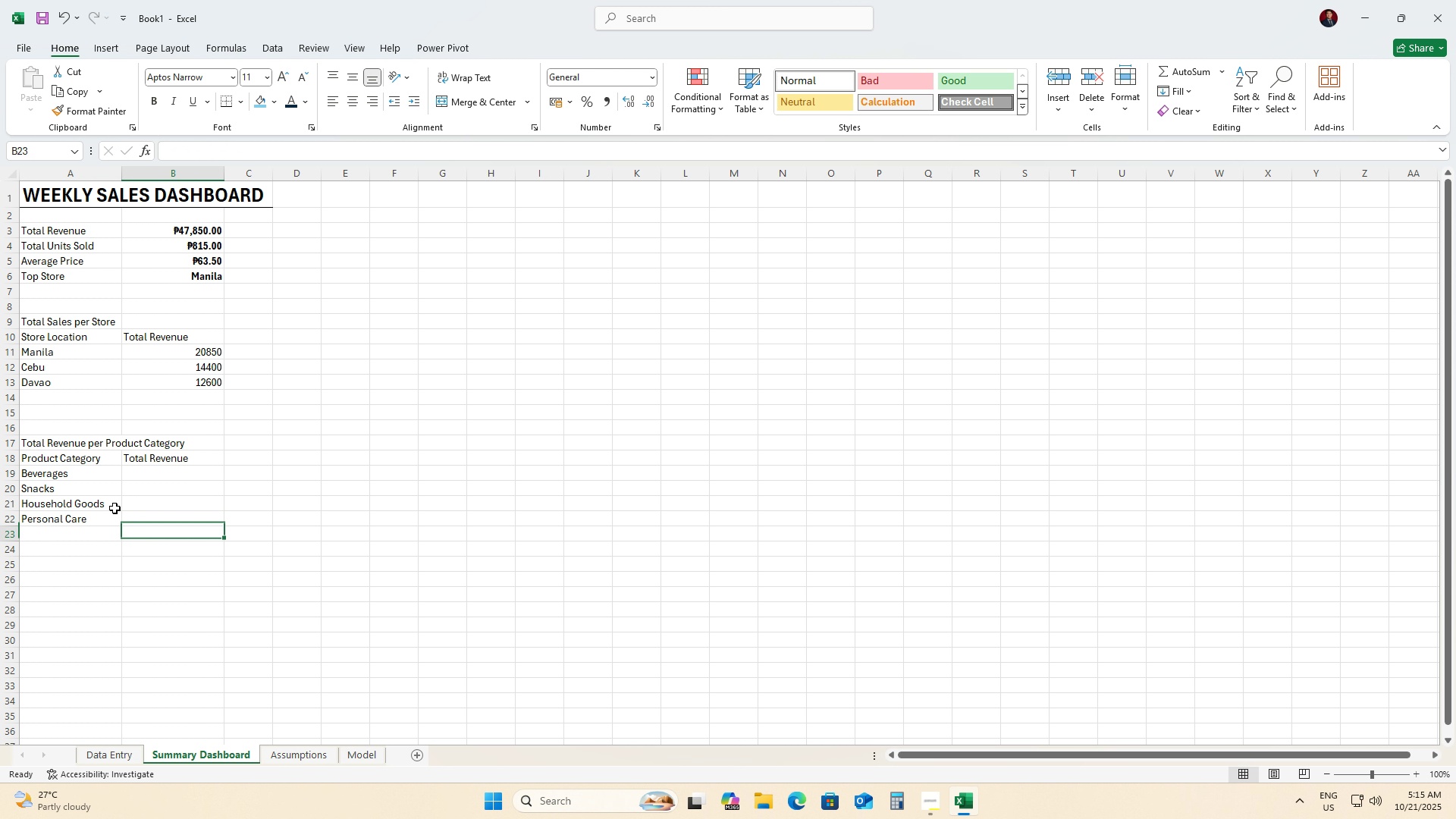 
key(ArrowDown)
 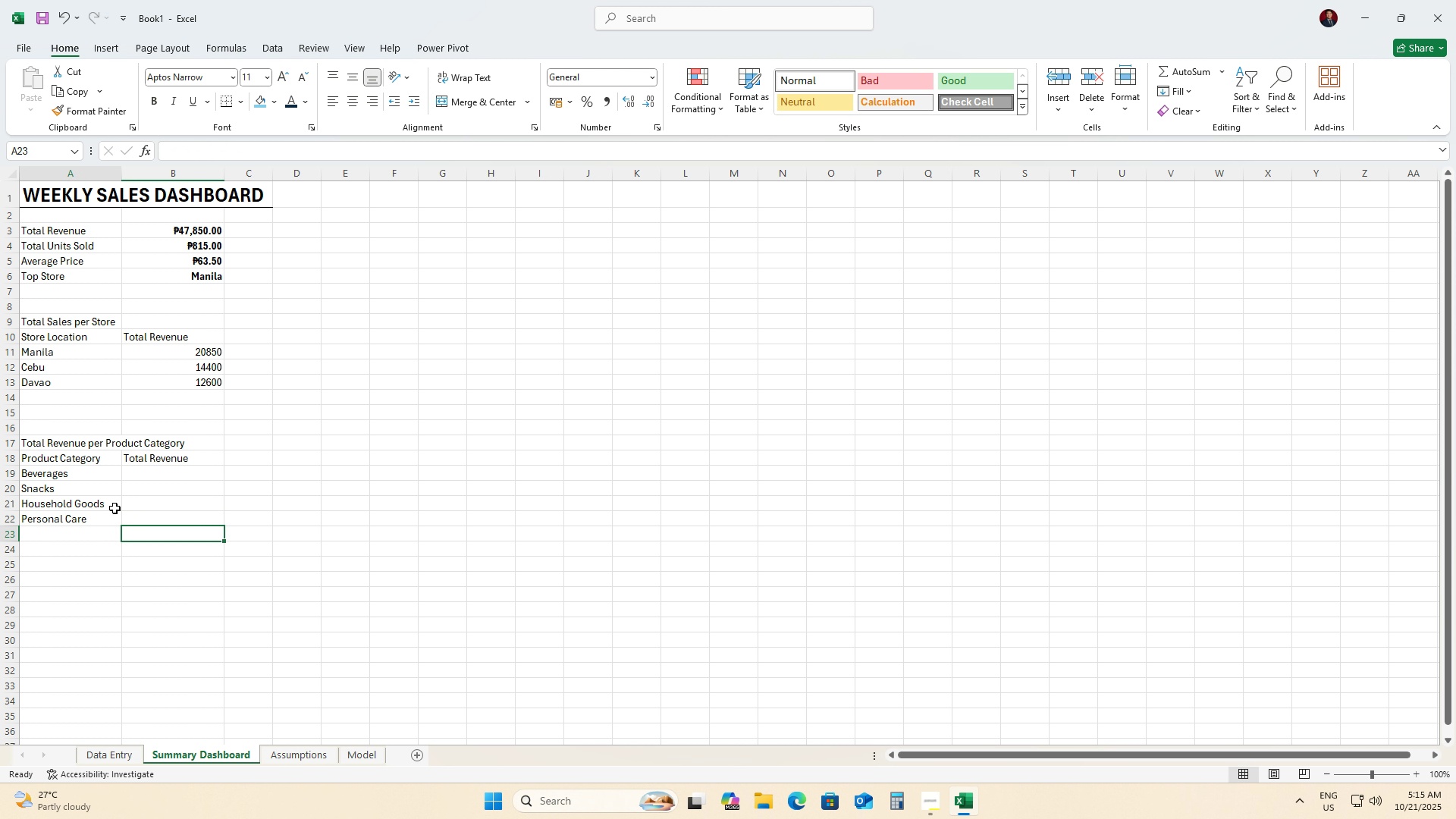 
key(ArrowLeft)
 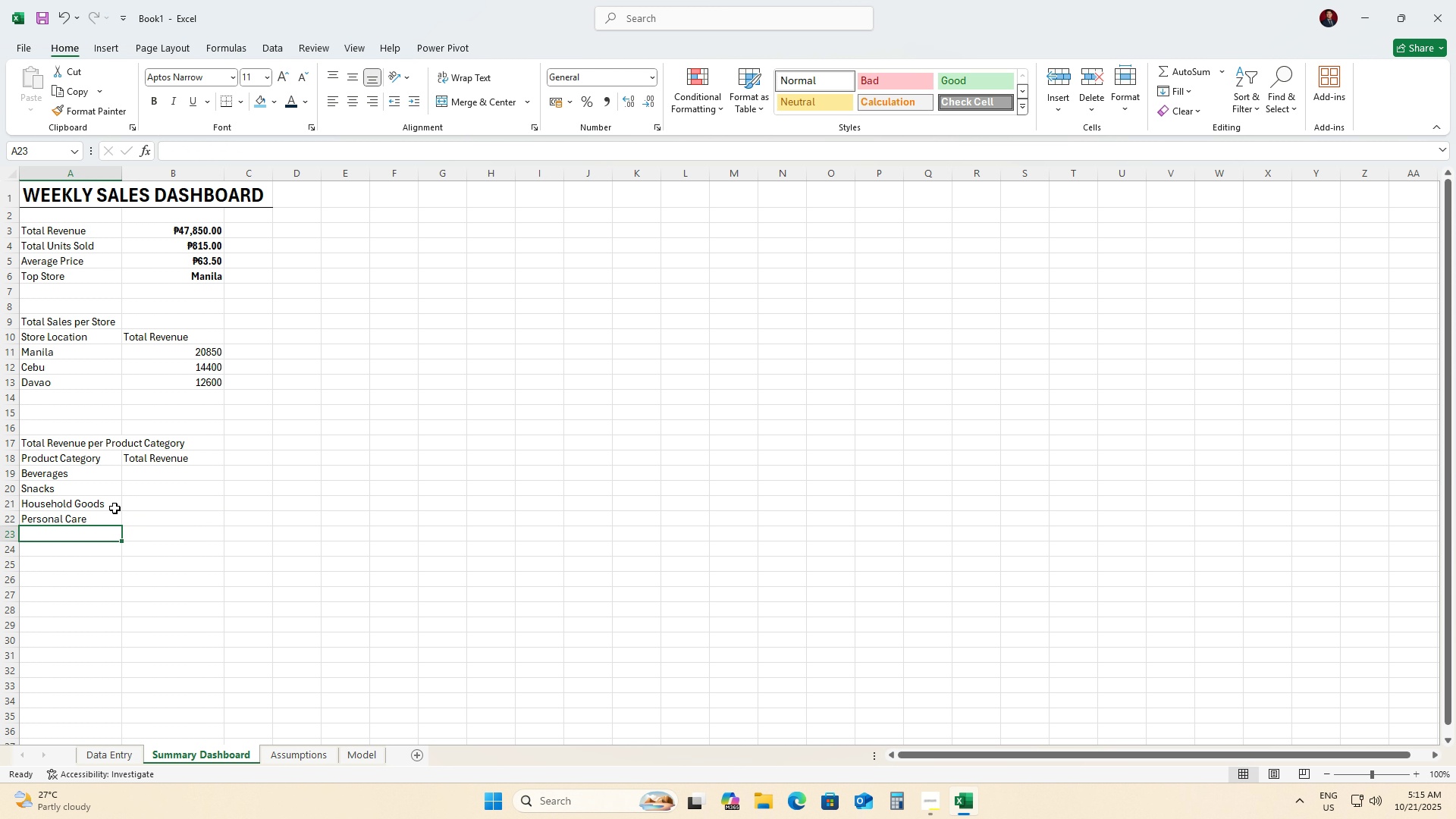 
type(Dairy Products)
 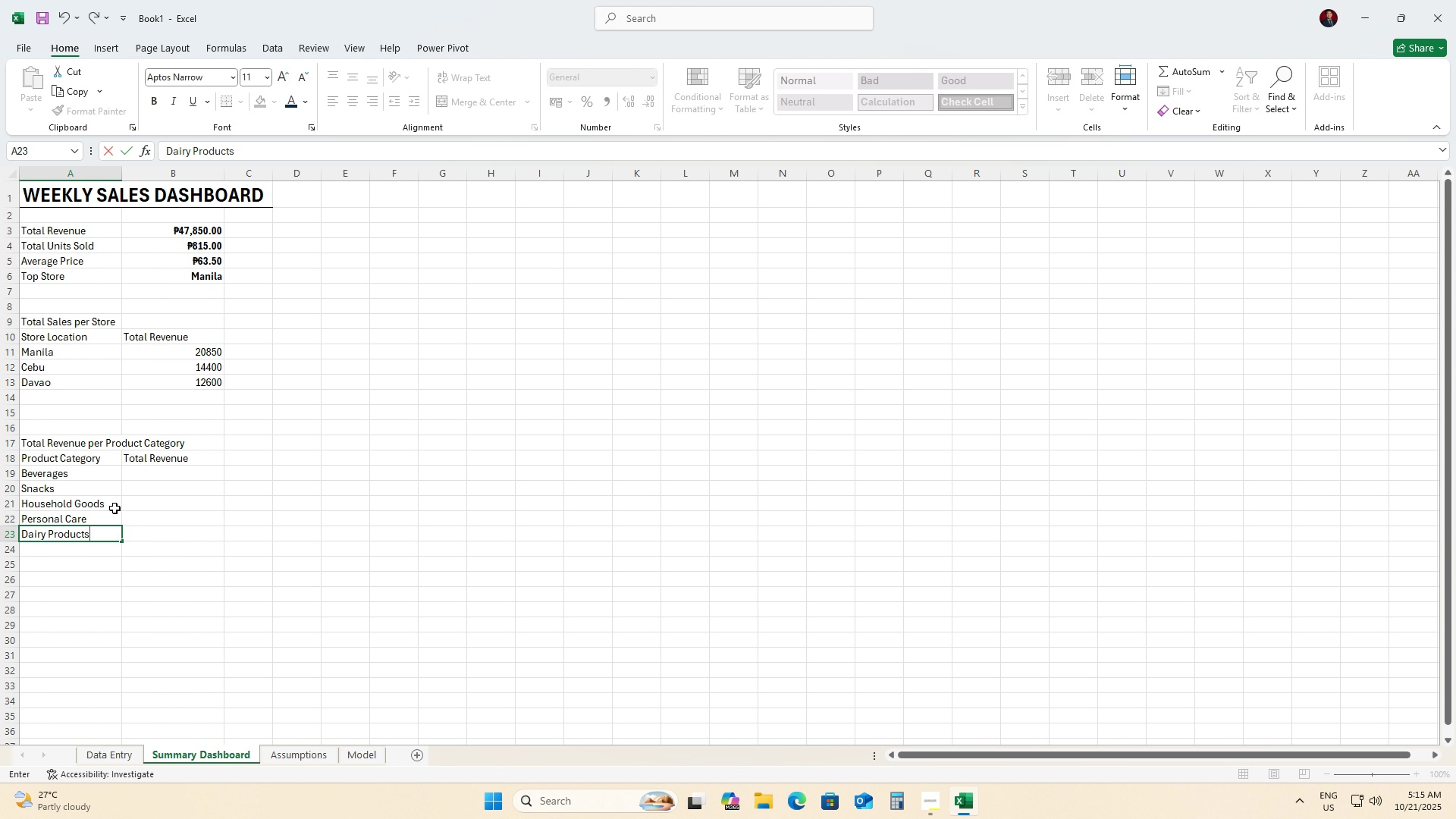 
key(ArrowRight)
 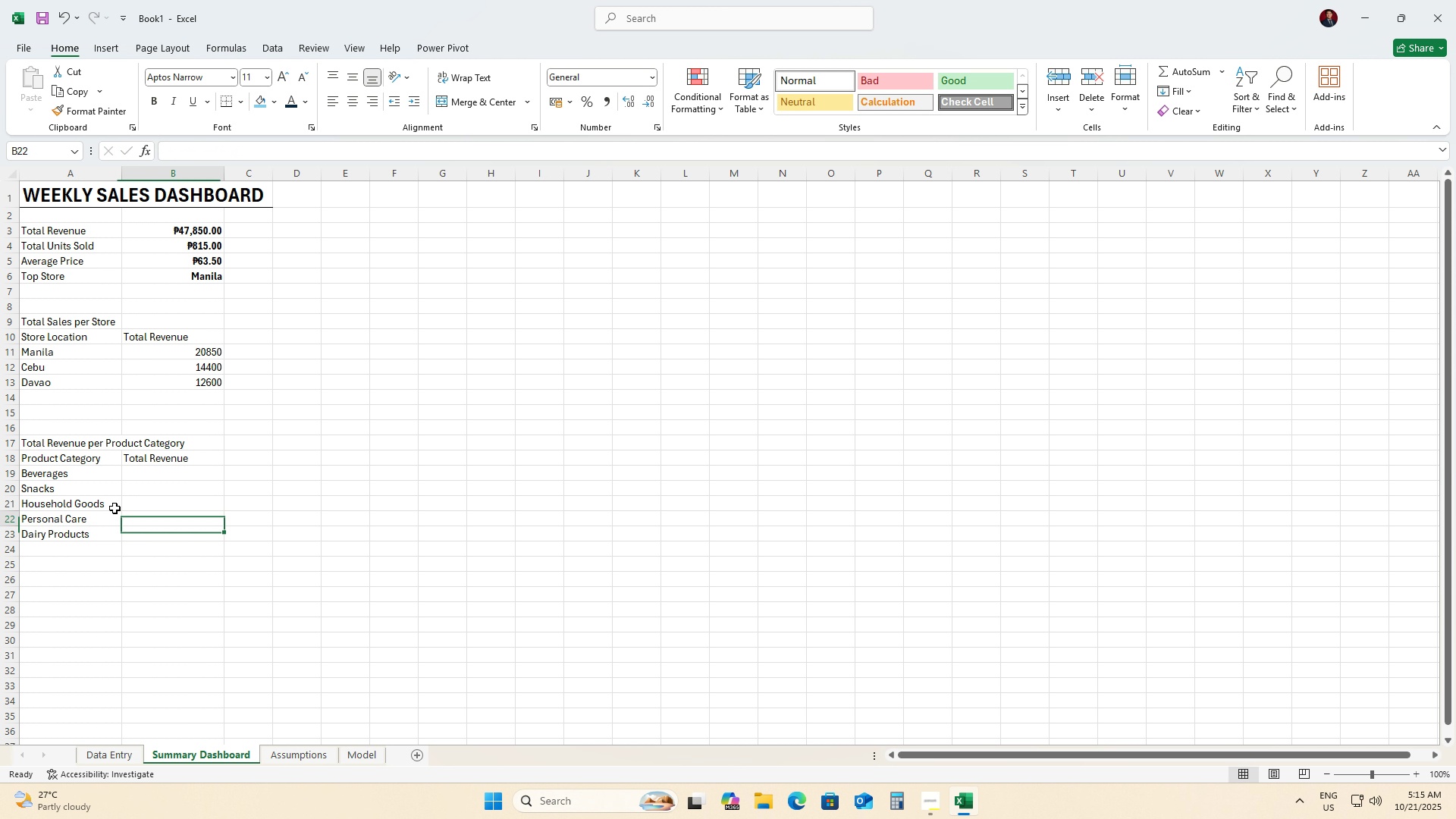 
key(ArrowUp)
 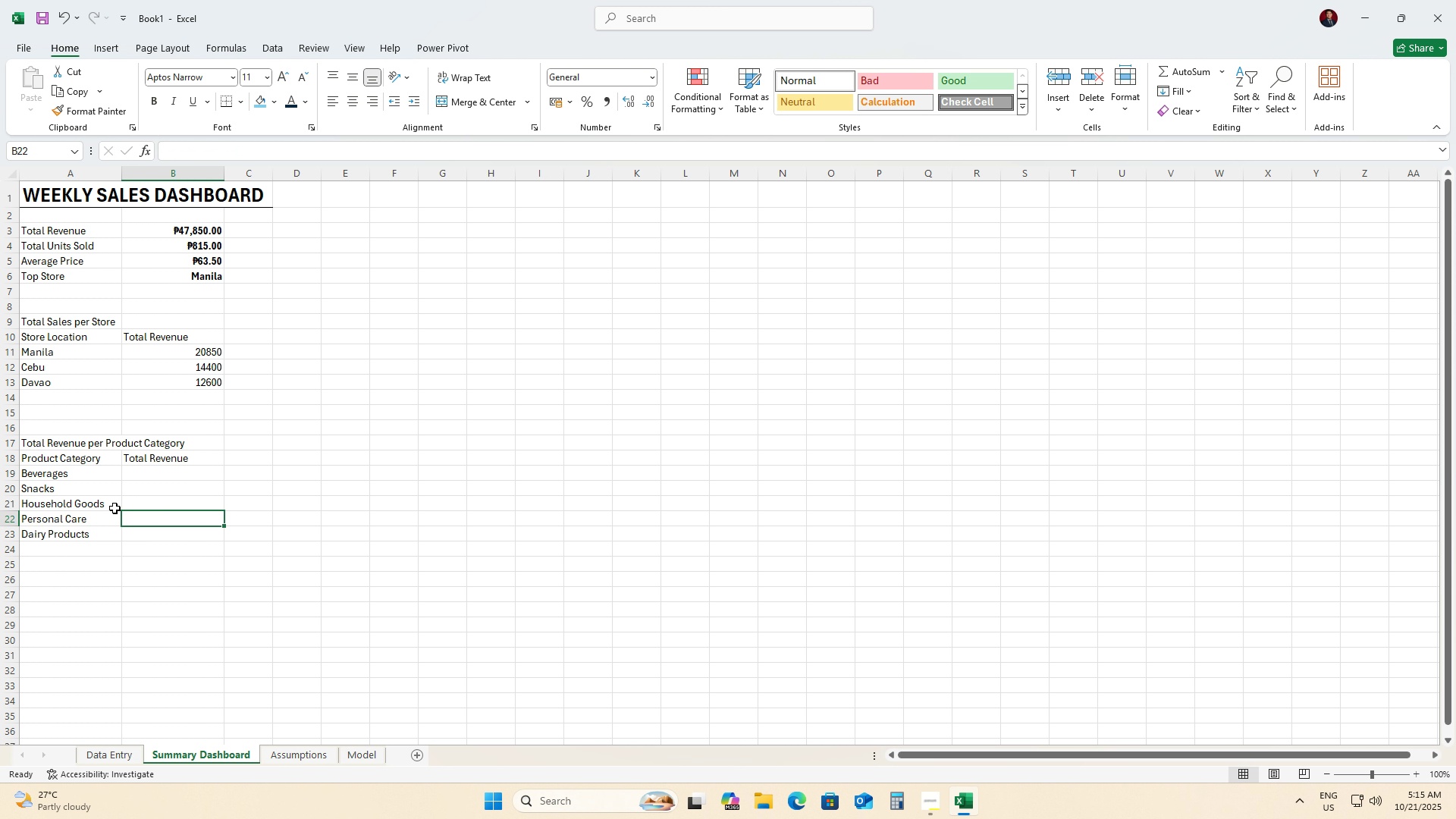 
key(ArrowUp)
 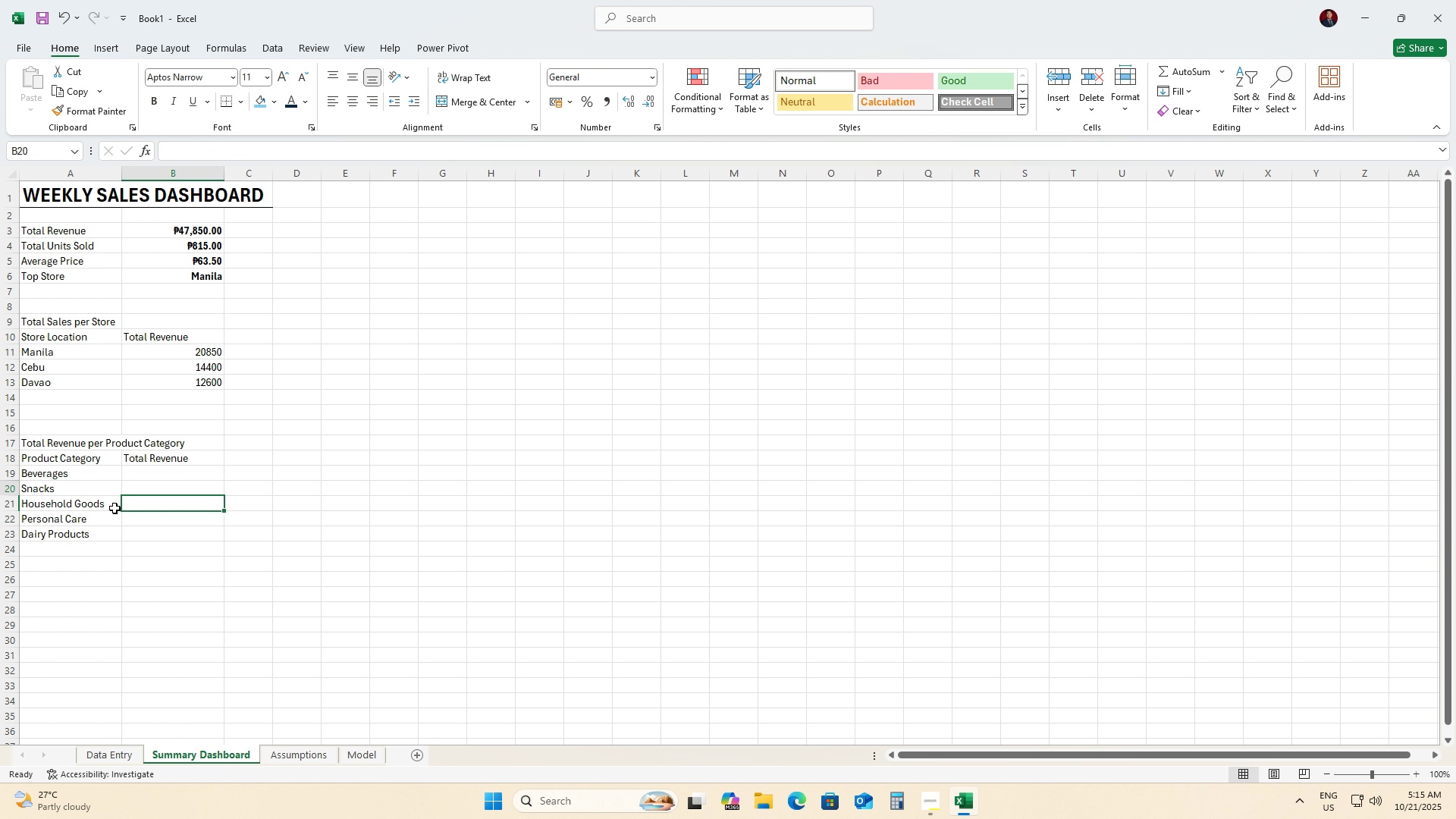 
key(ArrowUp)
 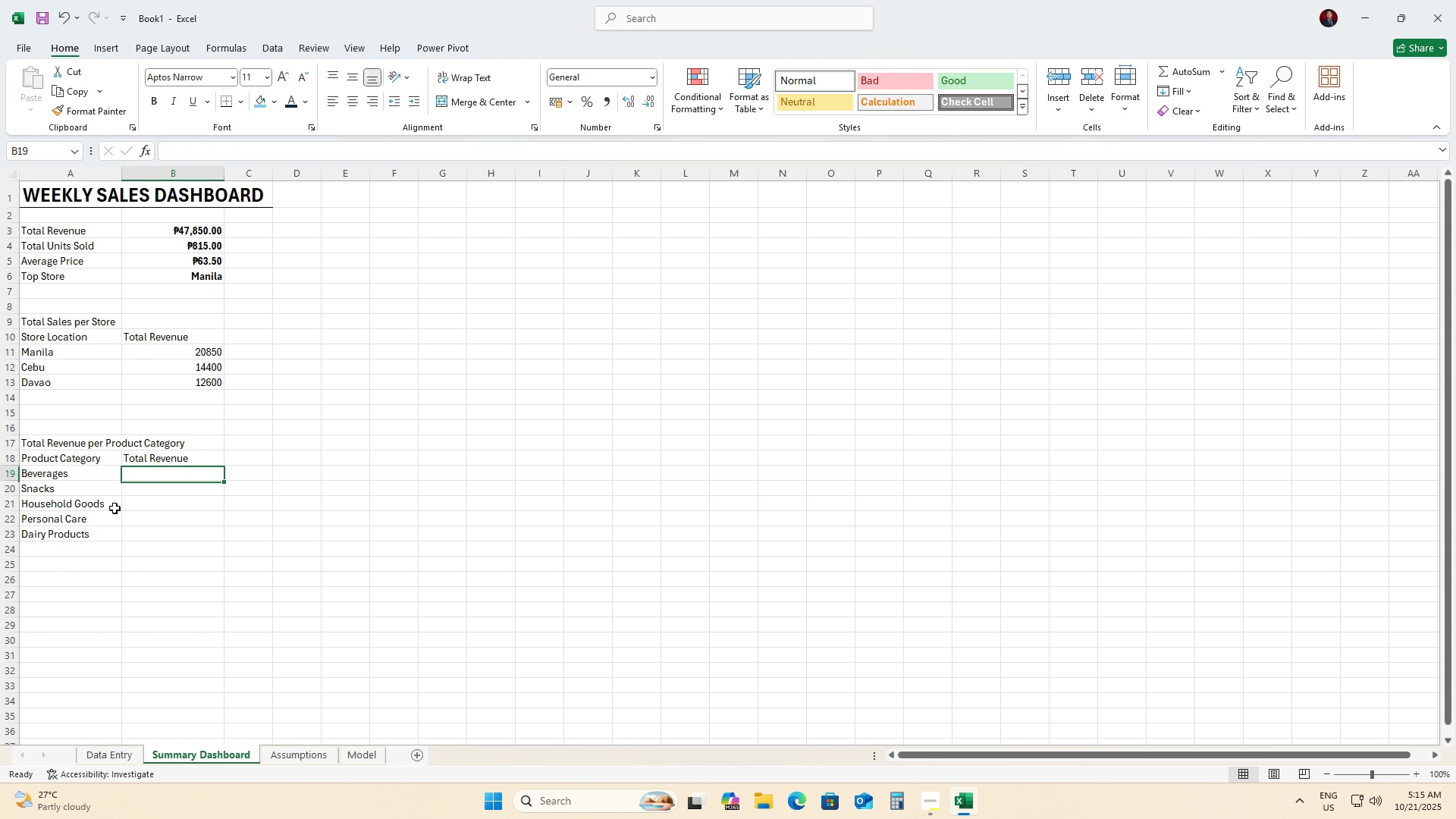 
key(ArrowUp)
 